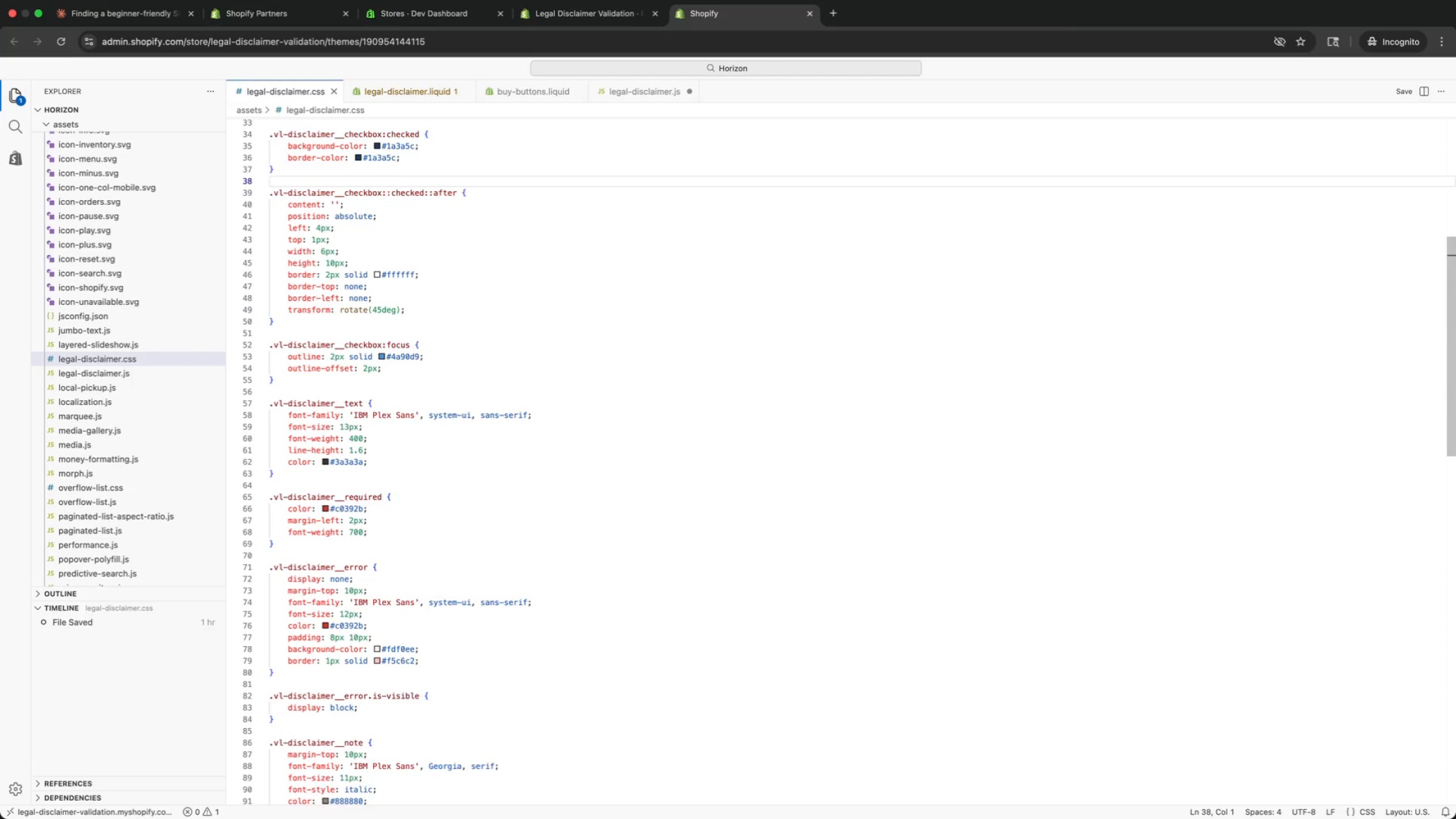 
key(ArrowUp)
 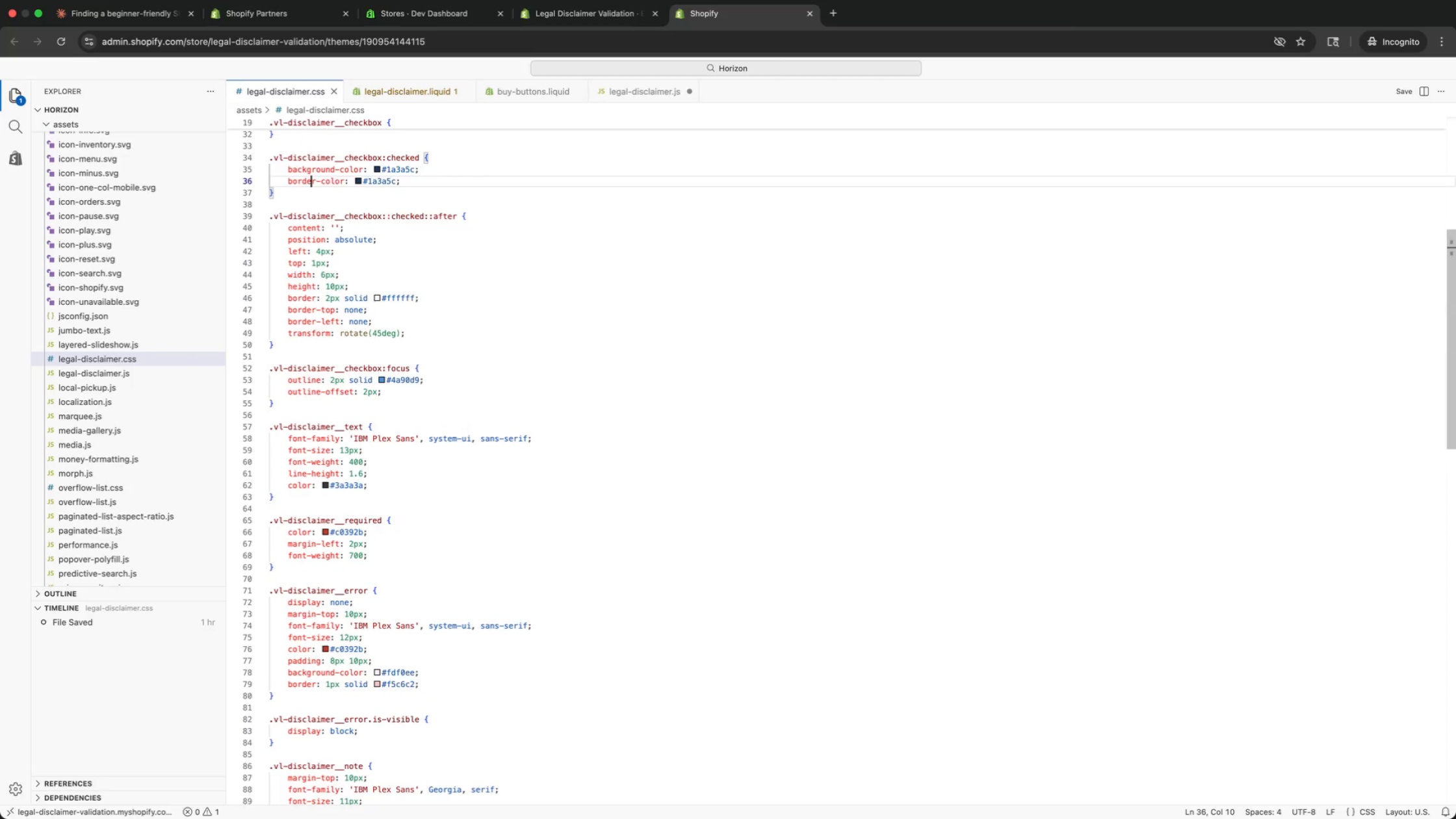 
key(ArrowUp)
 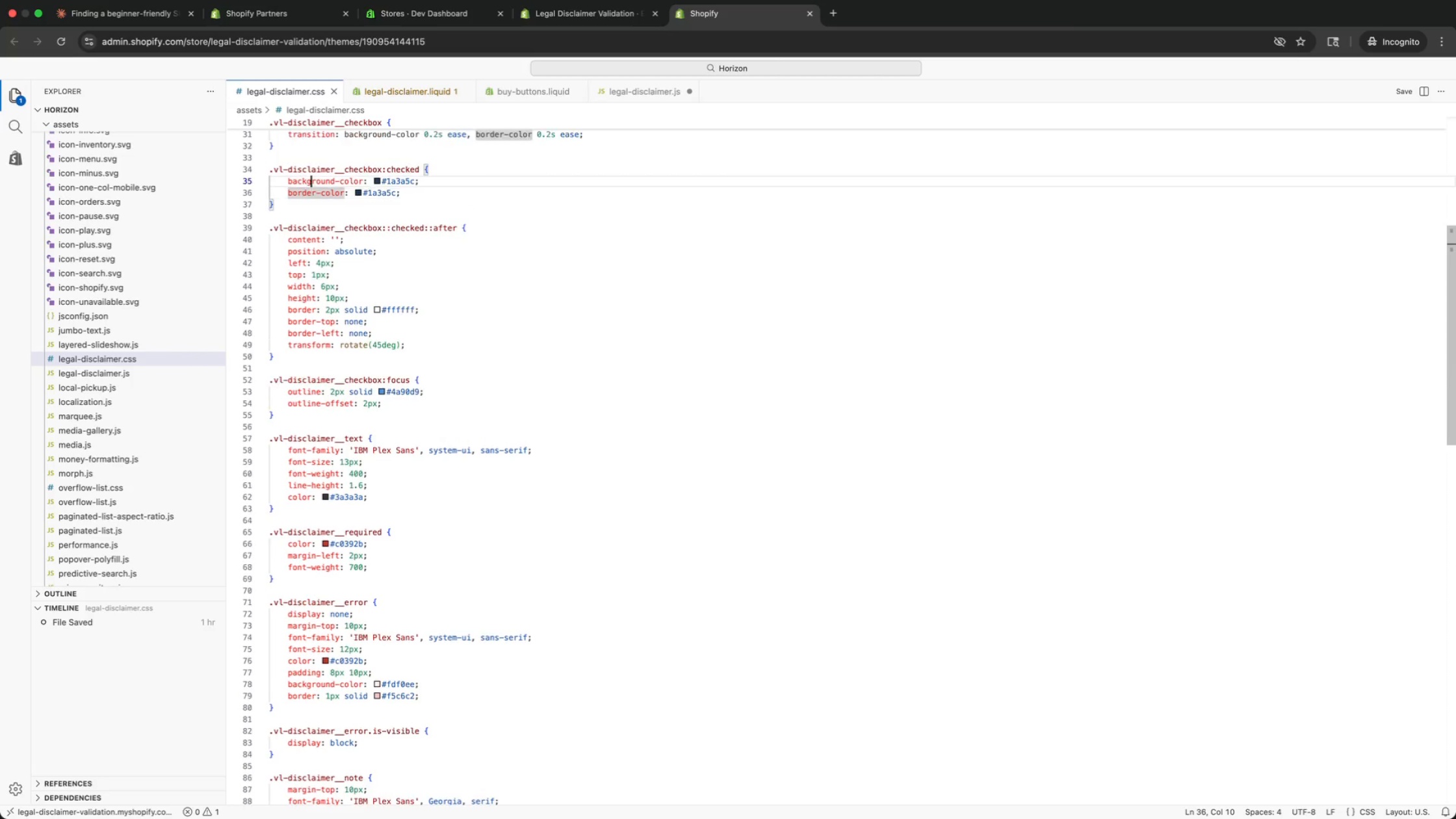 
key(ArrowUp)
 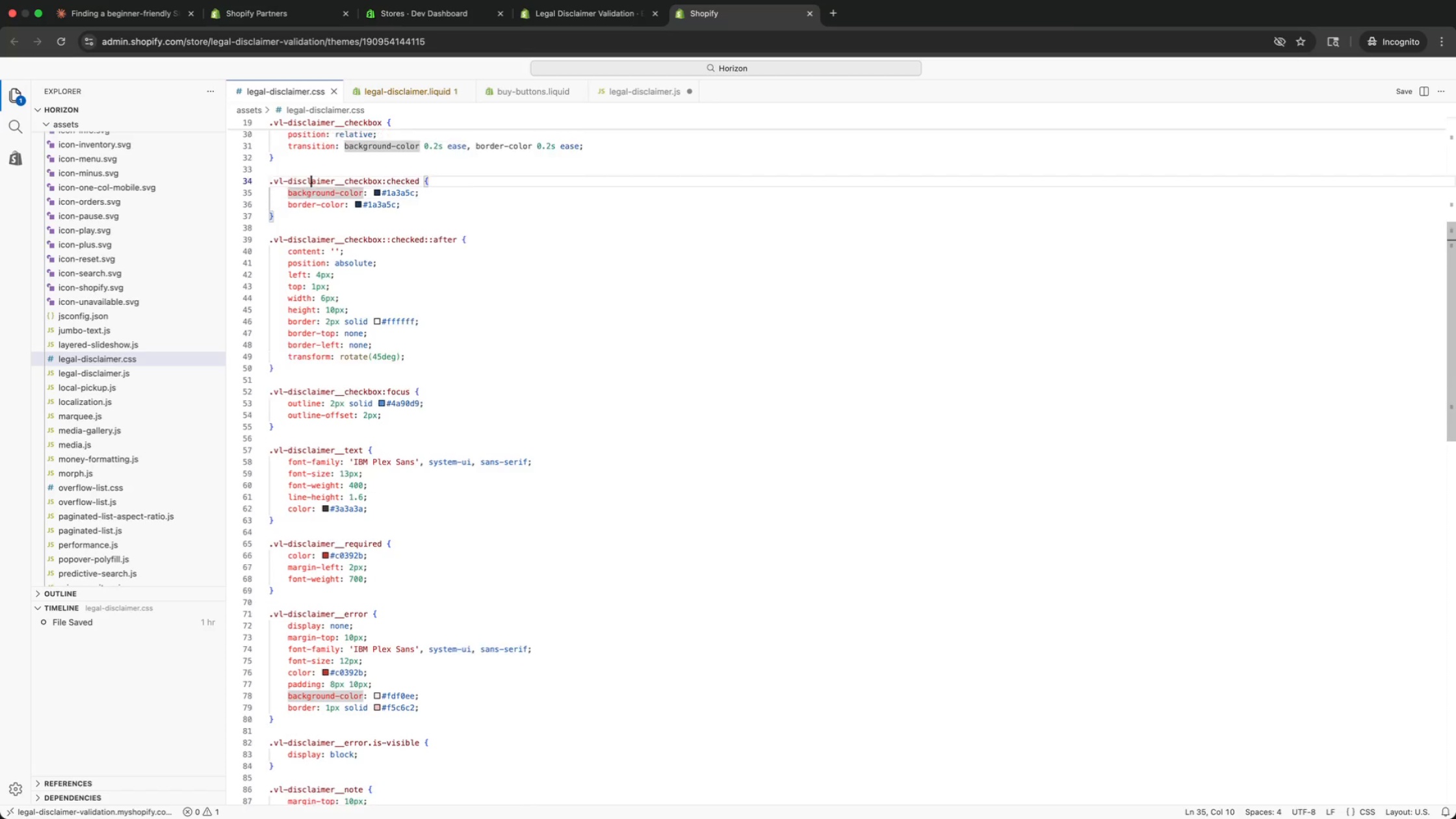 
key(ArrowUp)
 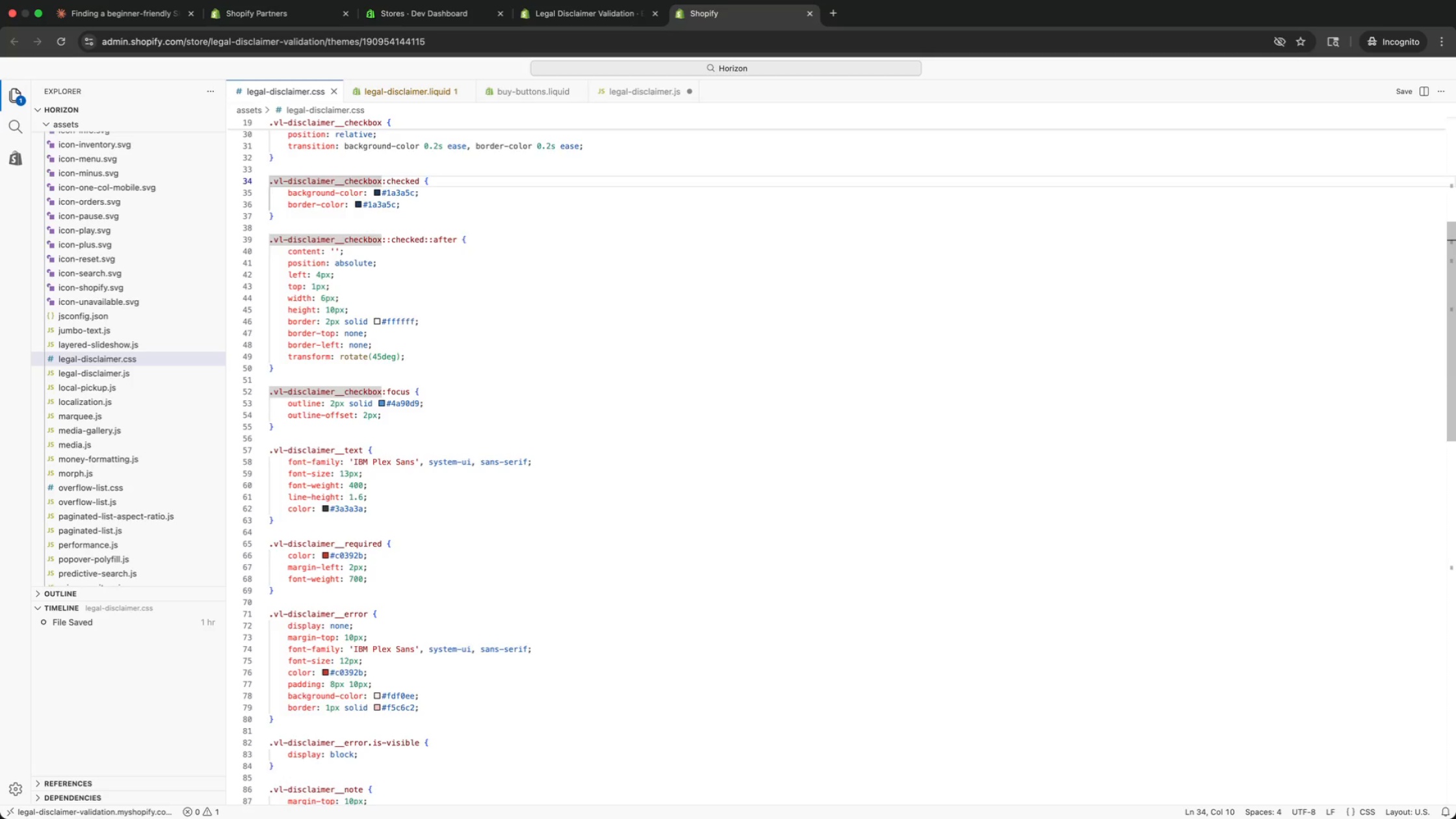 
key(ArrowUp)
 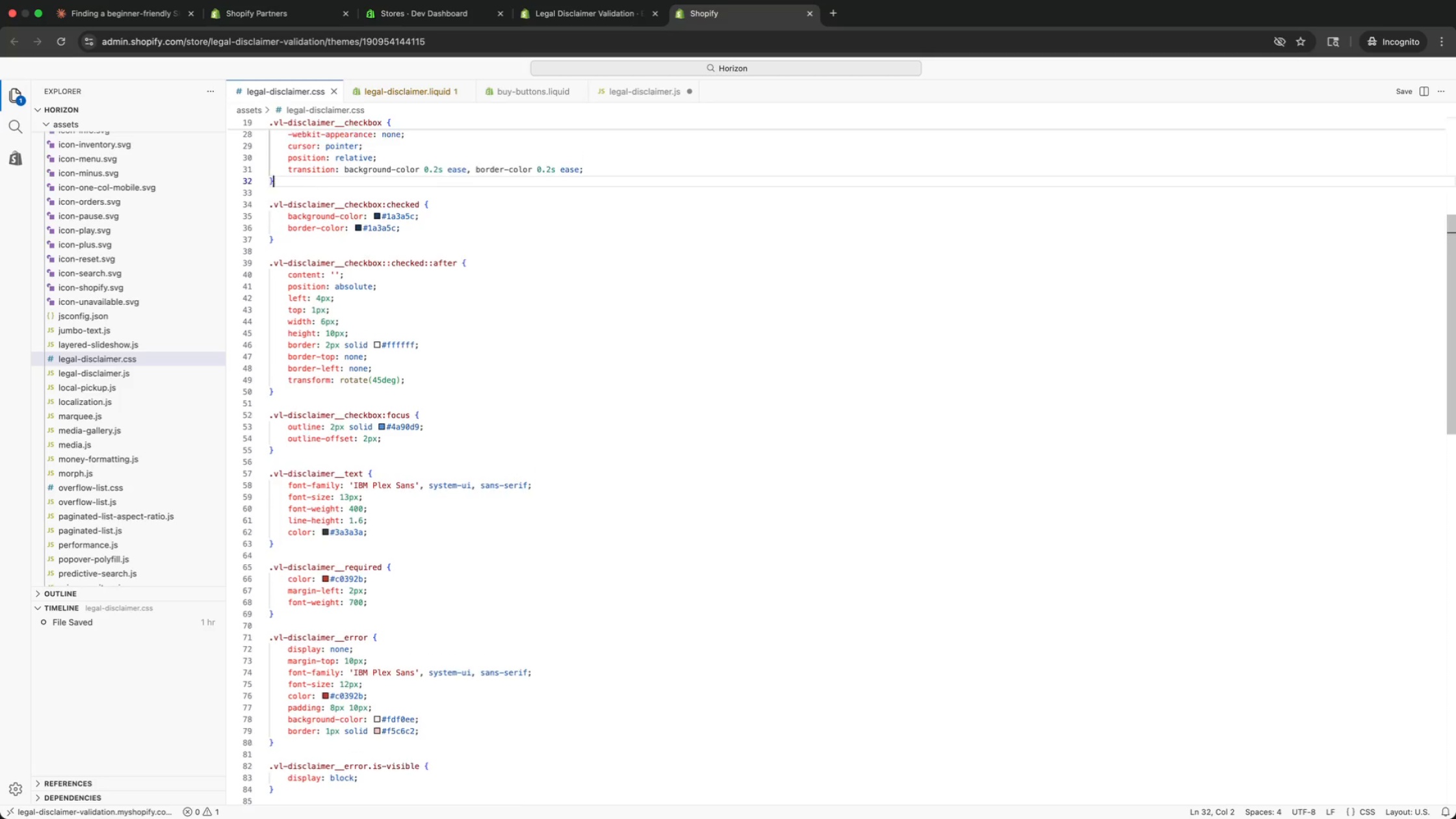 
key(ArrowUp)
 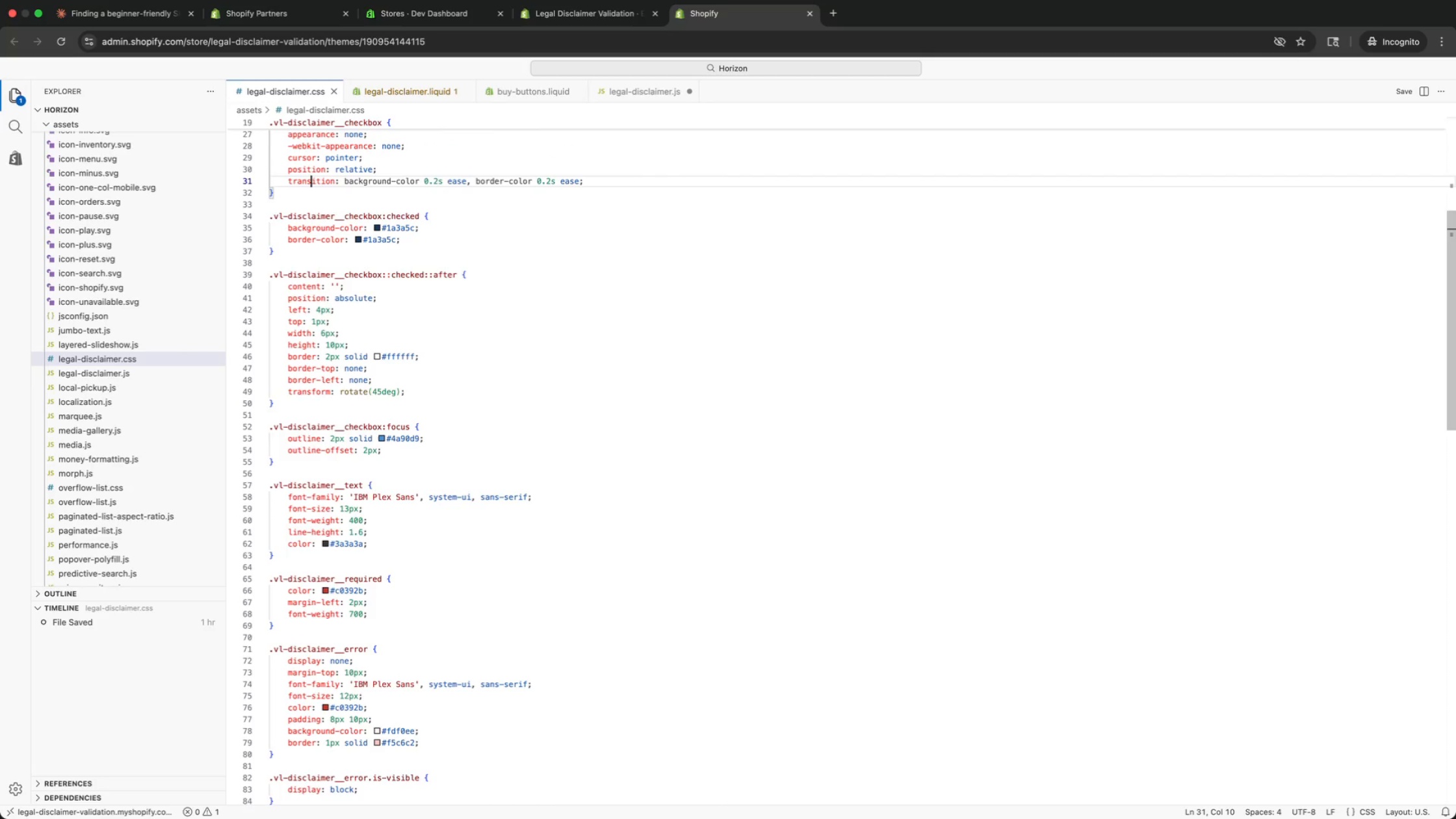 
key(ArrowUp)
 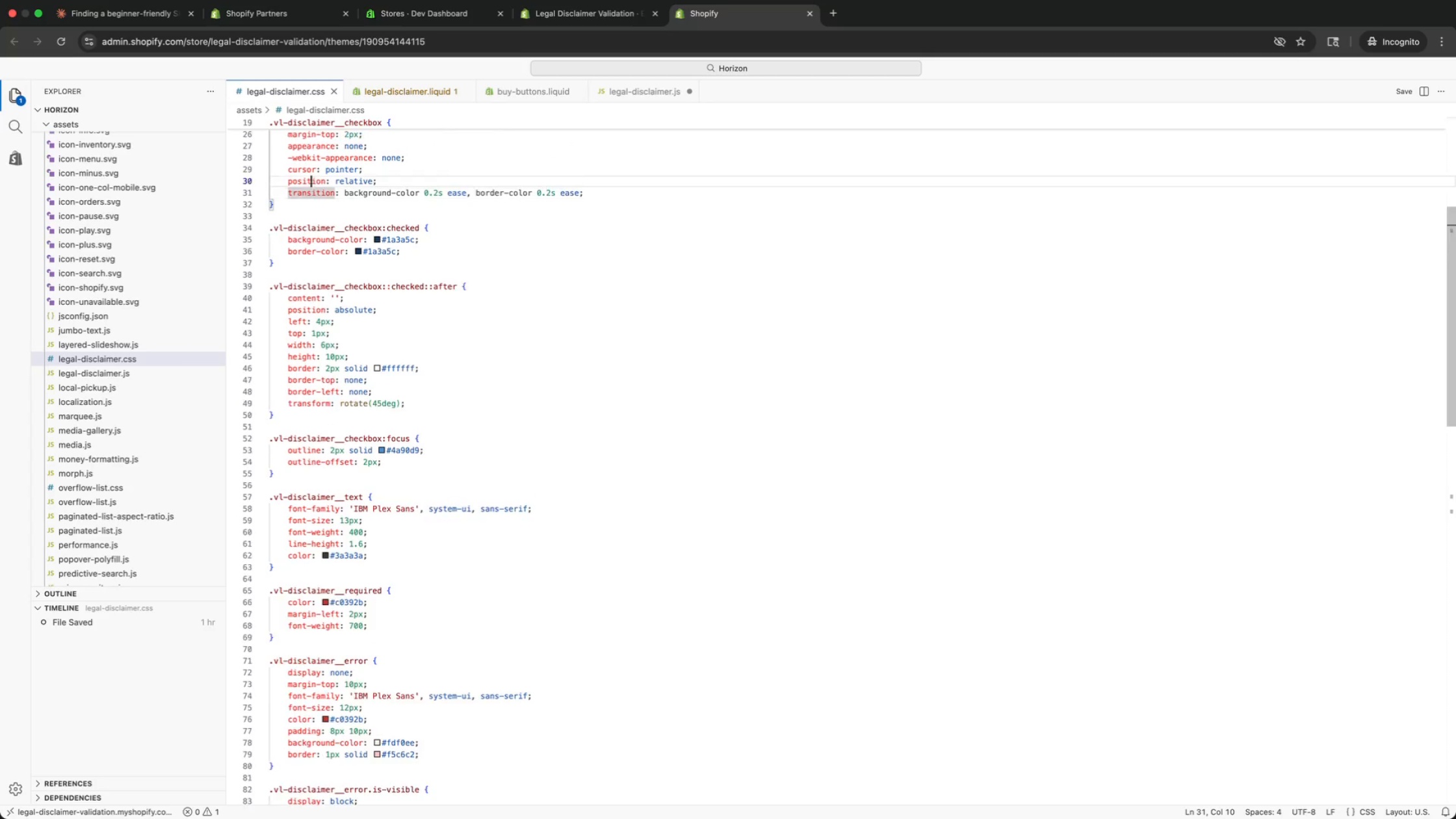 
key(ArrowUp)
 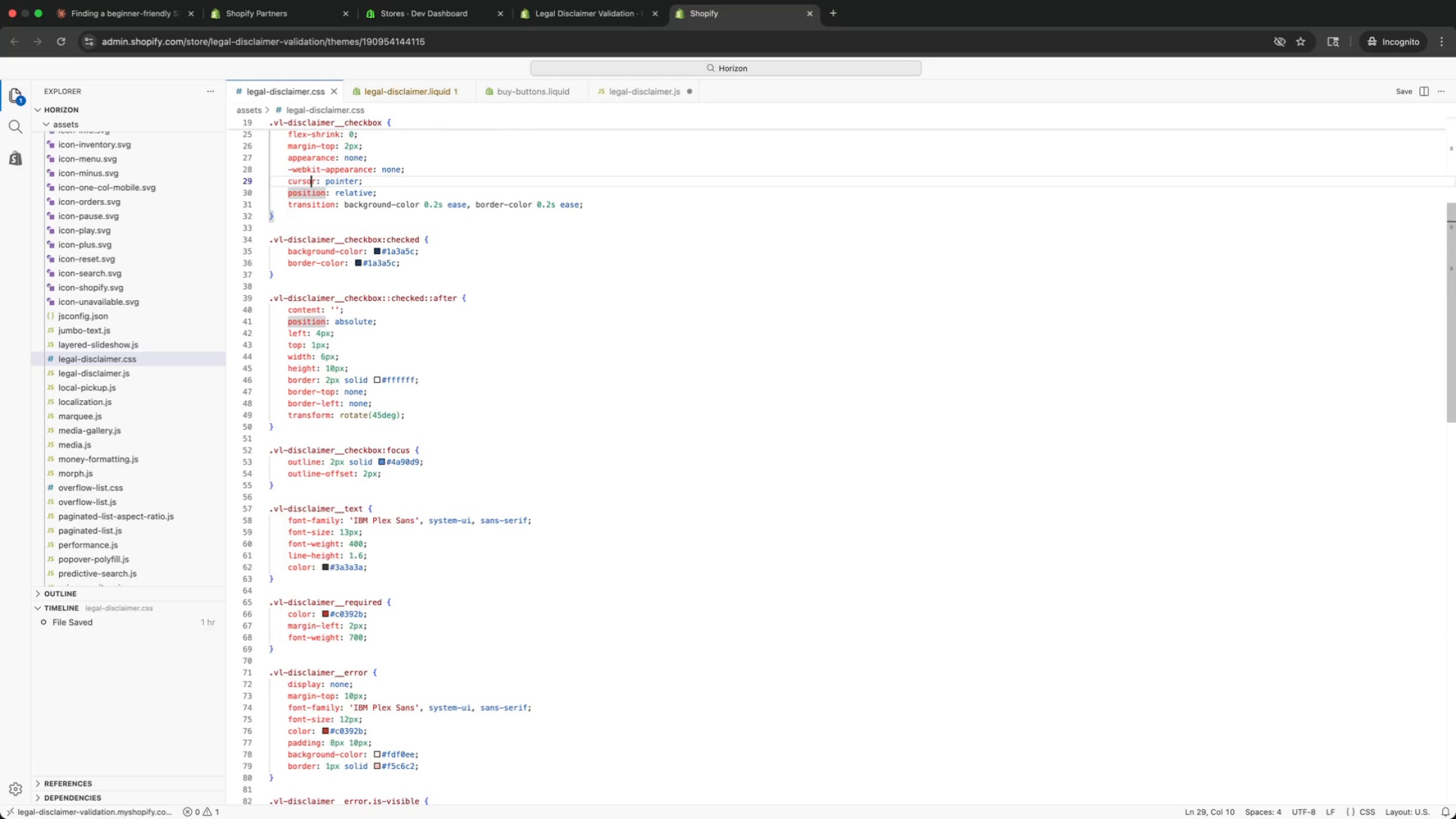 
key(ArrowUp)
 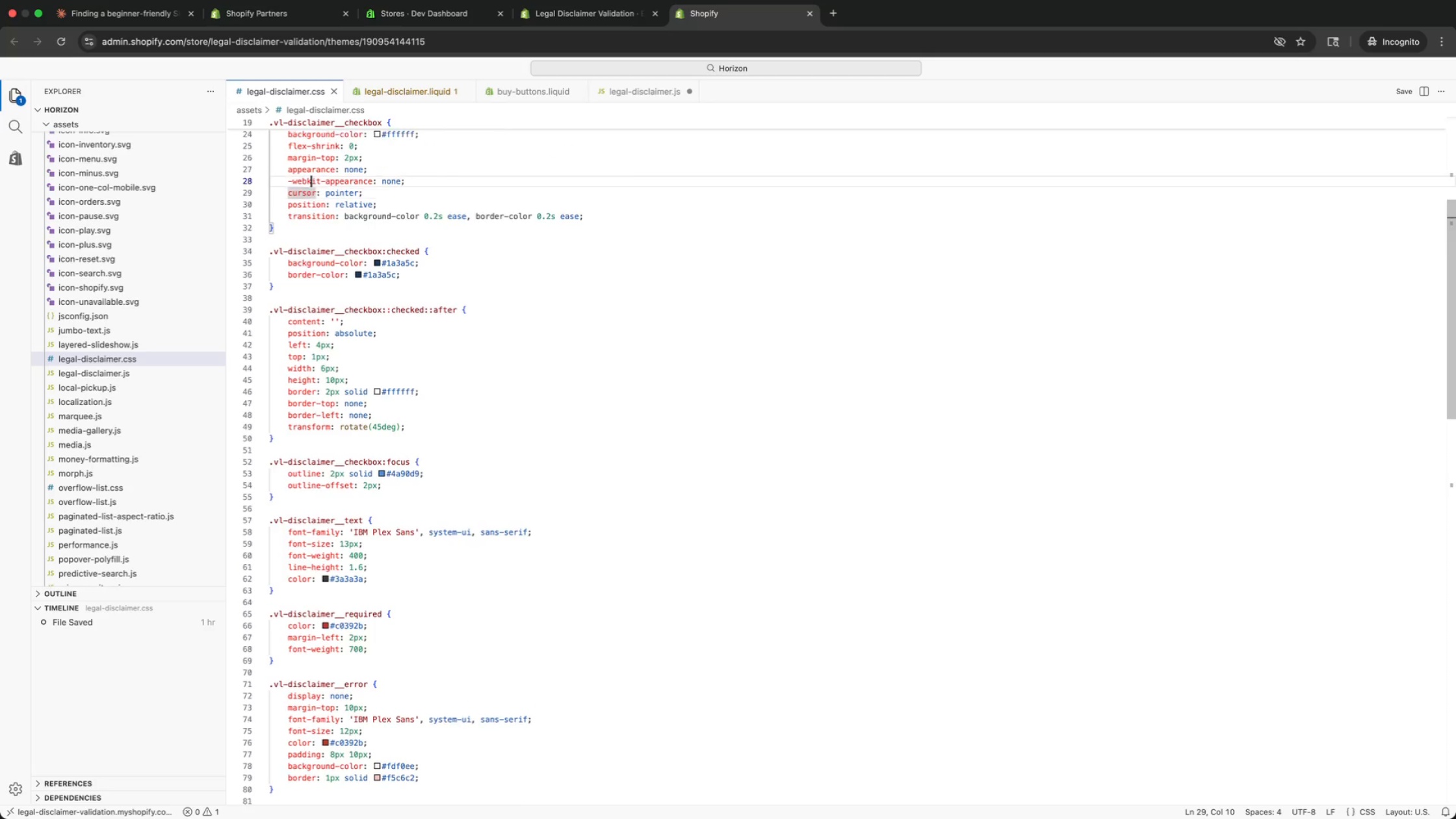 
key(ArrowUp)
 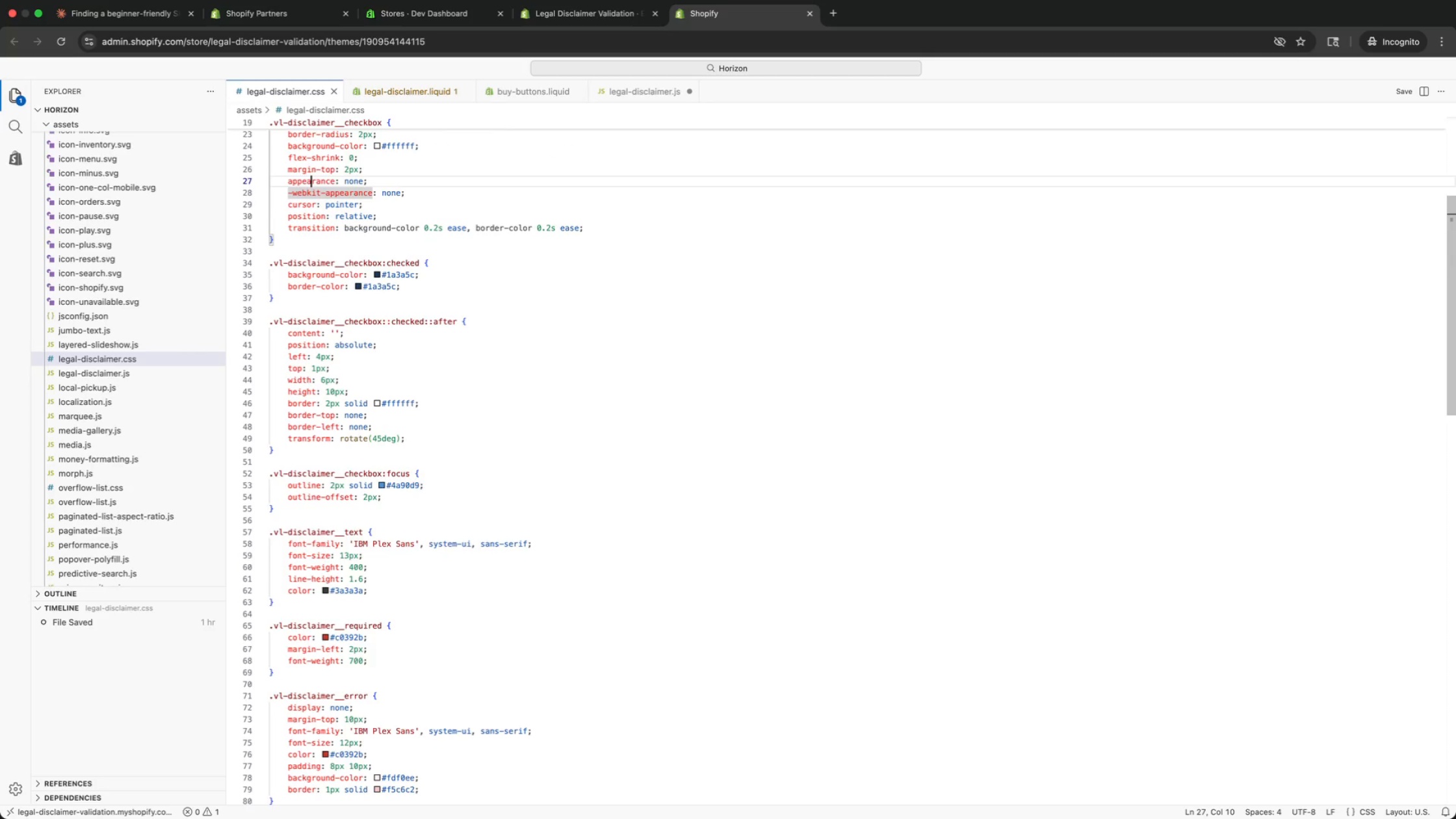 
key(ArrowUp)
 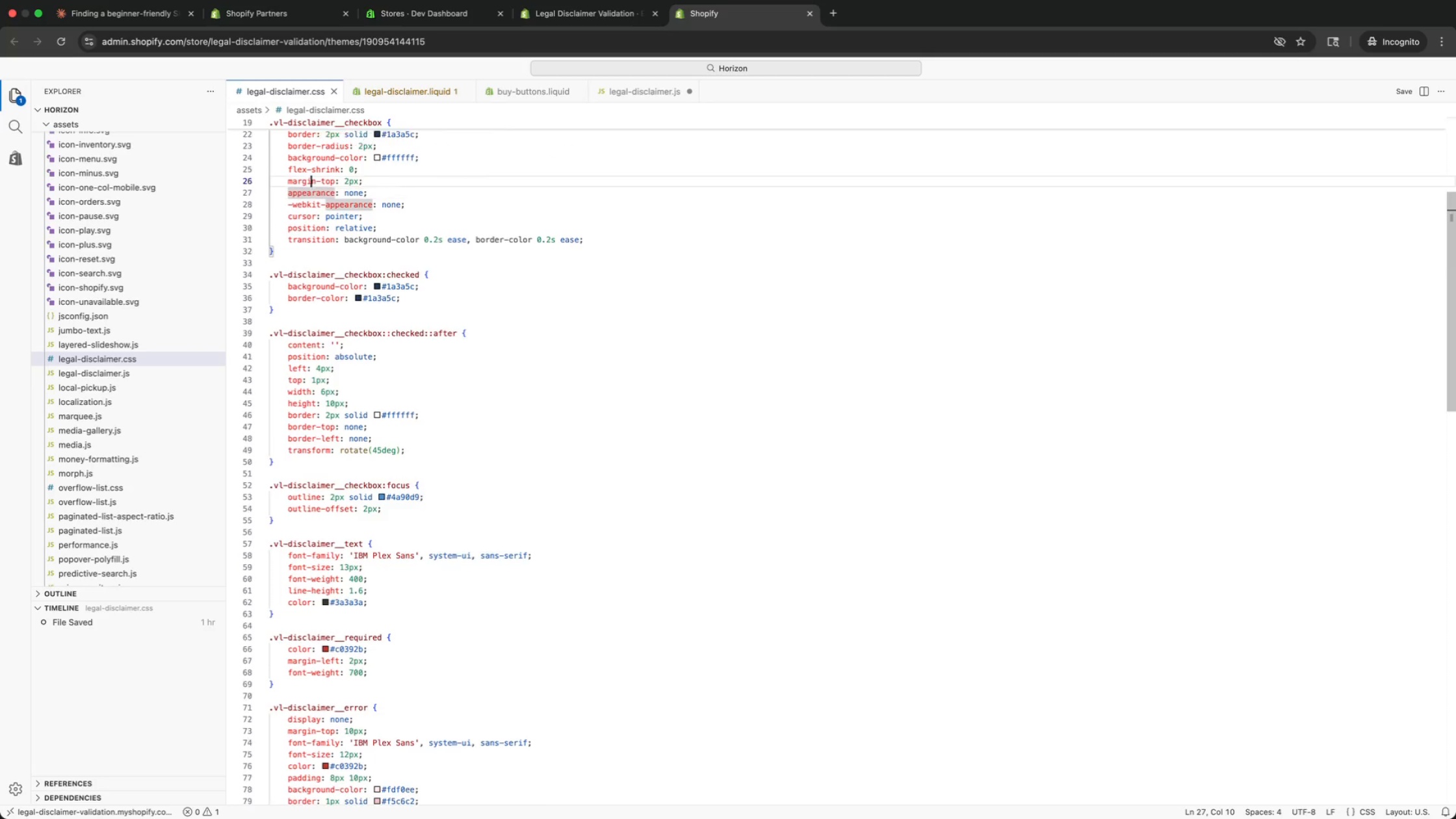 
key(ArrowUp)
 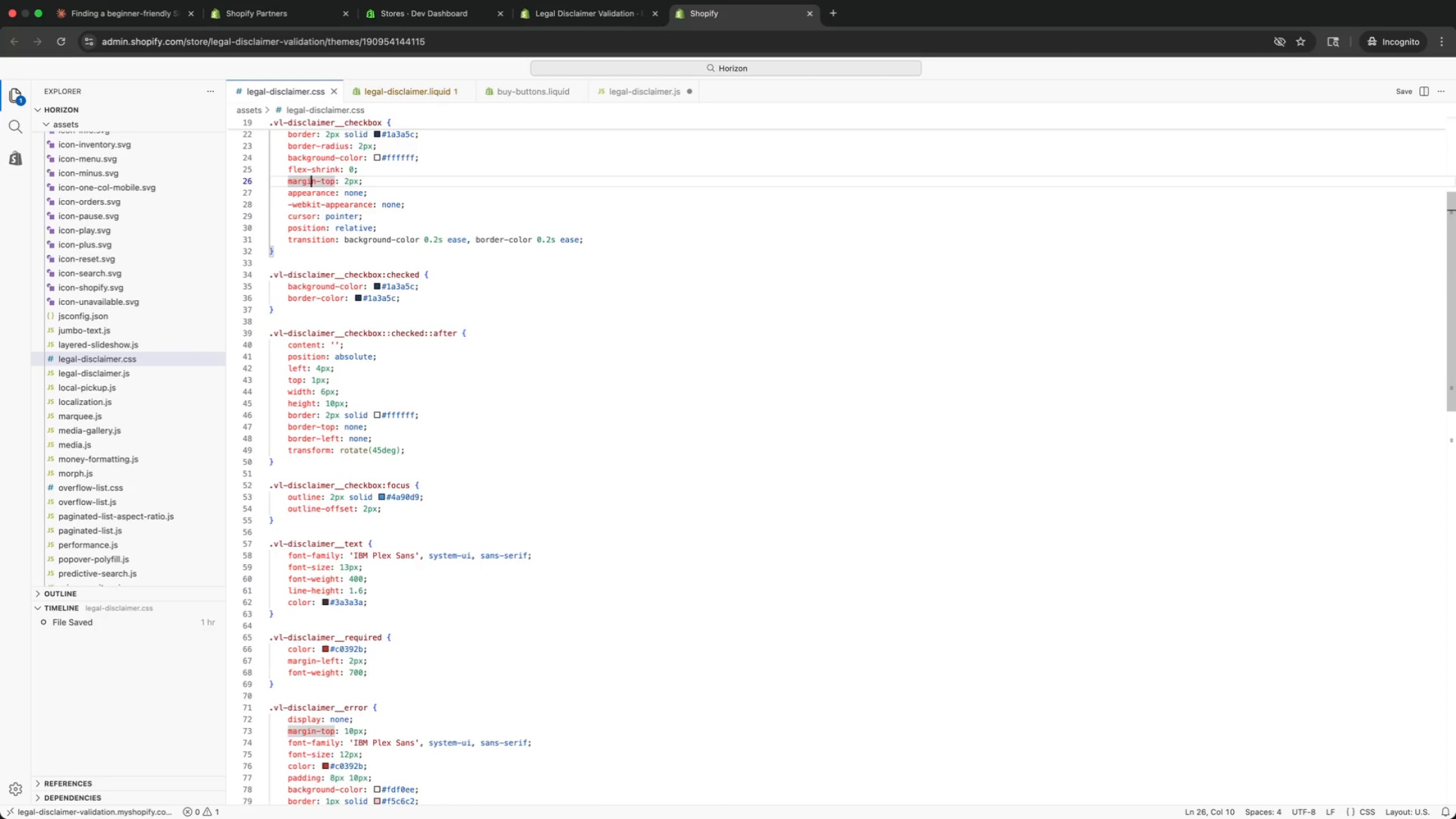 
key(ArrowUp)
 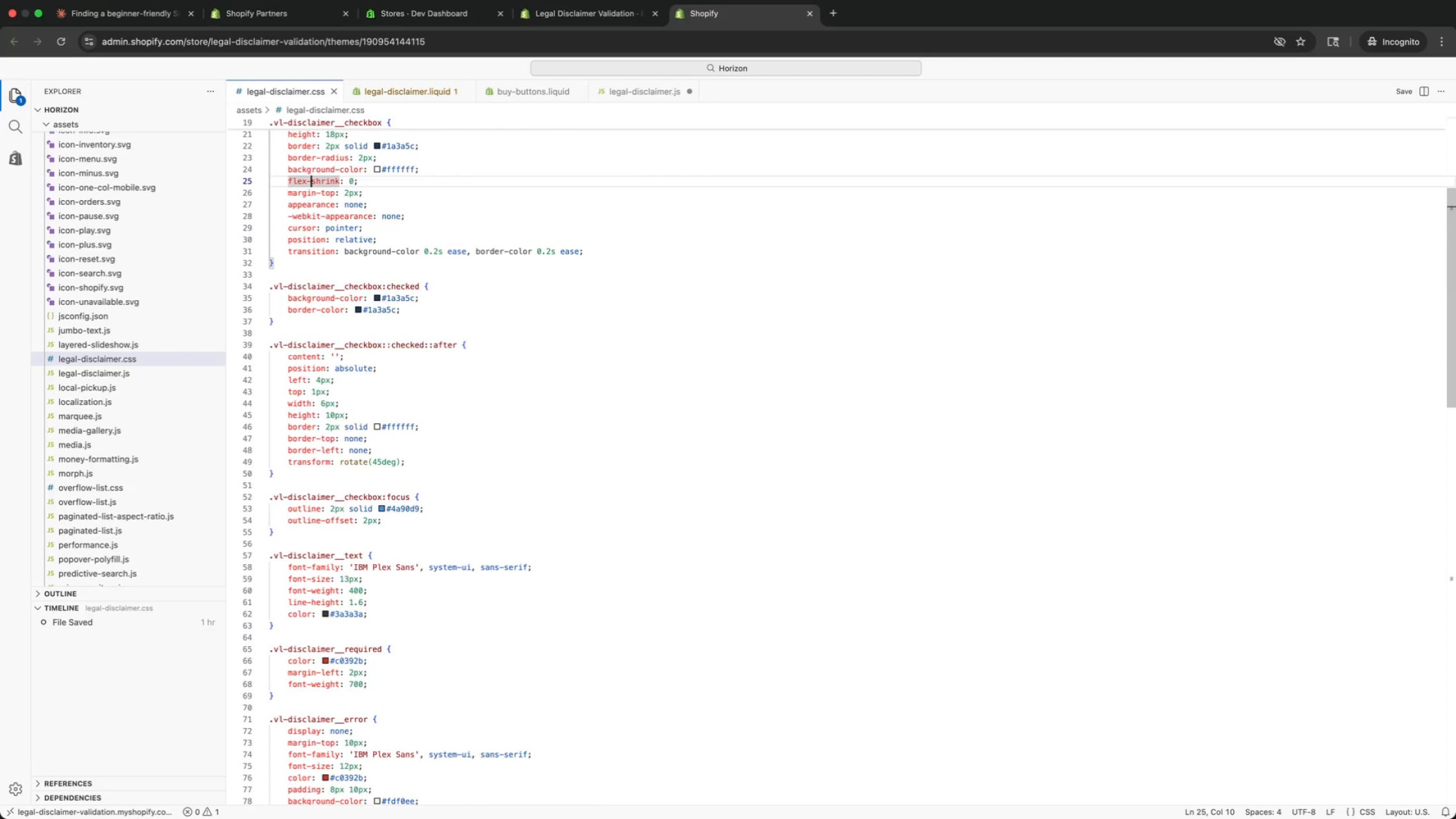 
key(ArrowUp)
 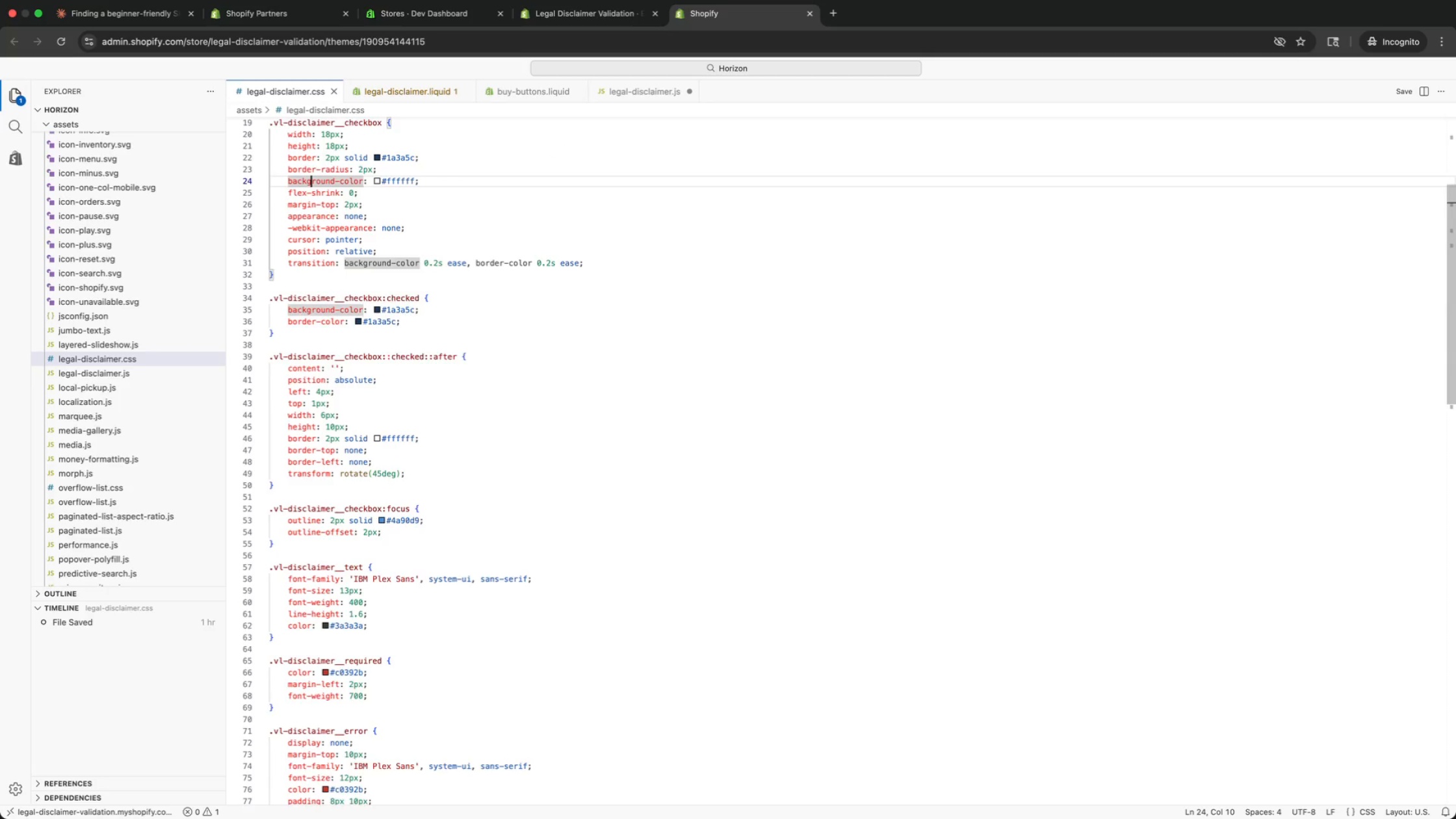 
key(ArrowUp)
 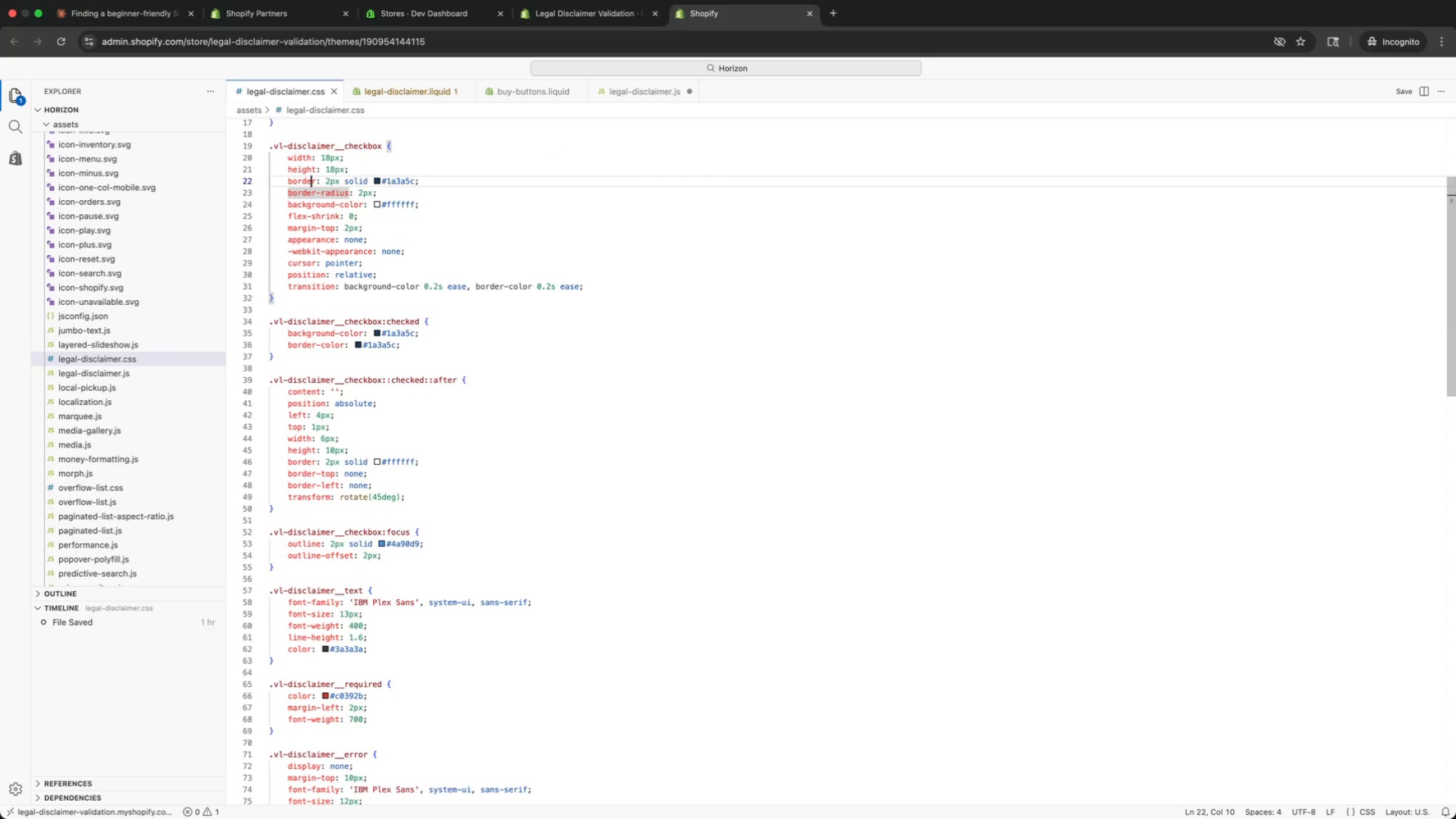 
key(ArrowUp)
 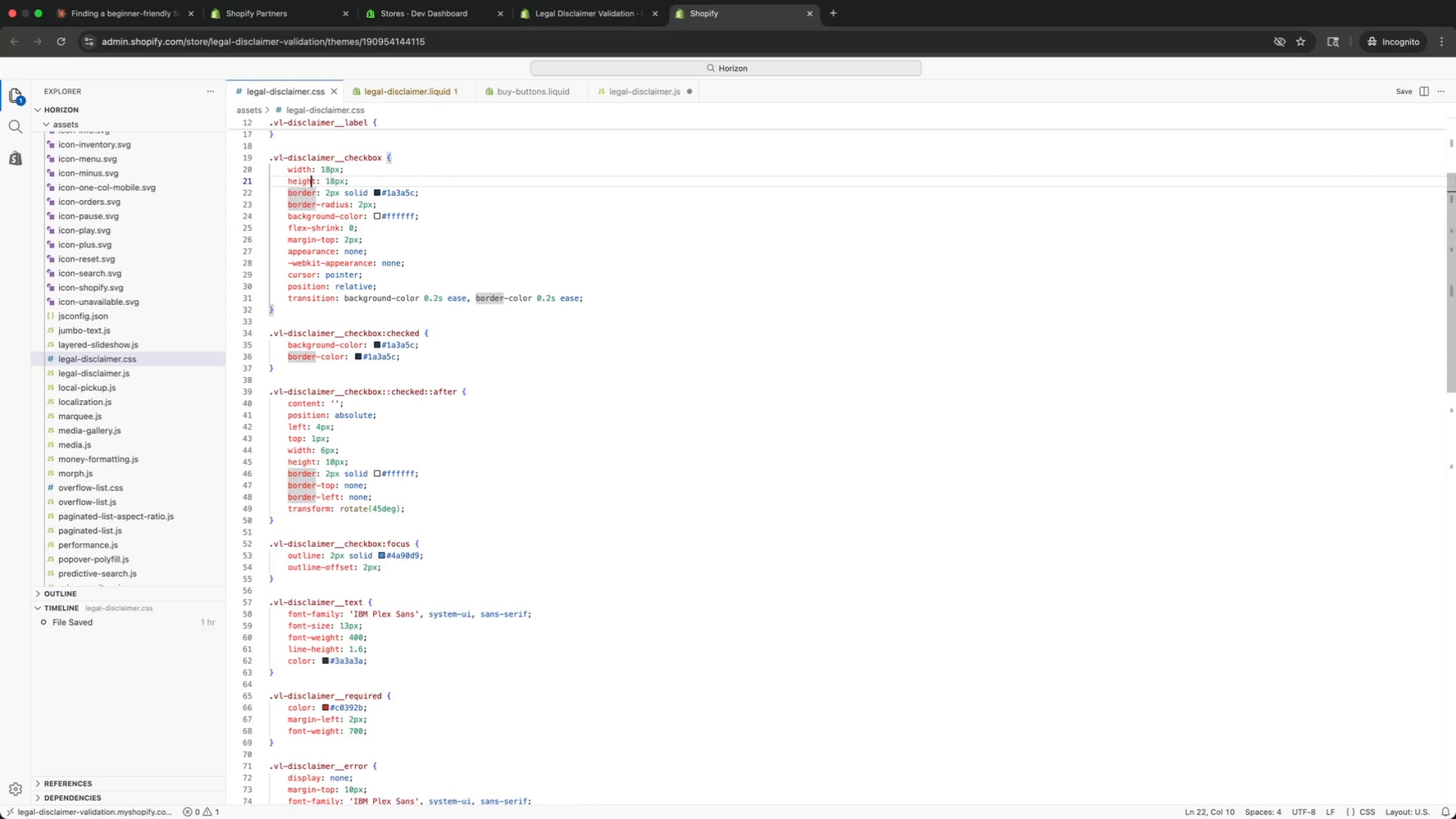 
key(ArrowUp)
 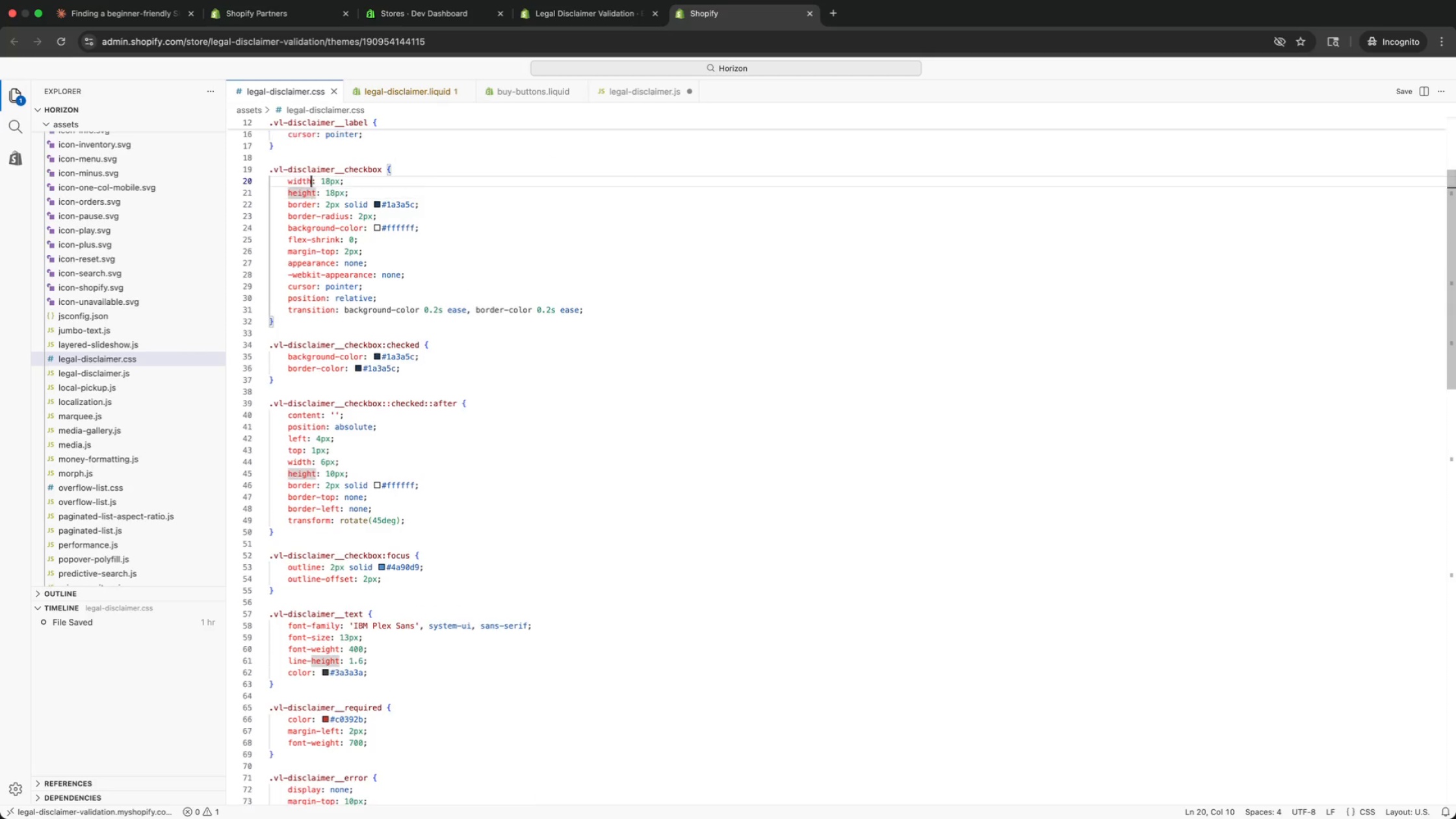 
key(ArrowUp)
 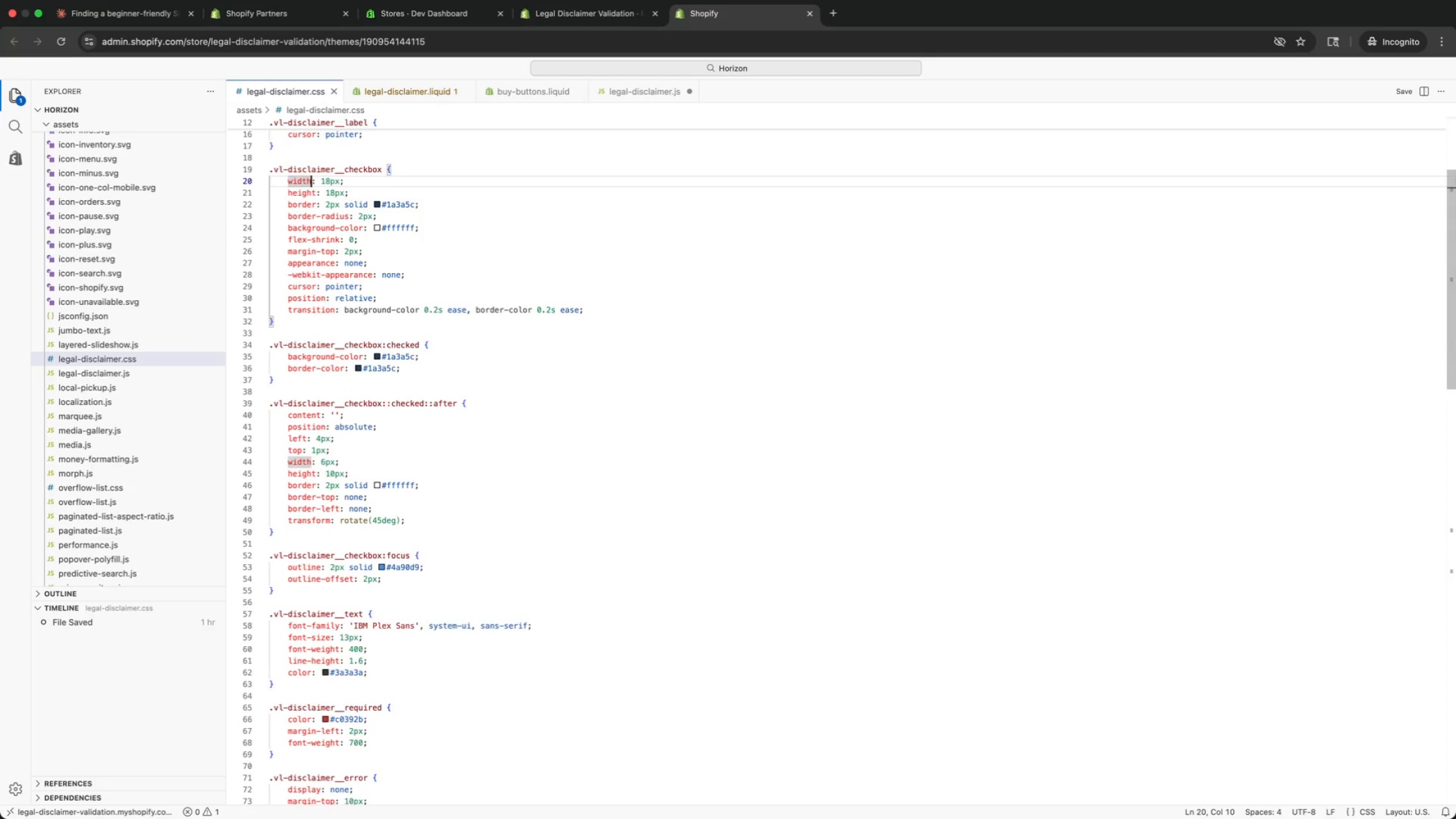 
key(ArrowUp)
 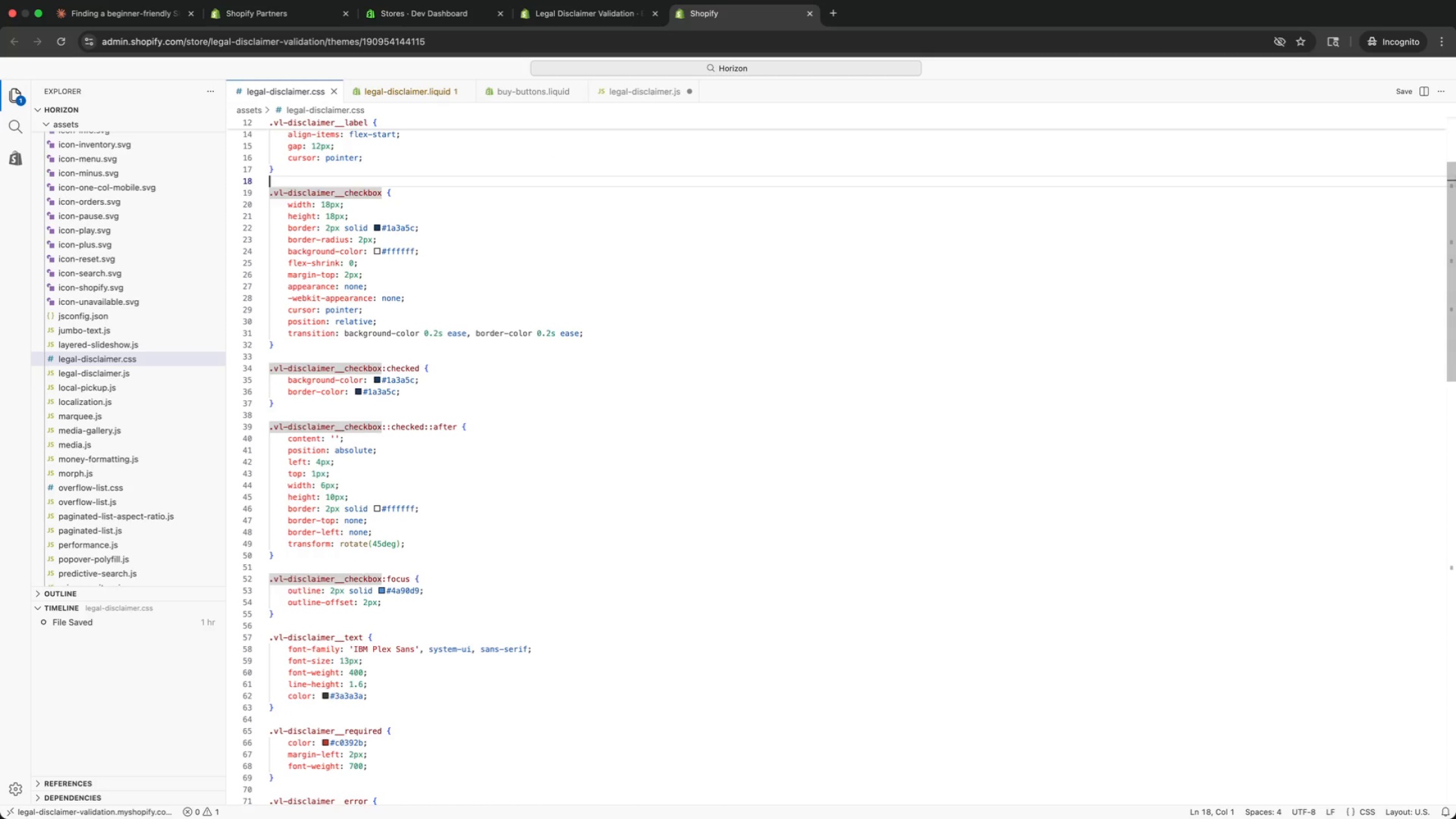 
key(ArrowUp)
 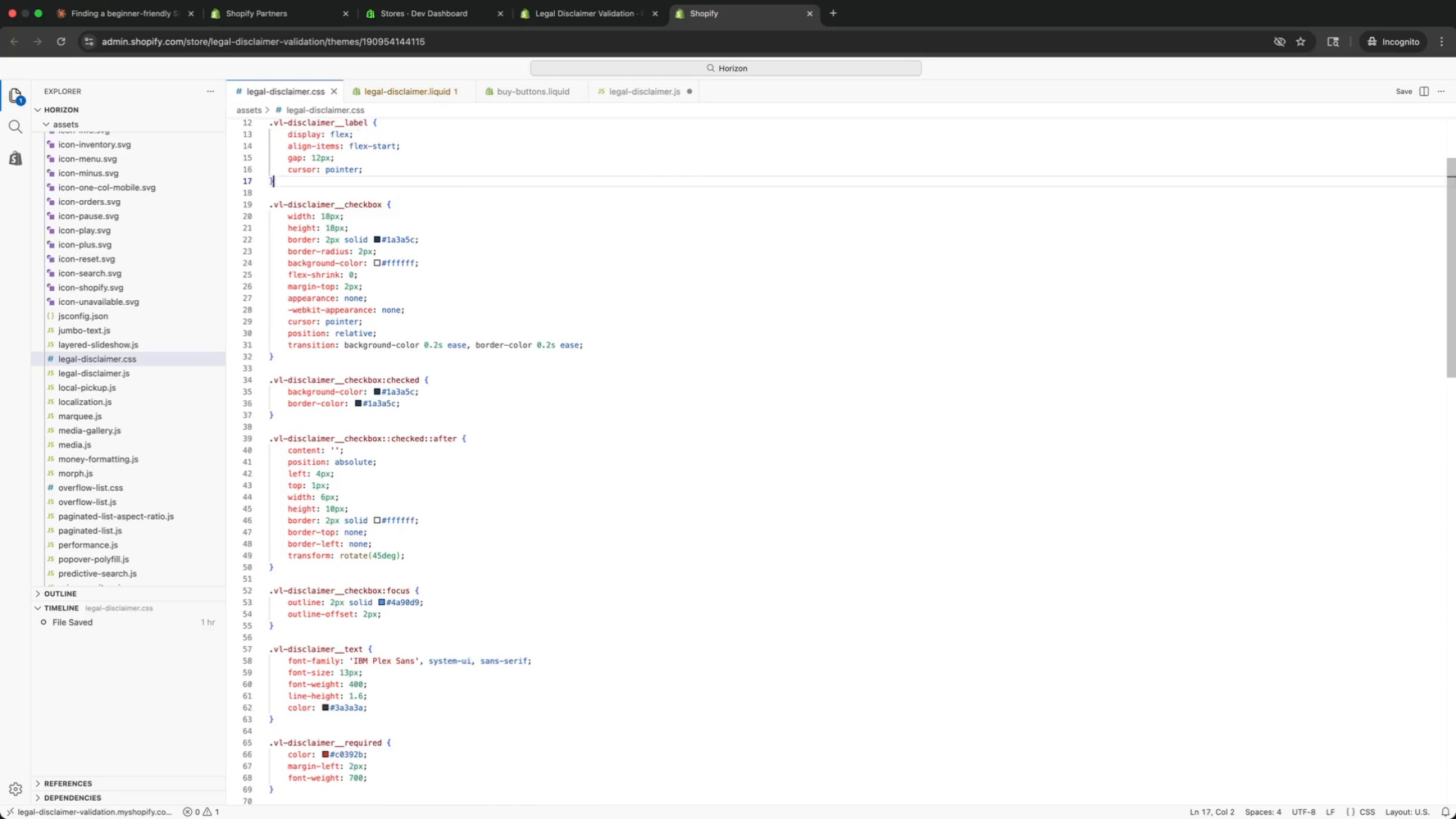 
key(ArrowUp)
 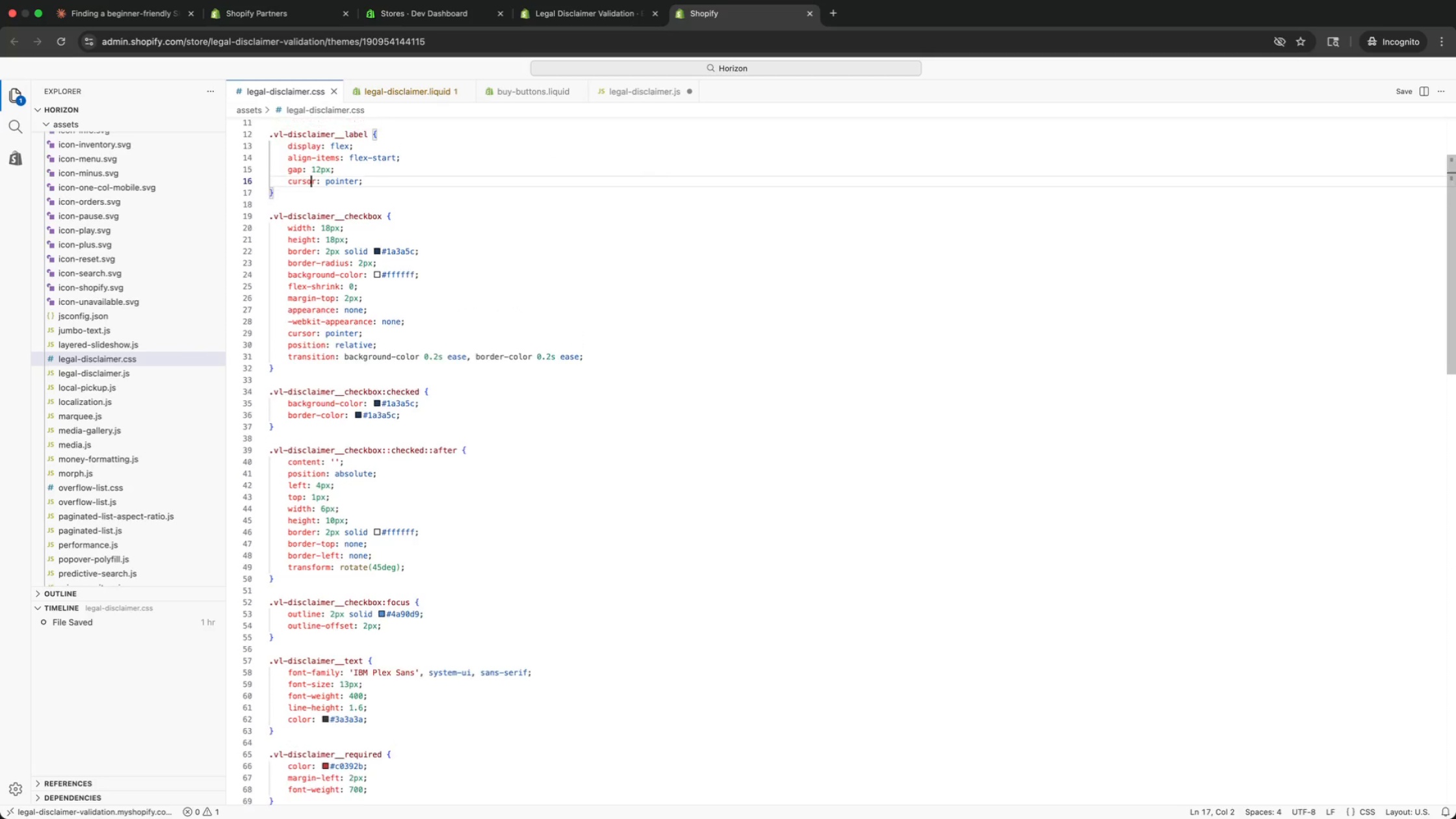 
key(ArrowUp)
 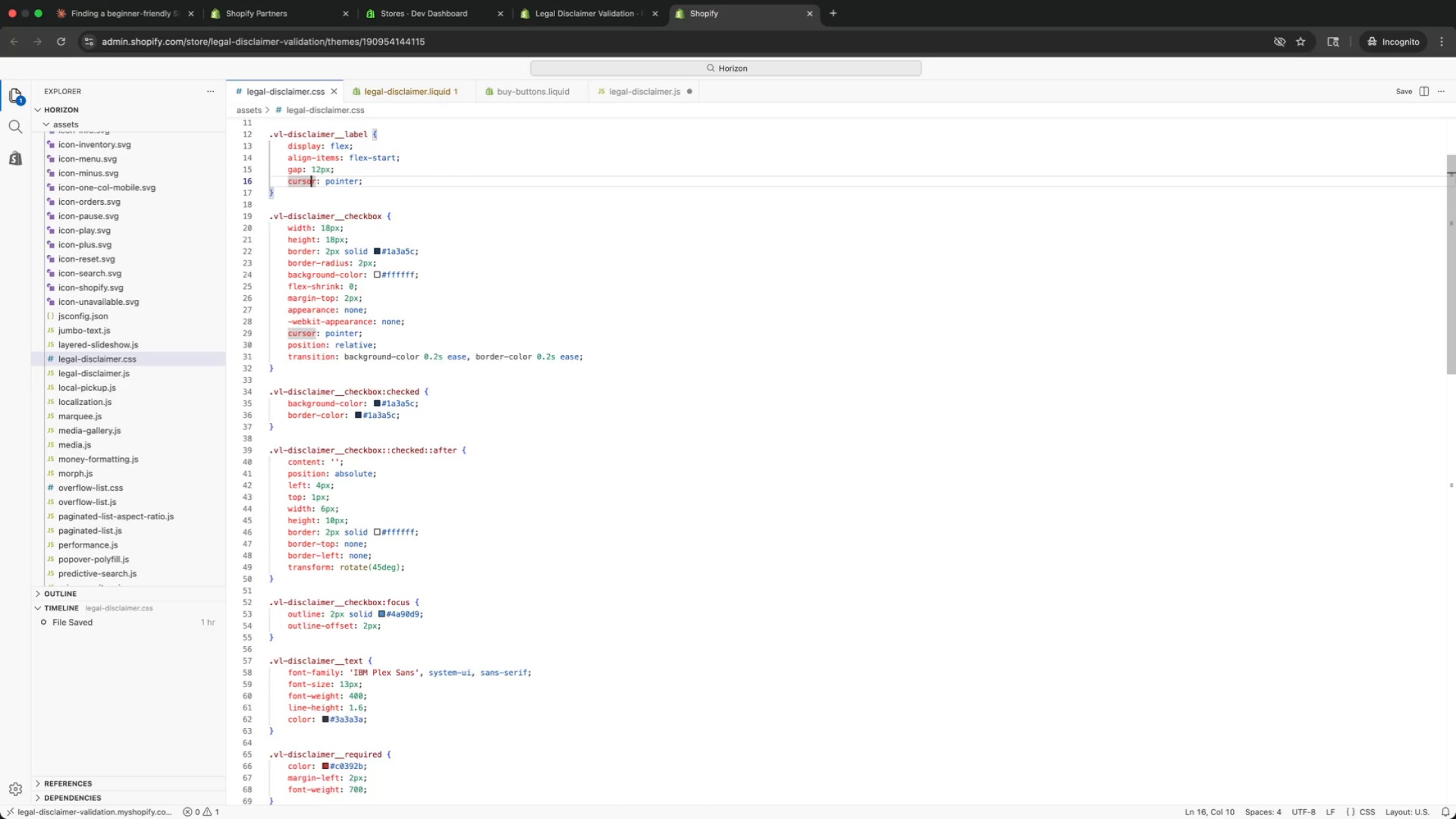 
key(ArrowUp)
 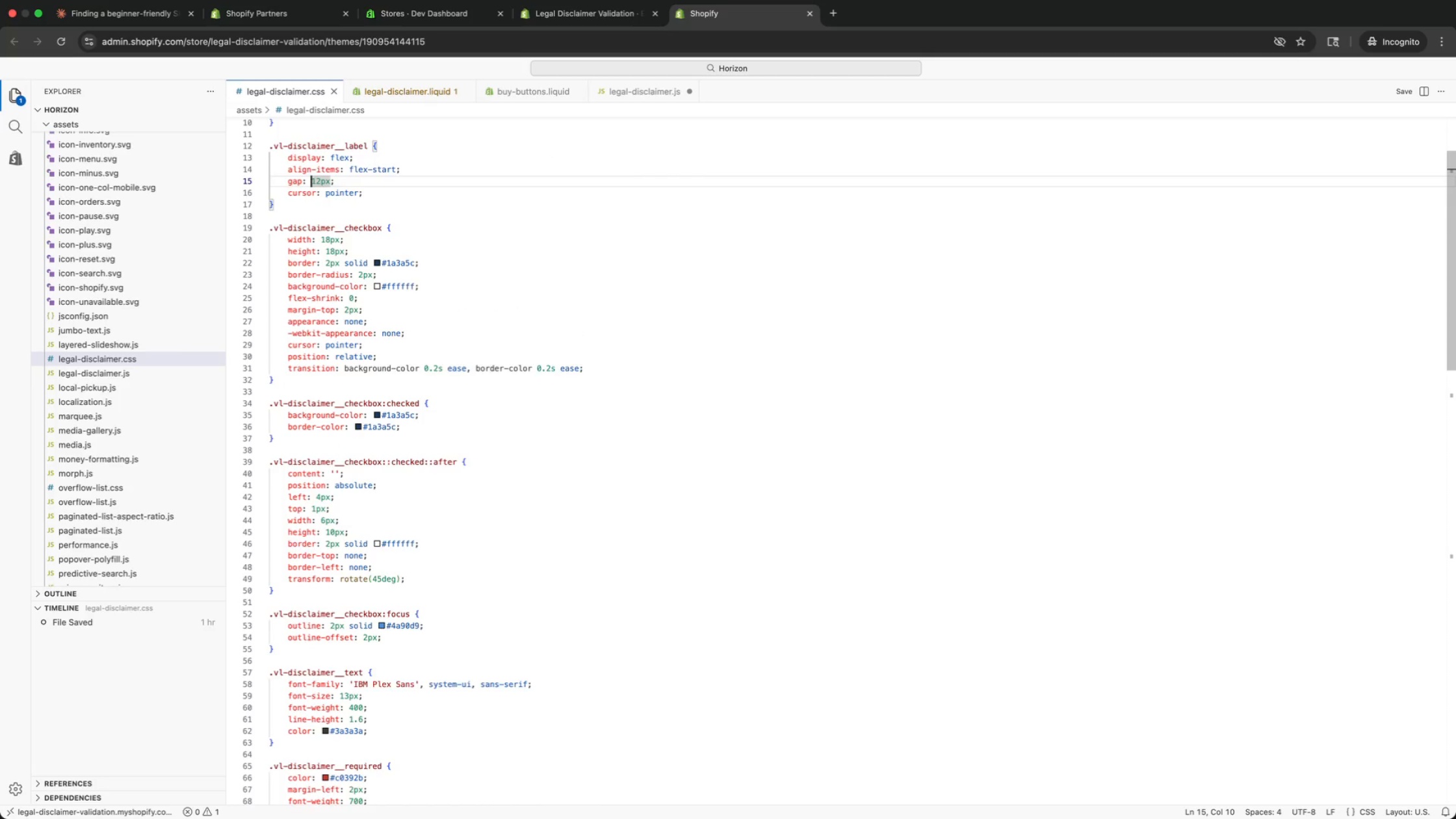 
key(ArrowUp)
 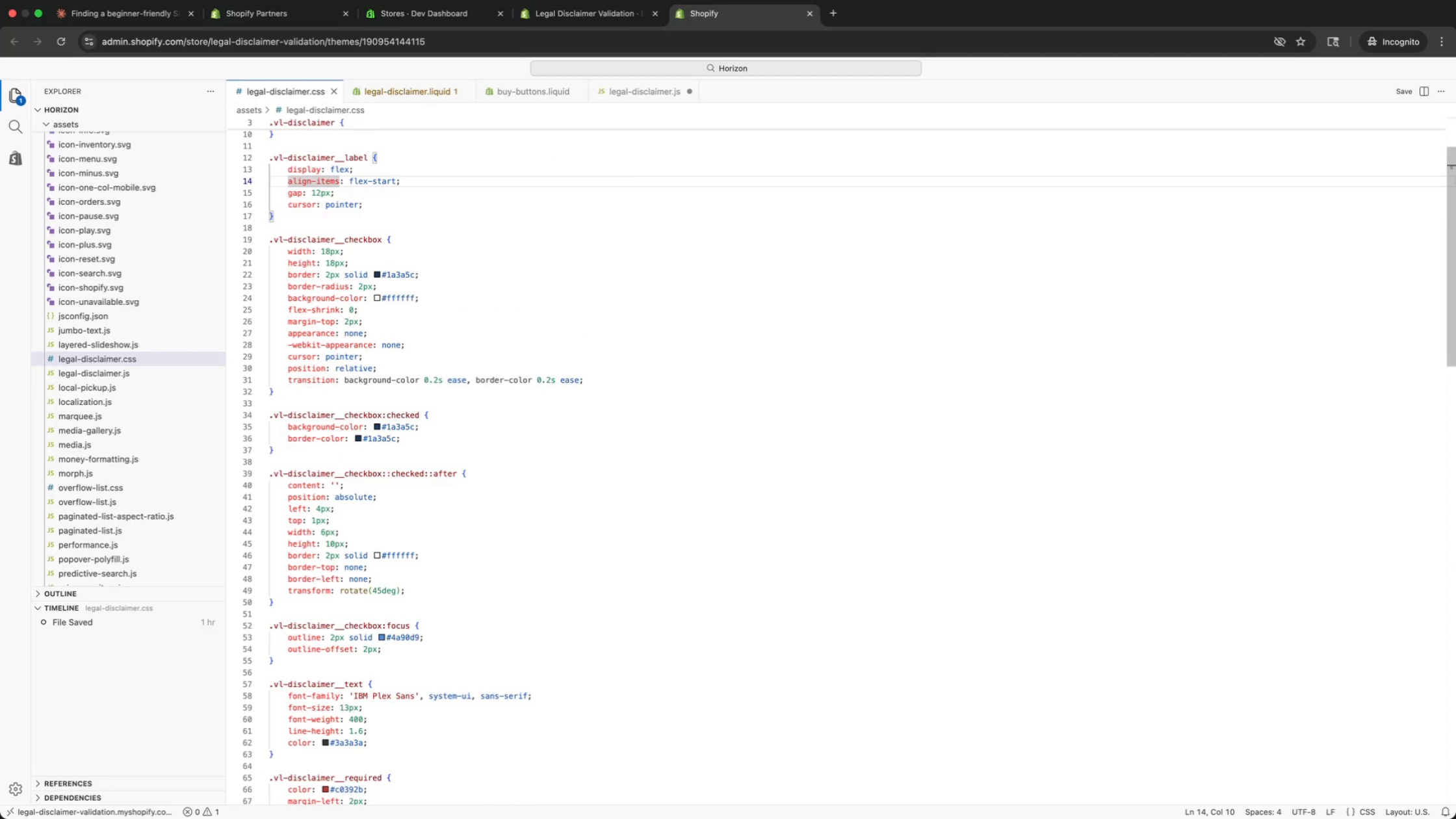 
key(ArrowUp)
 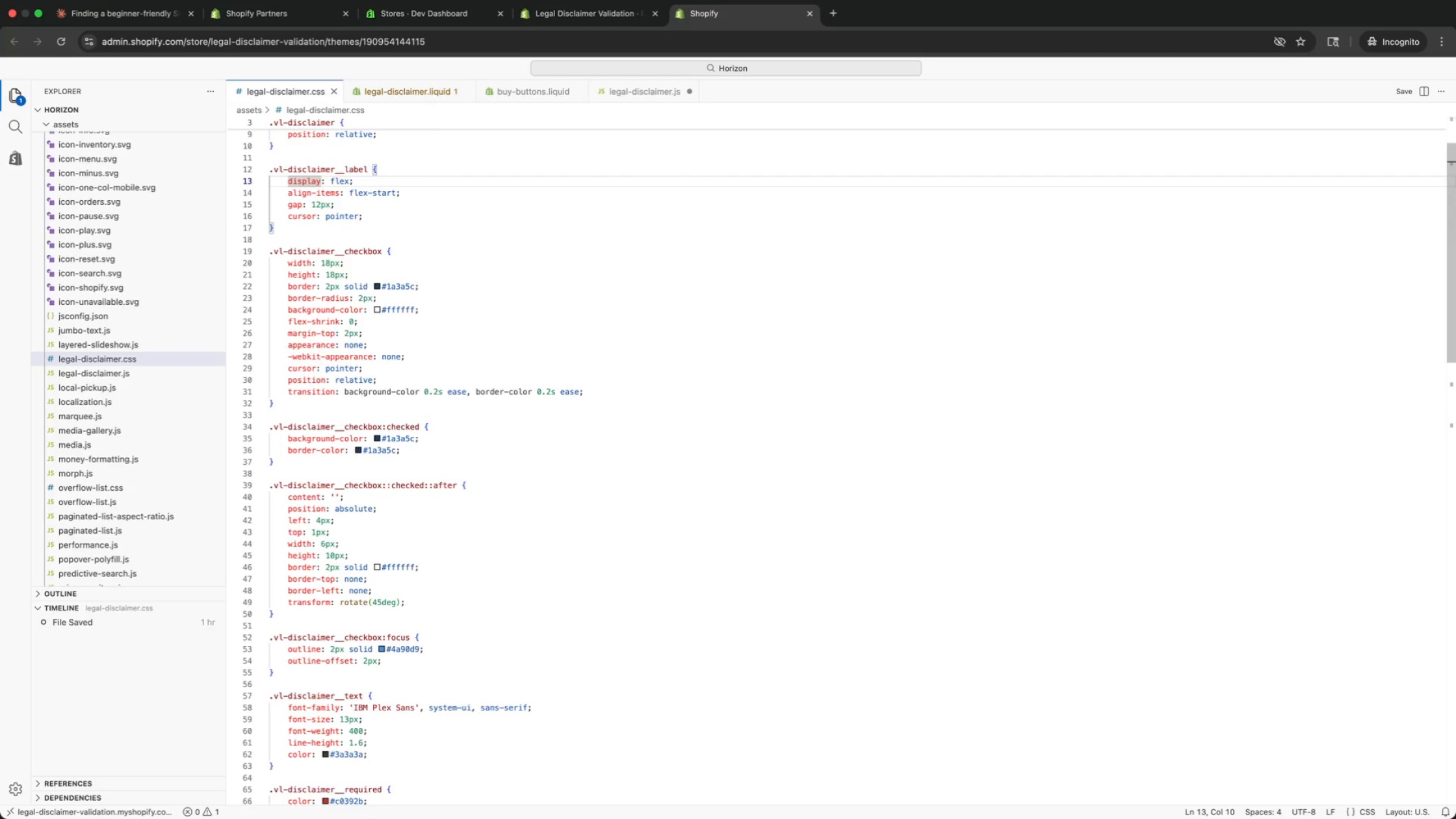 
key(ArrowUp)
 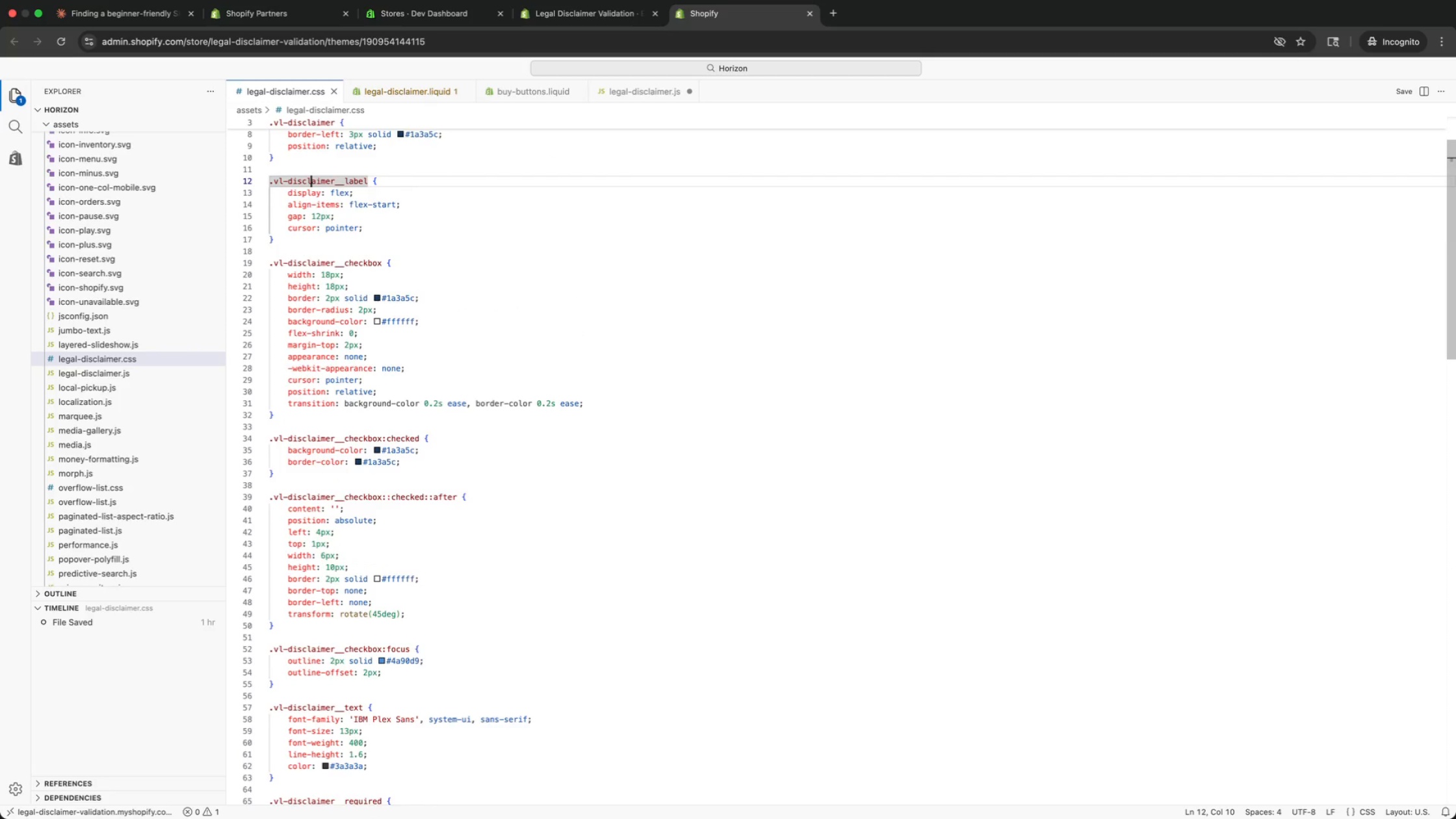 
key(ArrowUp)
 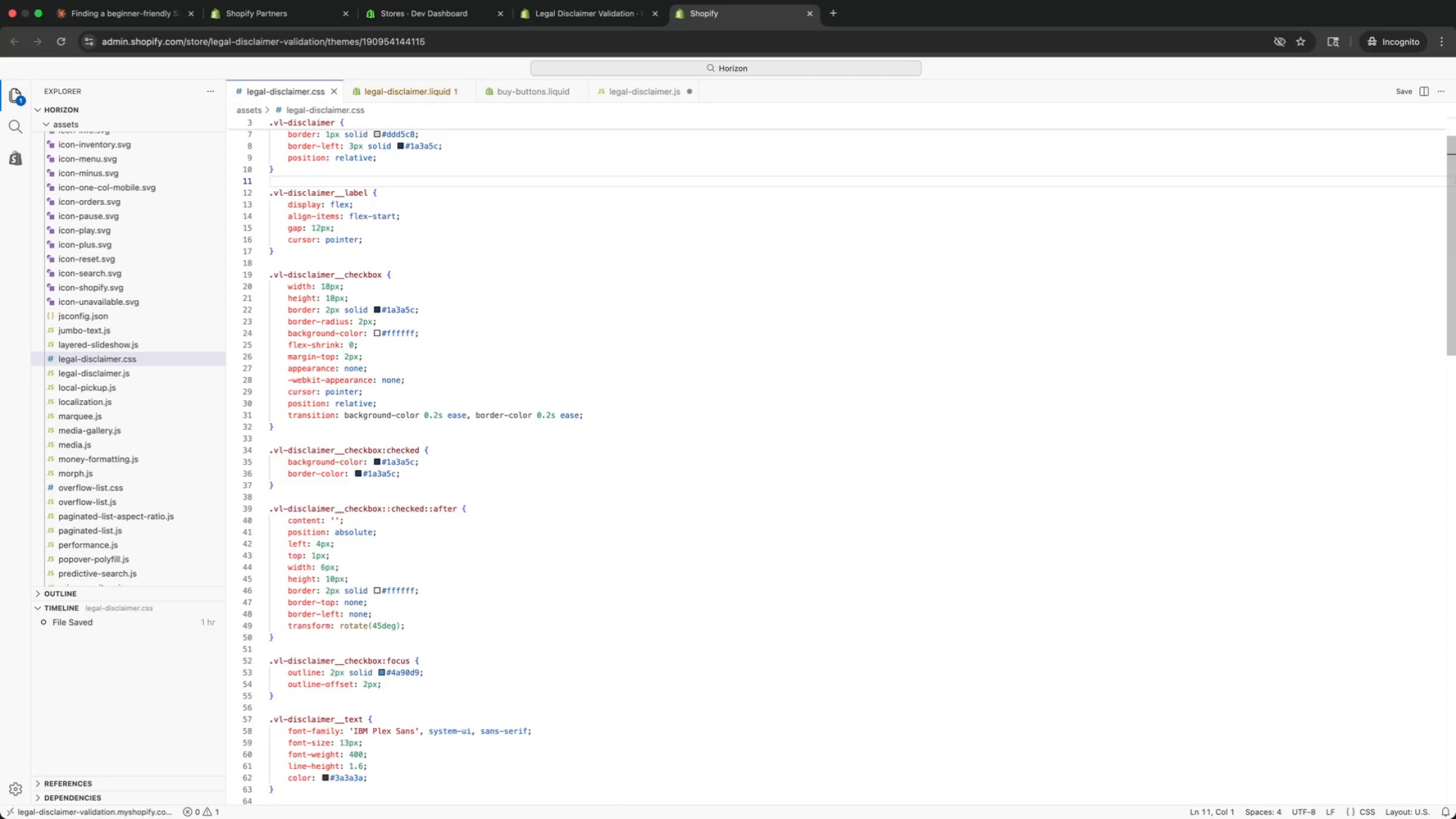 
key(ArrowUp)
 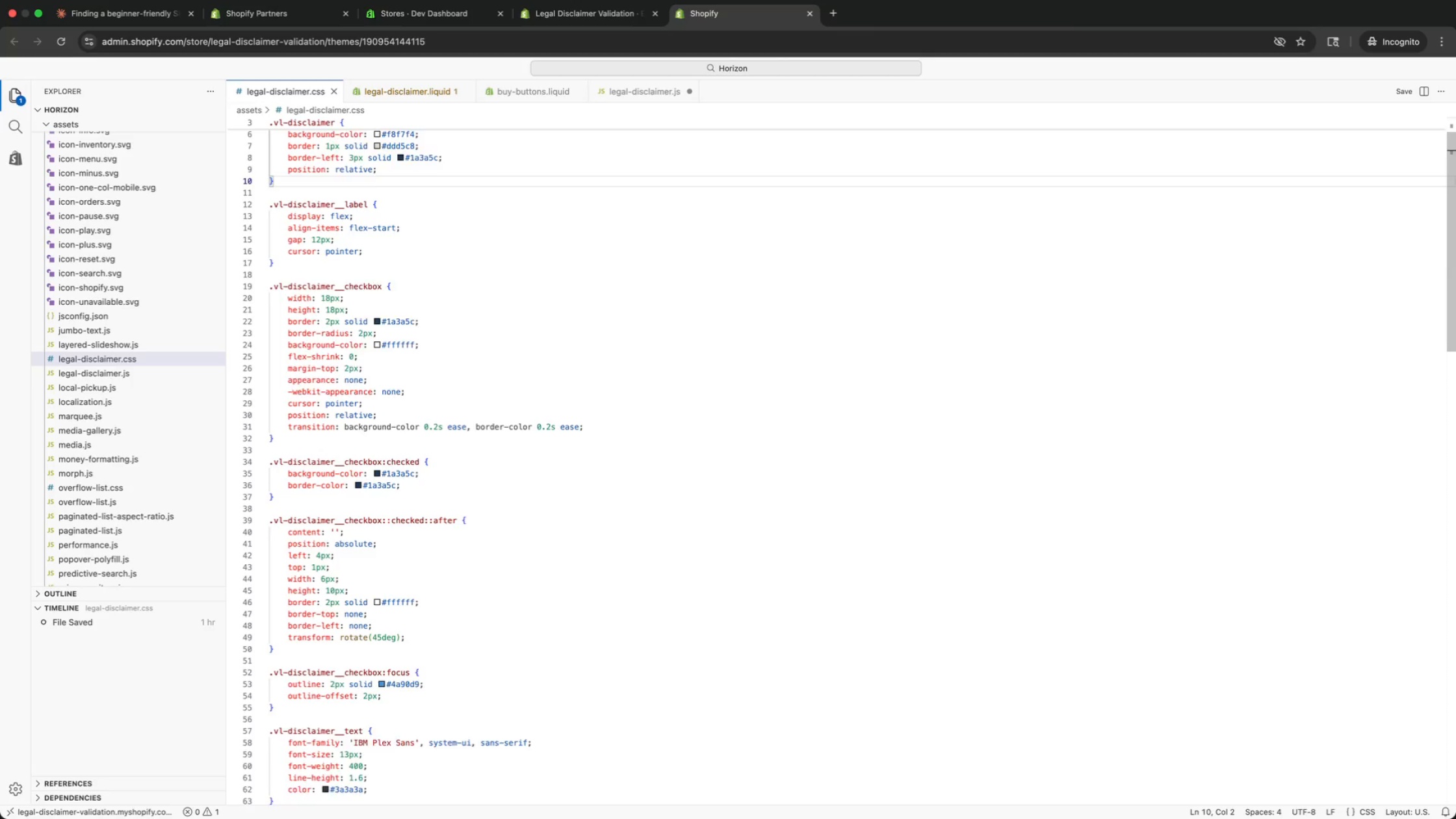 
key(ArrowUp)
 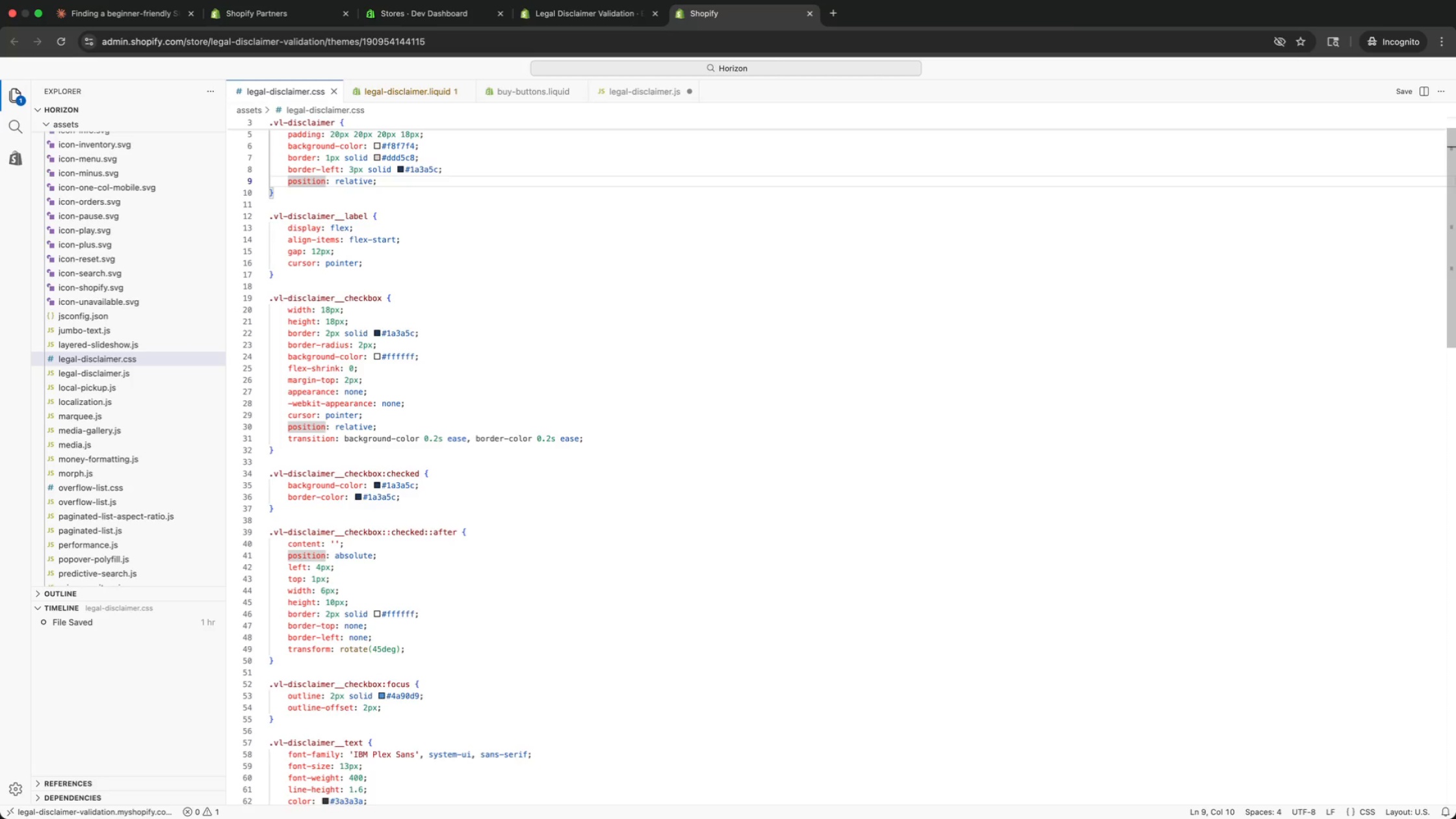 
key(ArrowUp)
 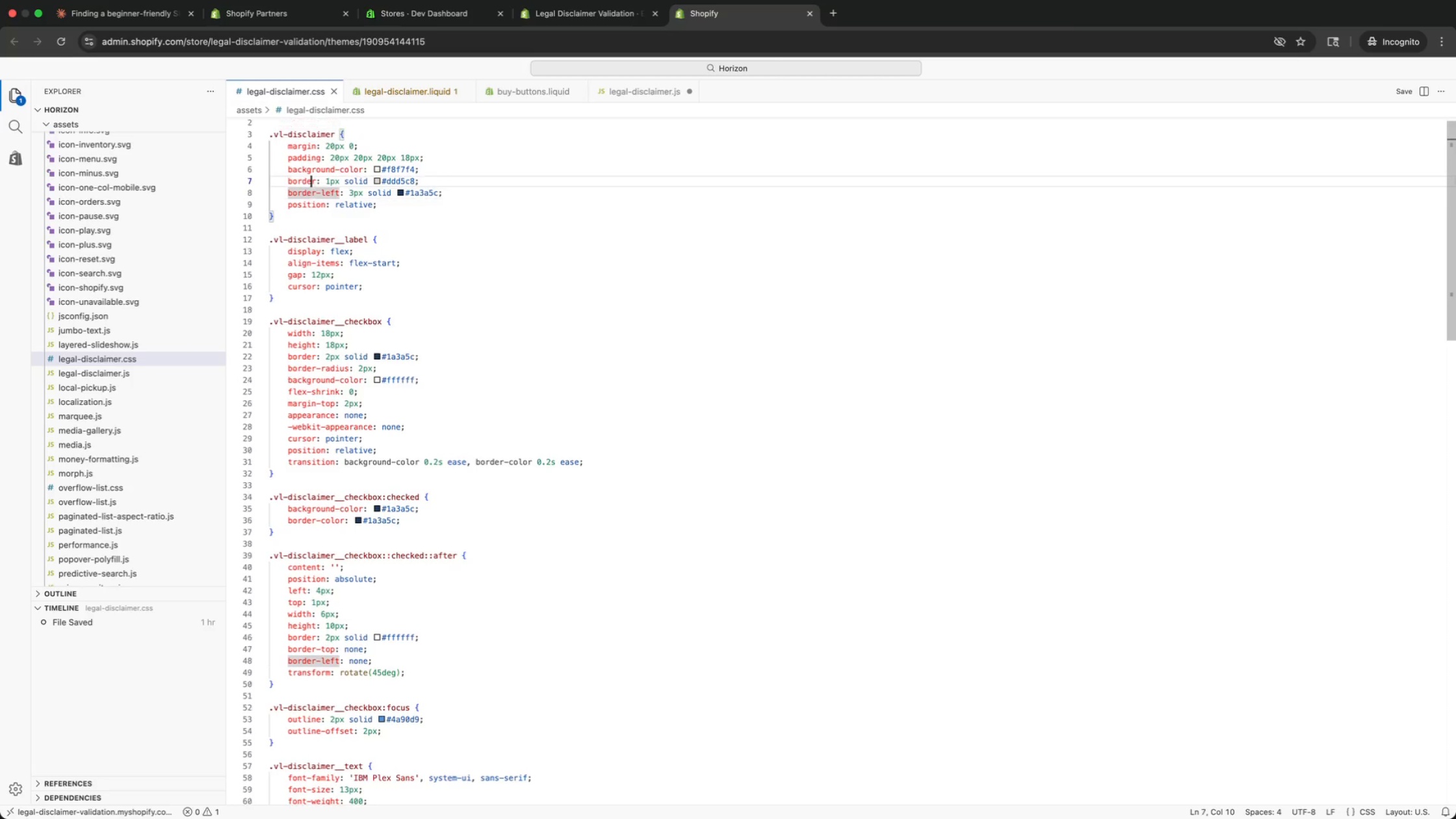 
key(ArrowUp)
 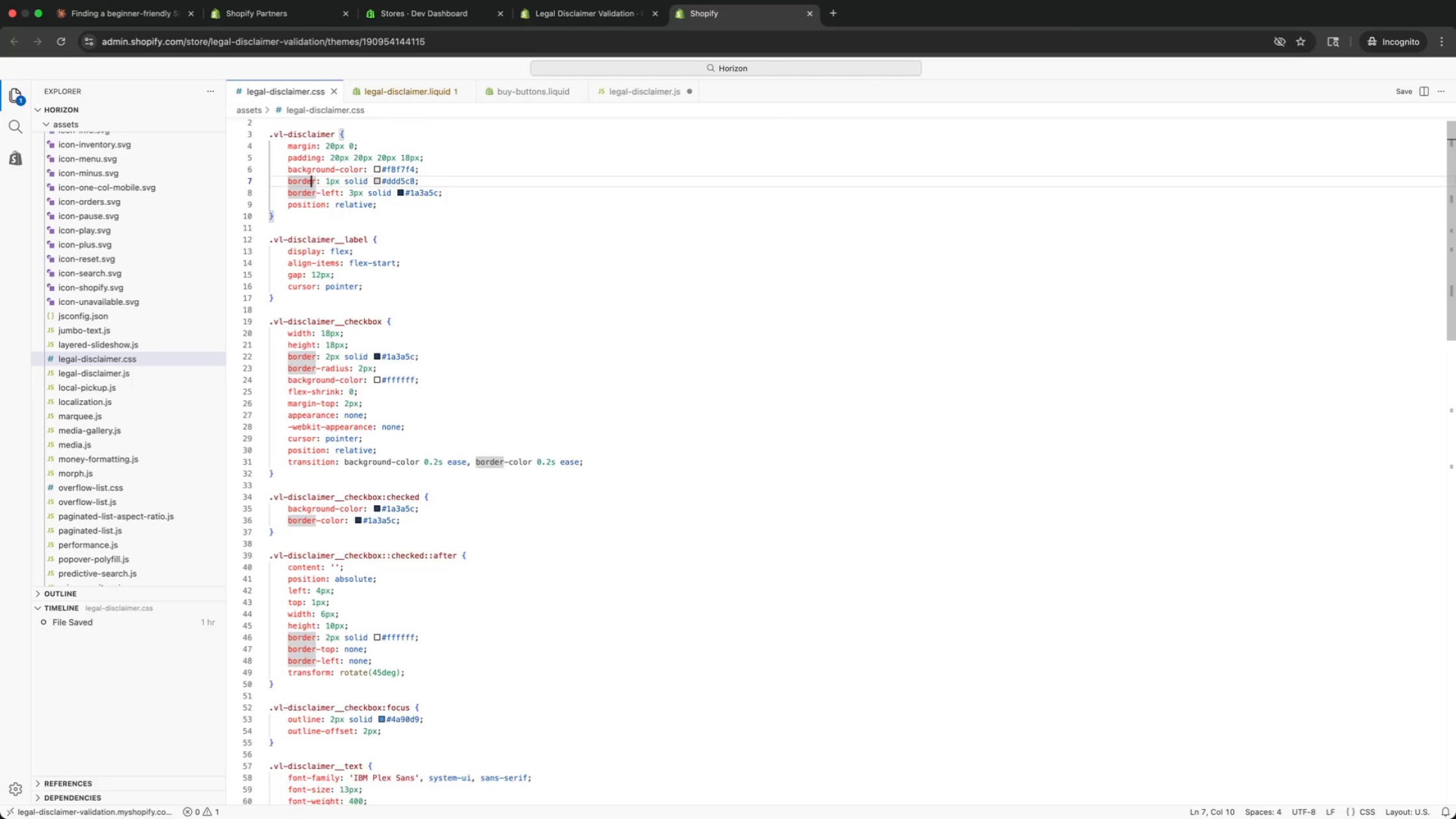 
key(ArrowUp)
 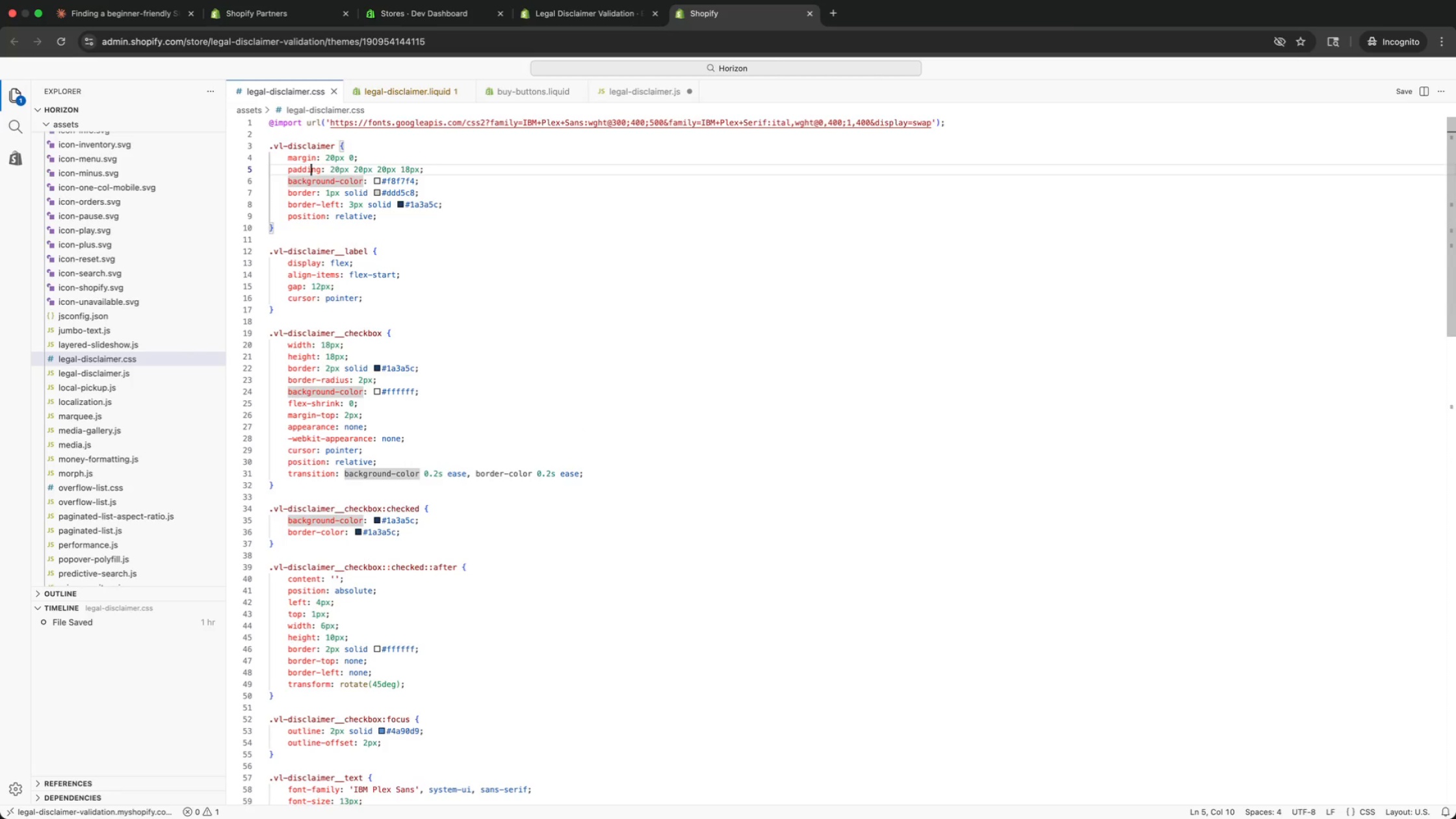 
key(ArrowUp)
 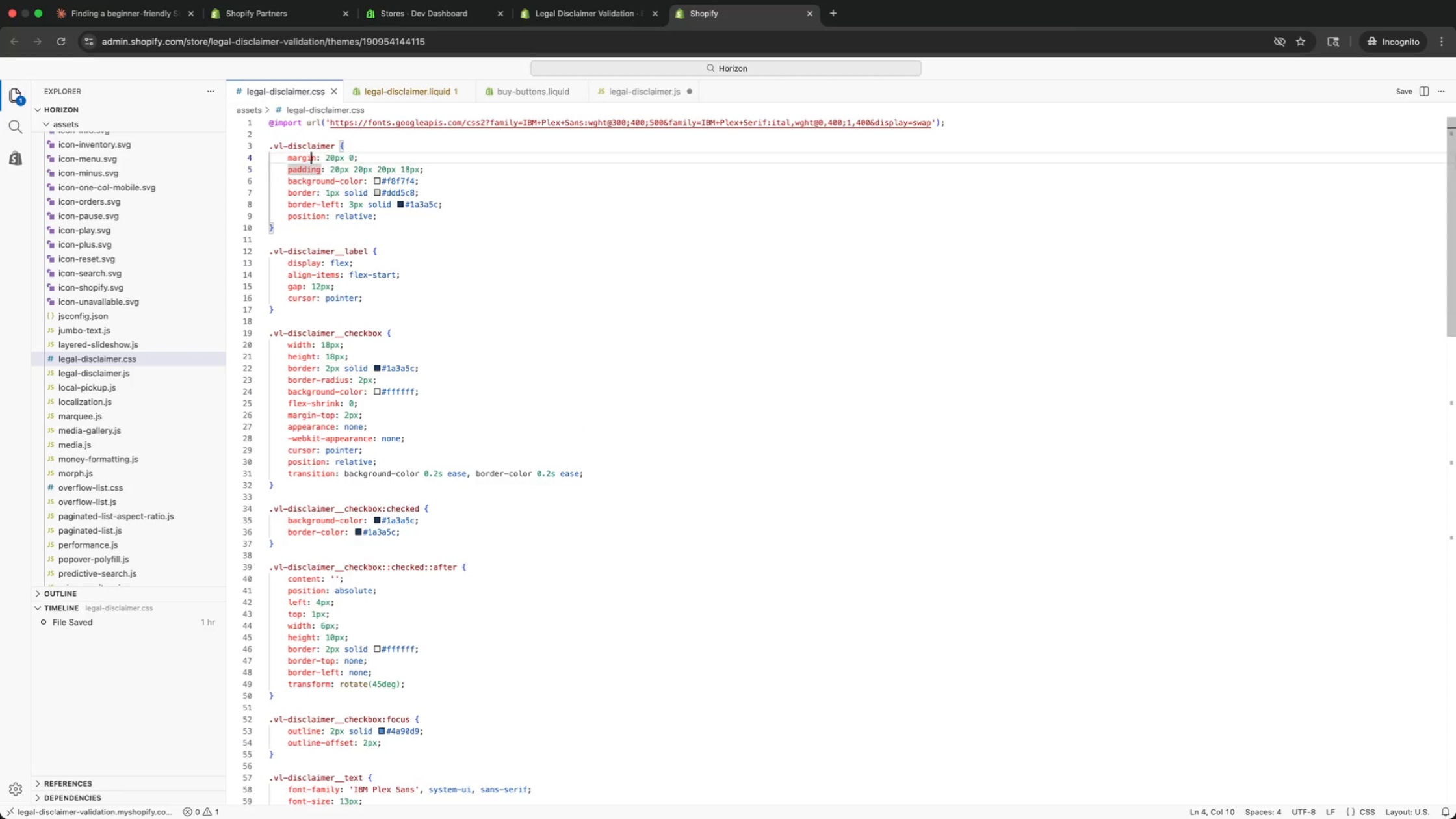 
key(ArrowUp)
 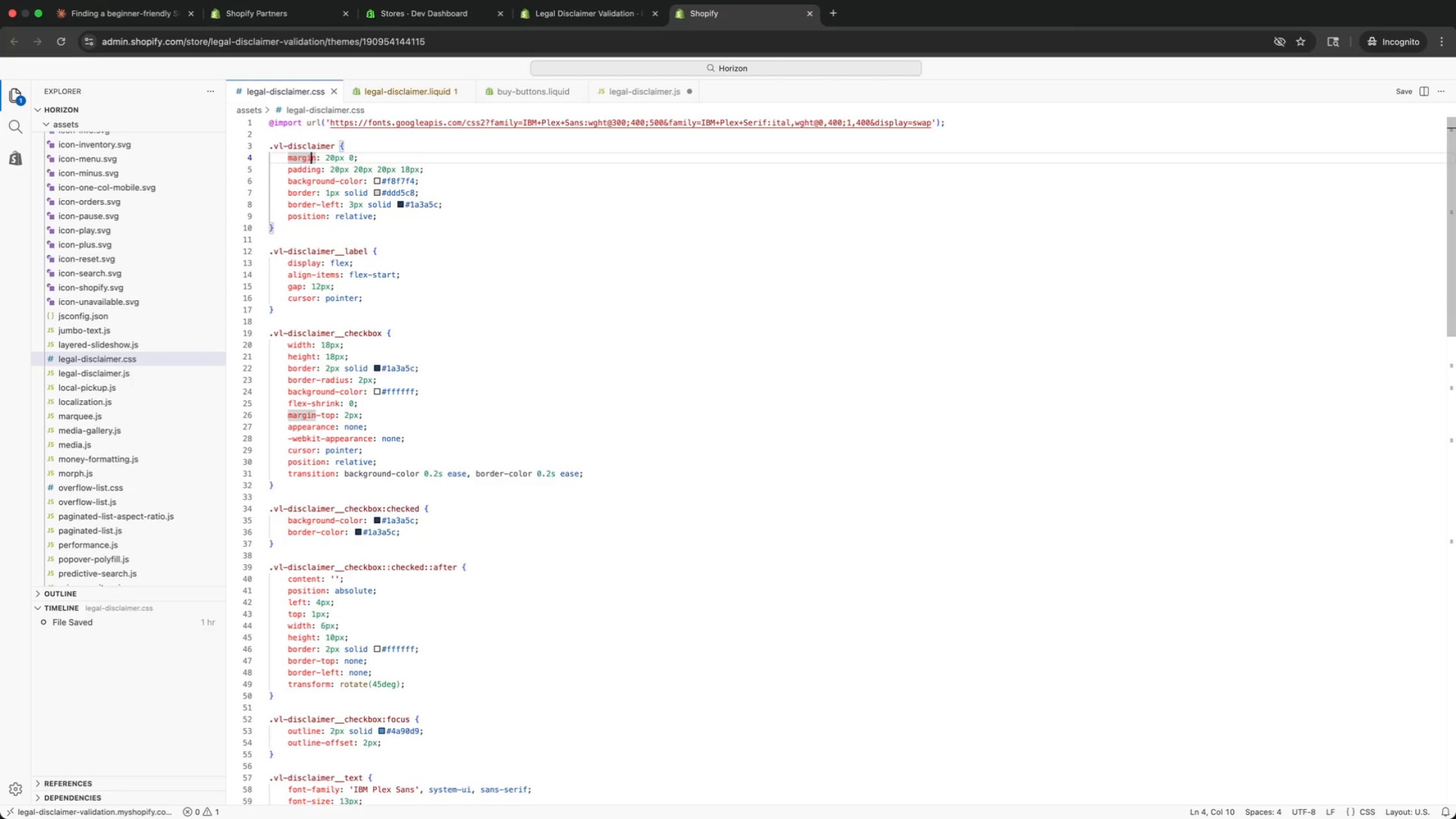 
key(ArrowUp)
 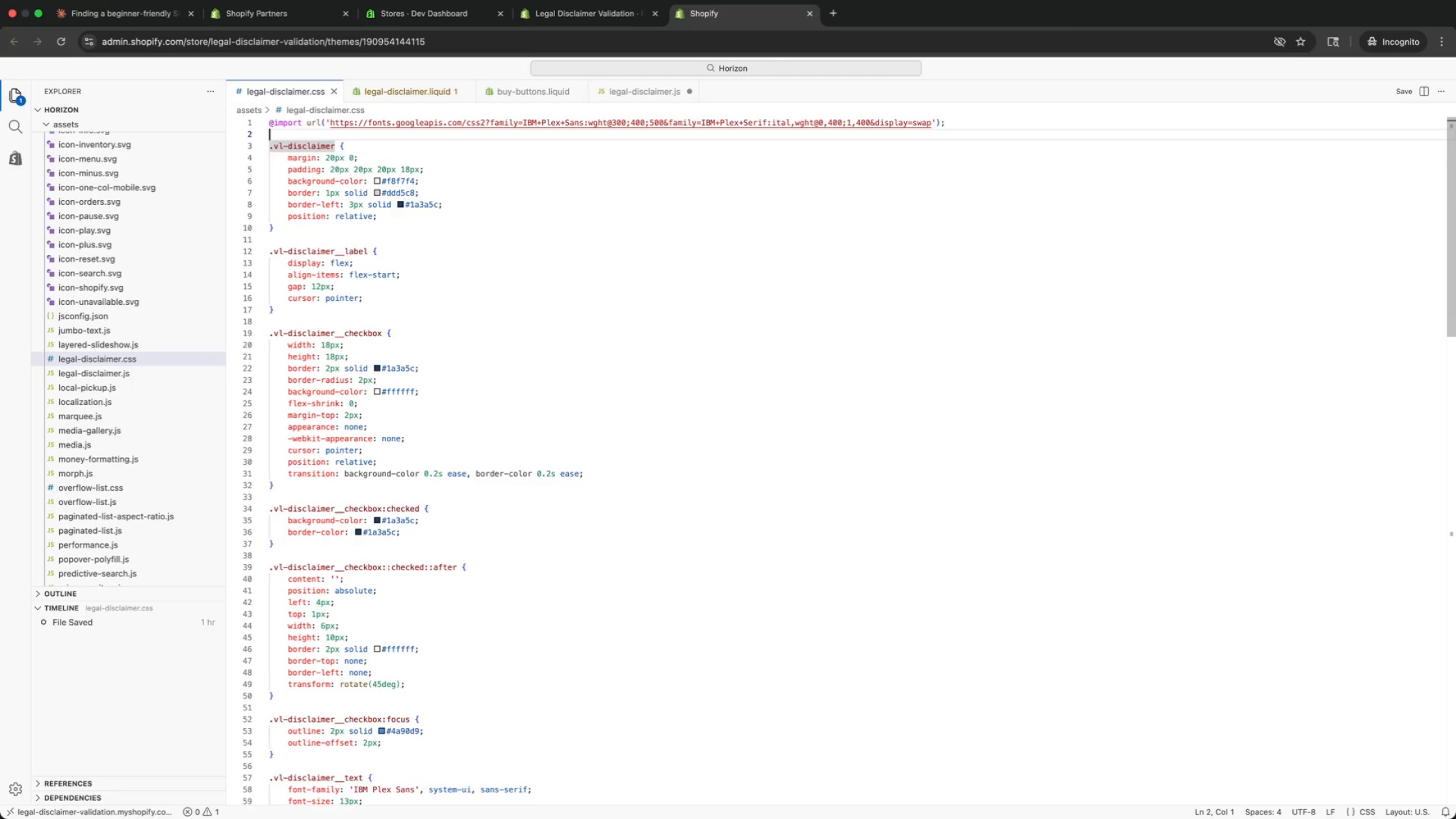 
key(ArrowUp)
 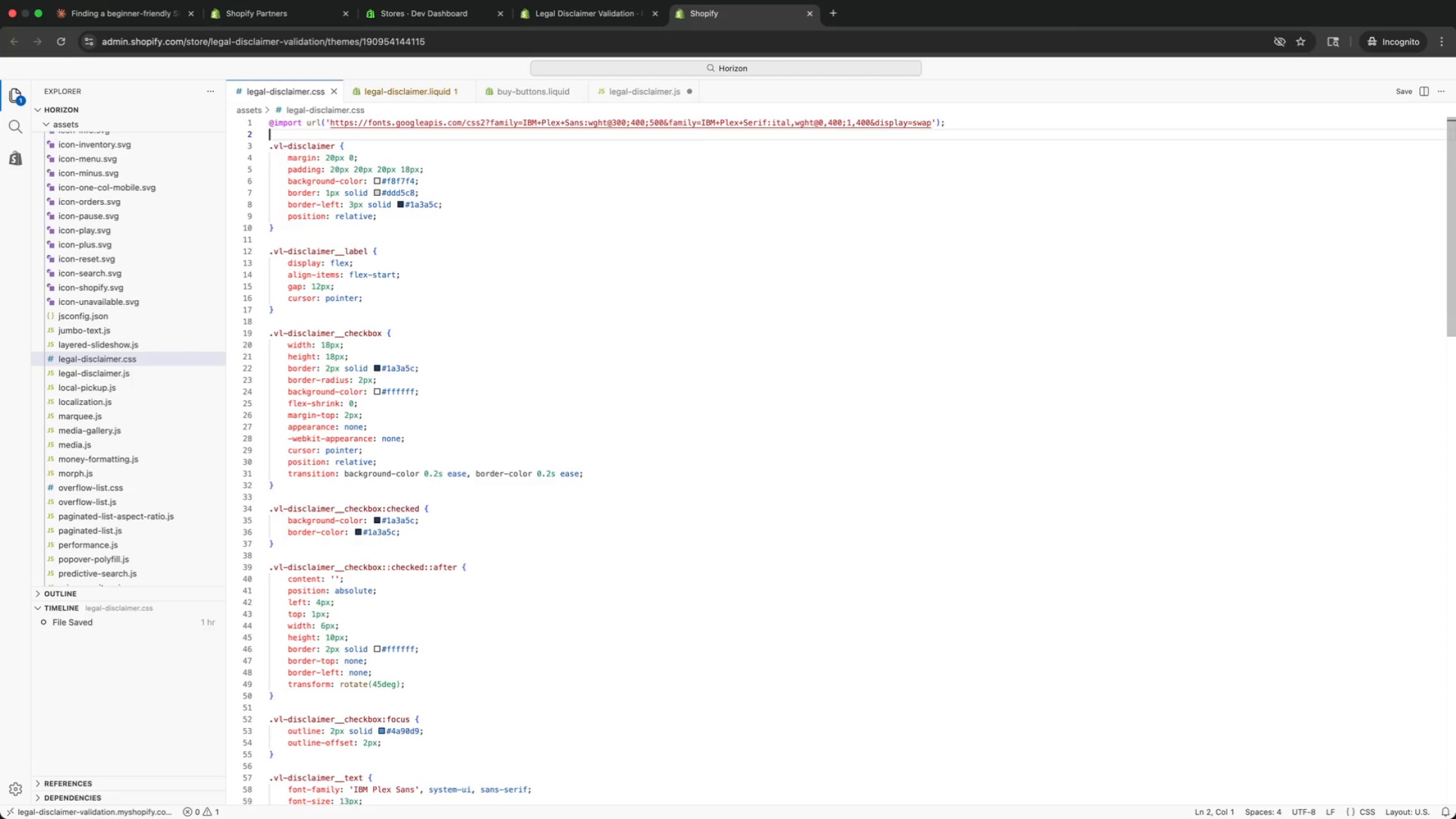 
key(ArrowUp)
 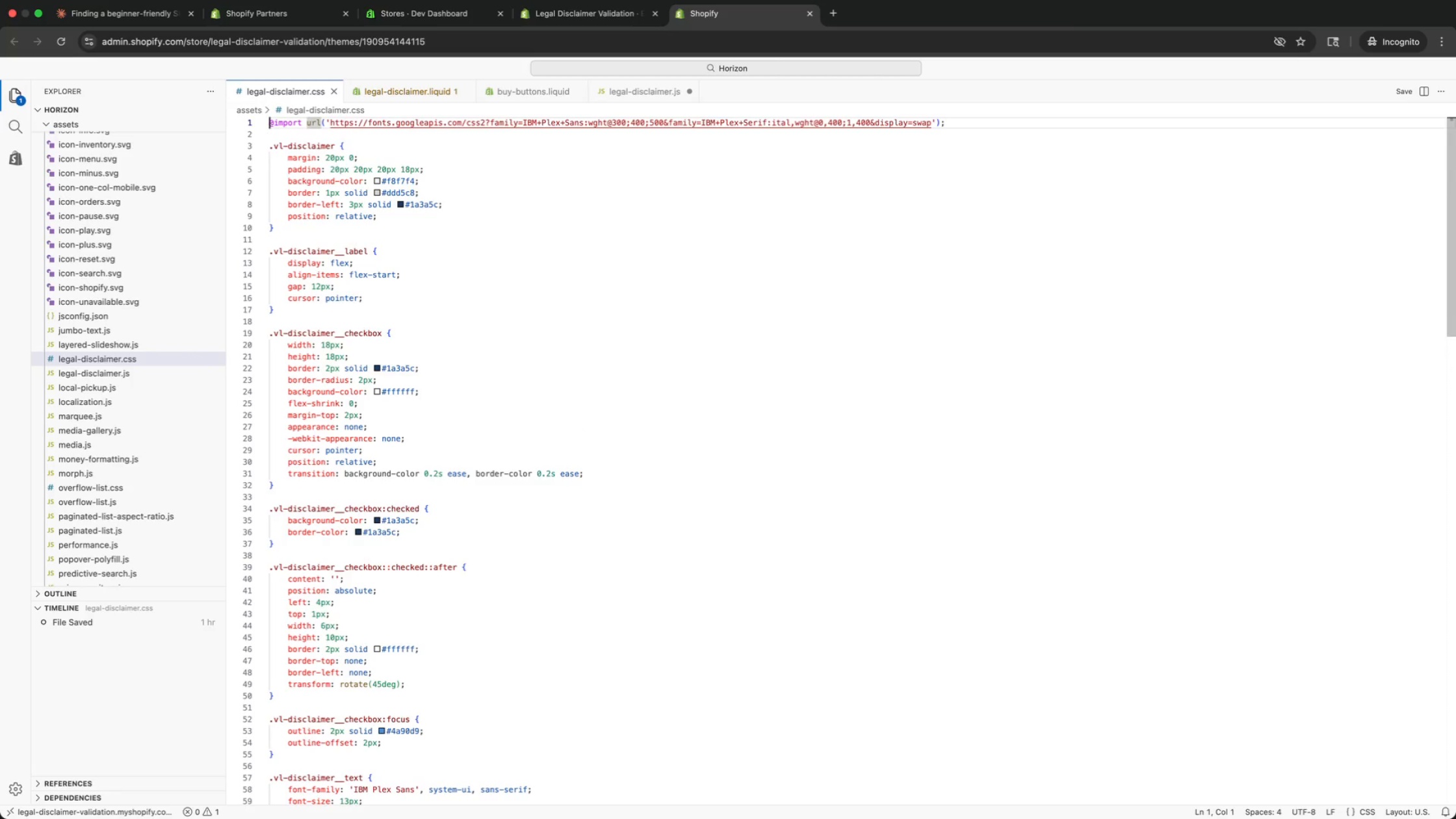 
key(ArrowUp)
 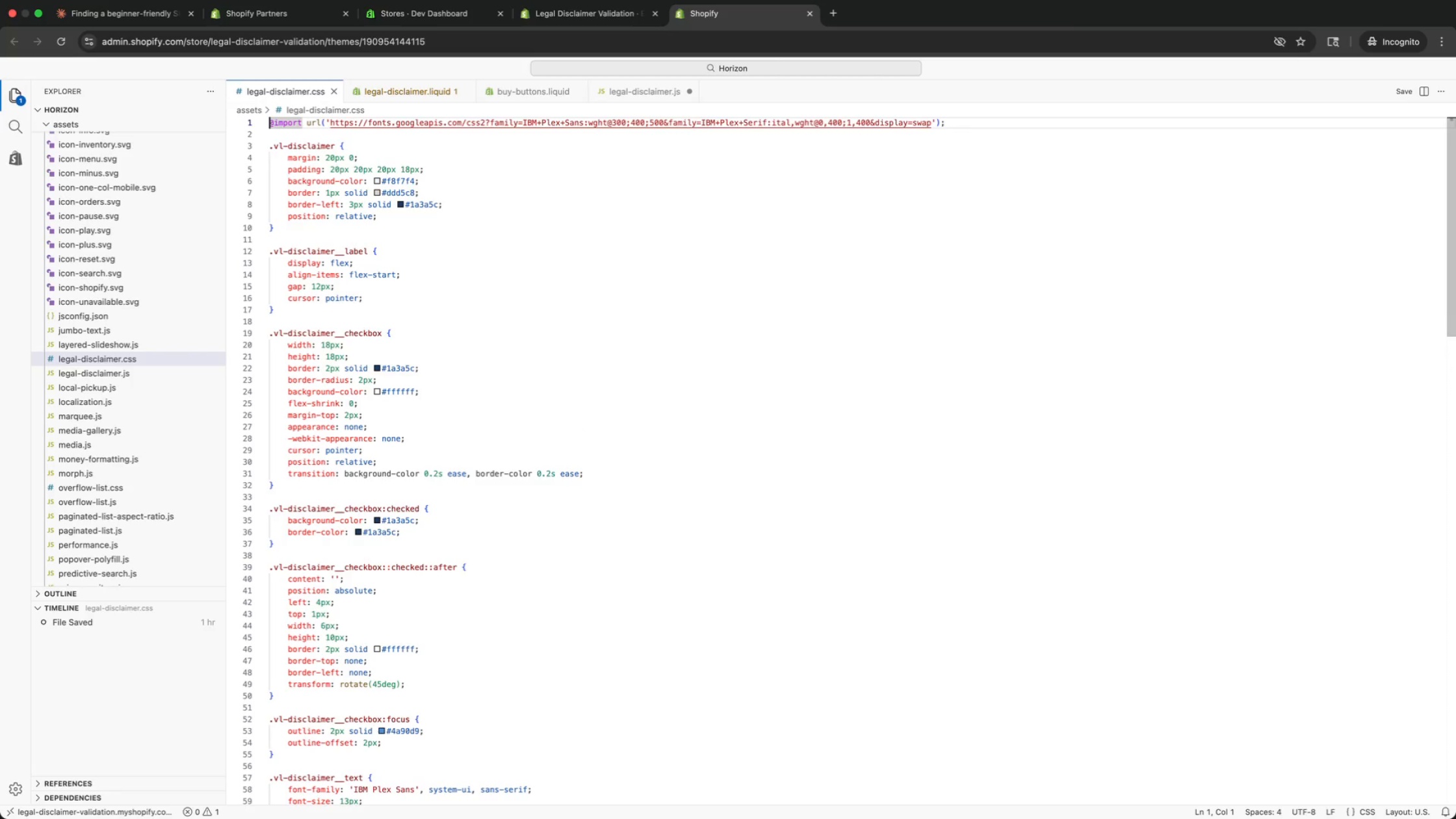 
key(ArrowUp)
 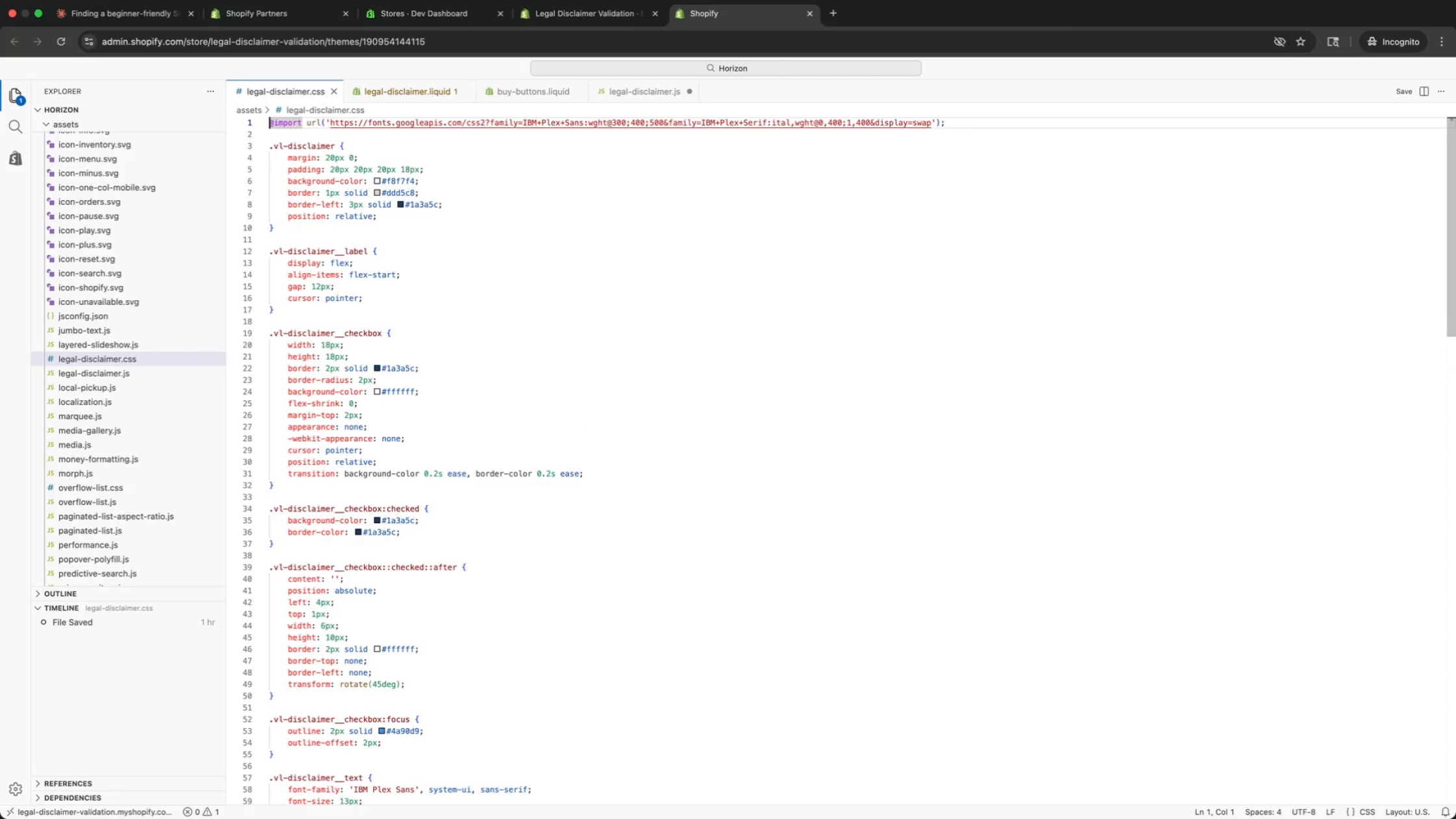 
key(ArrowUp)
 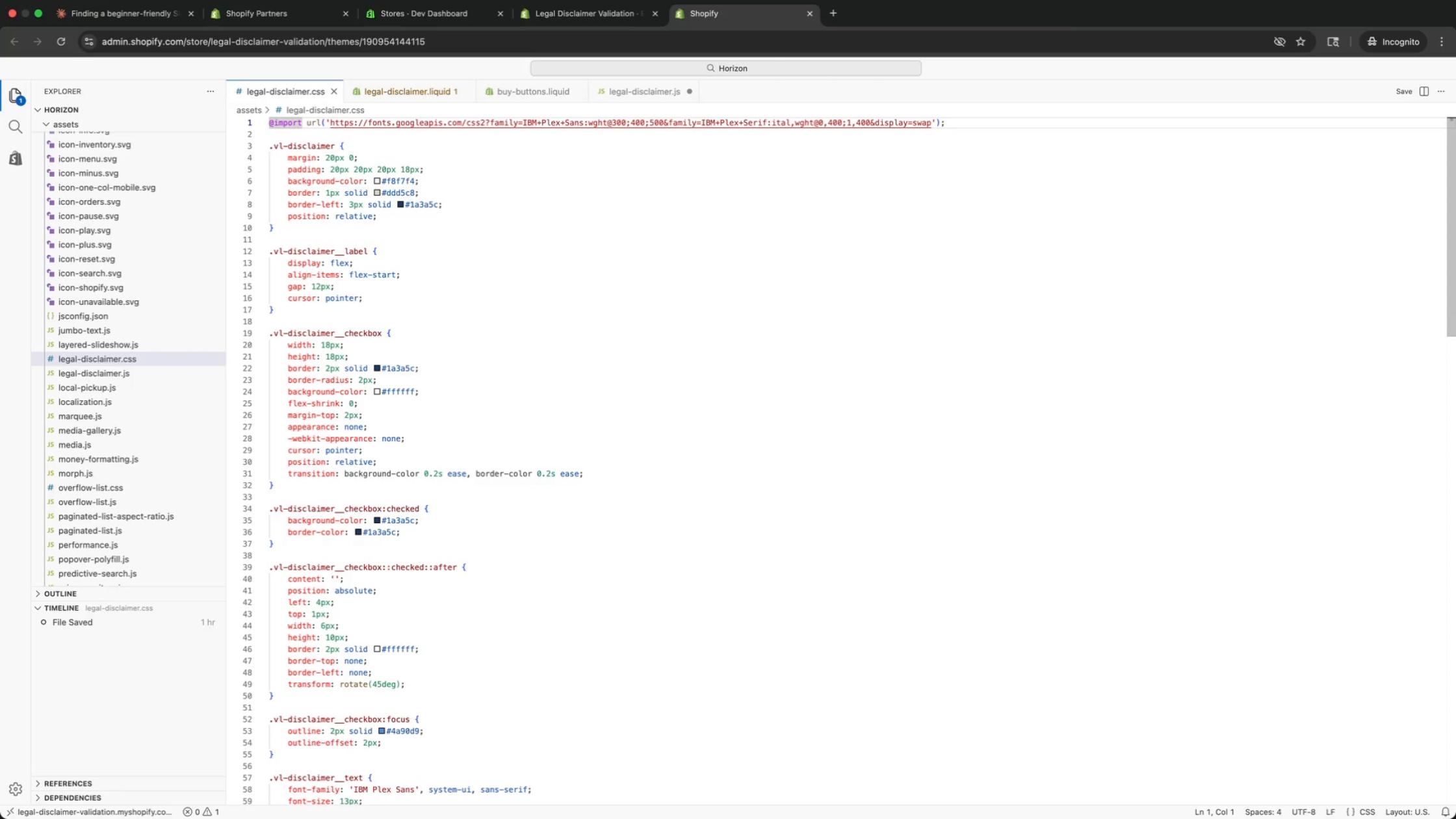 
key(ArrowUp)
 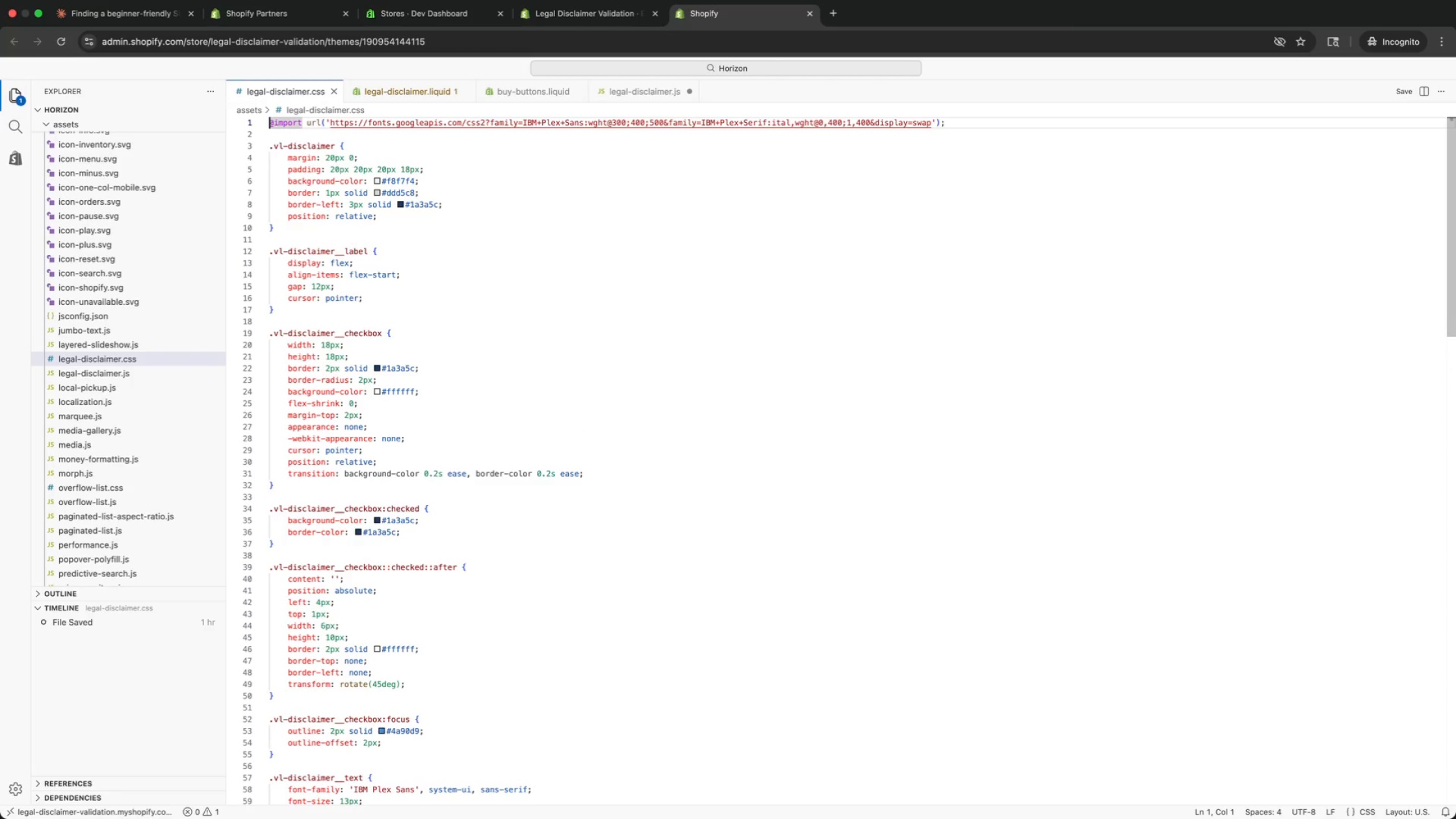 
key(ArrowUp)
 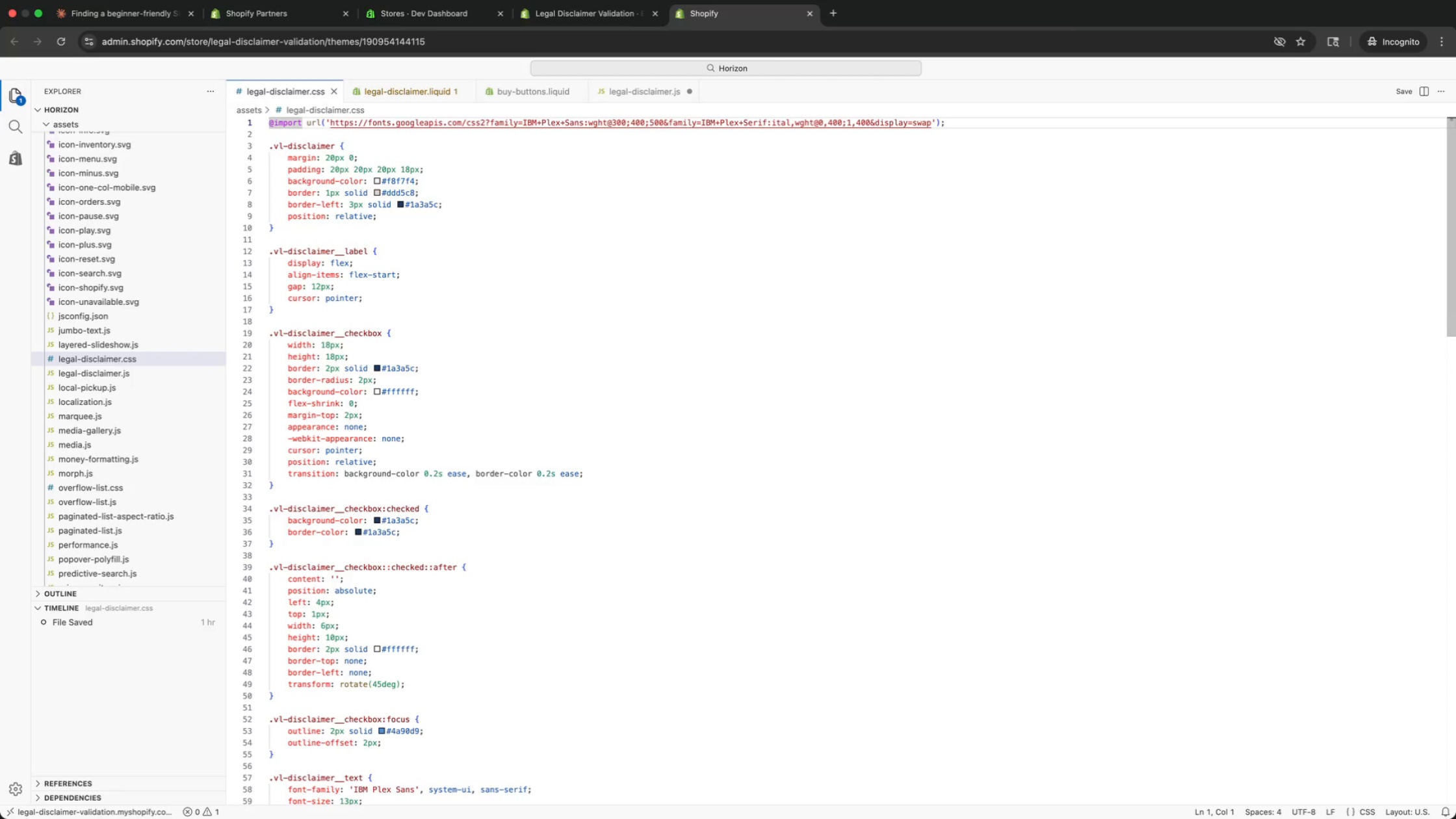 
key(ArrowUp)
 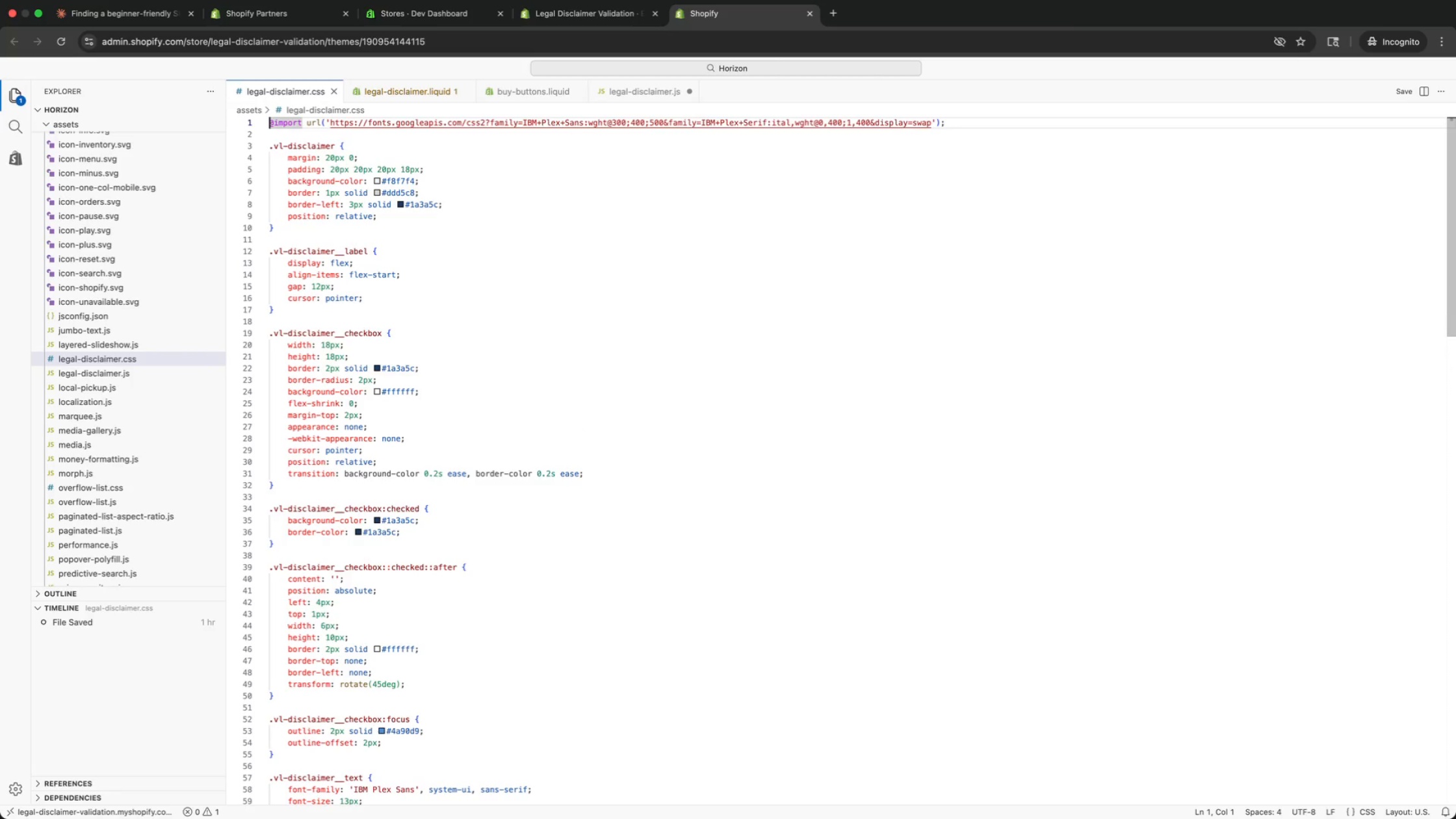 
key(ArrowUp)
 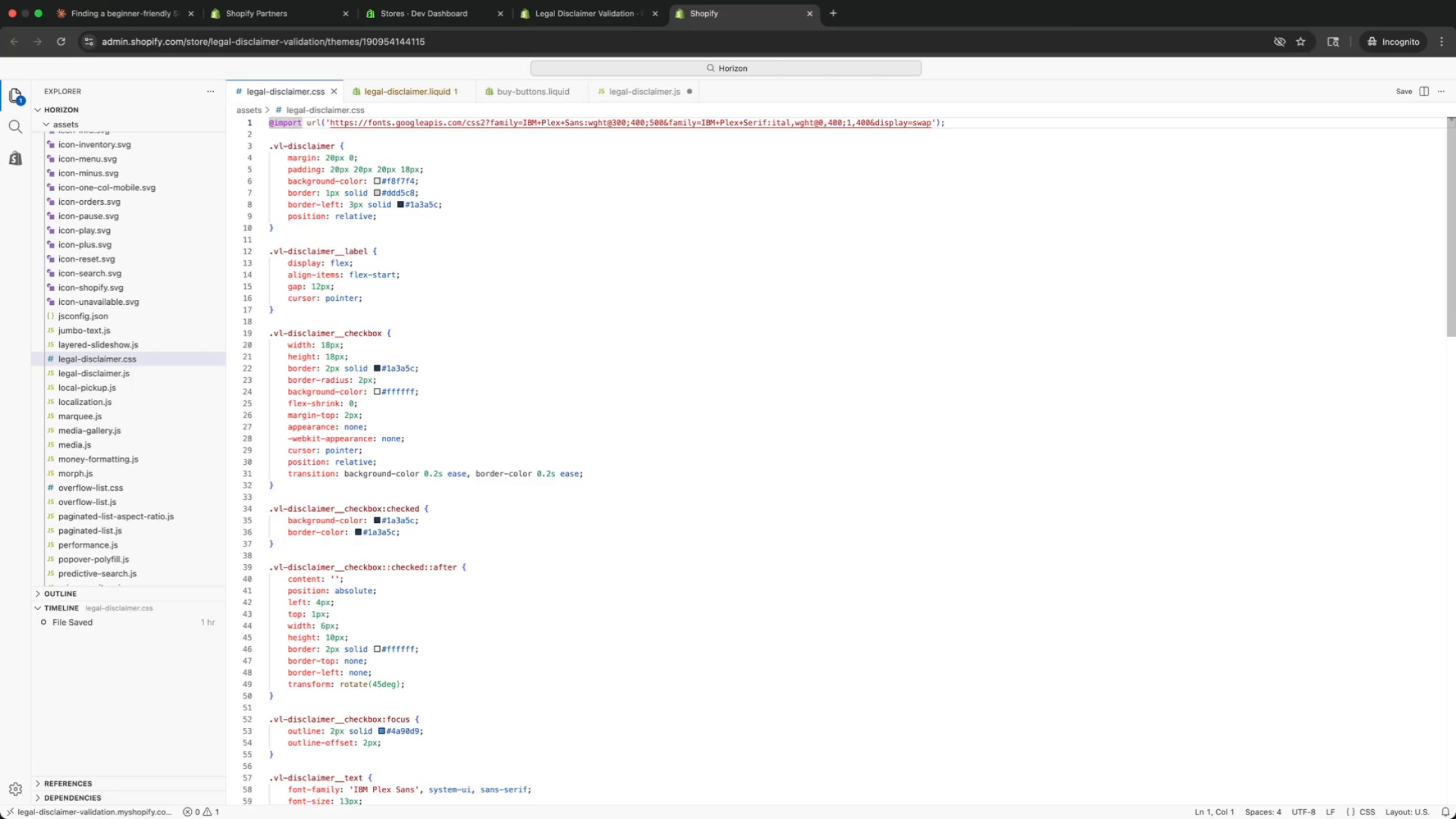 
key(ArrowUp)
 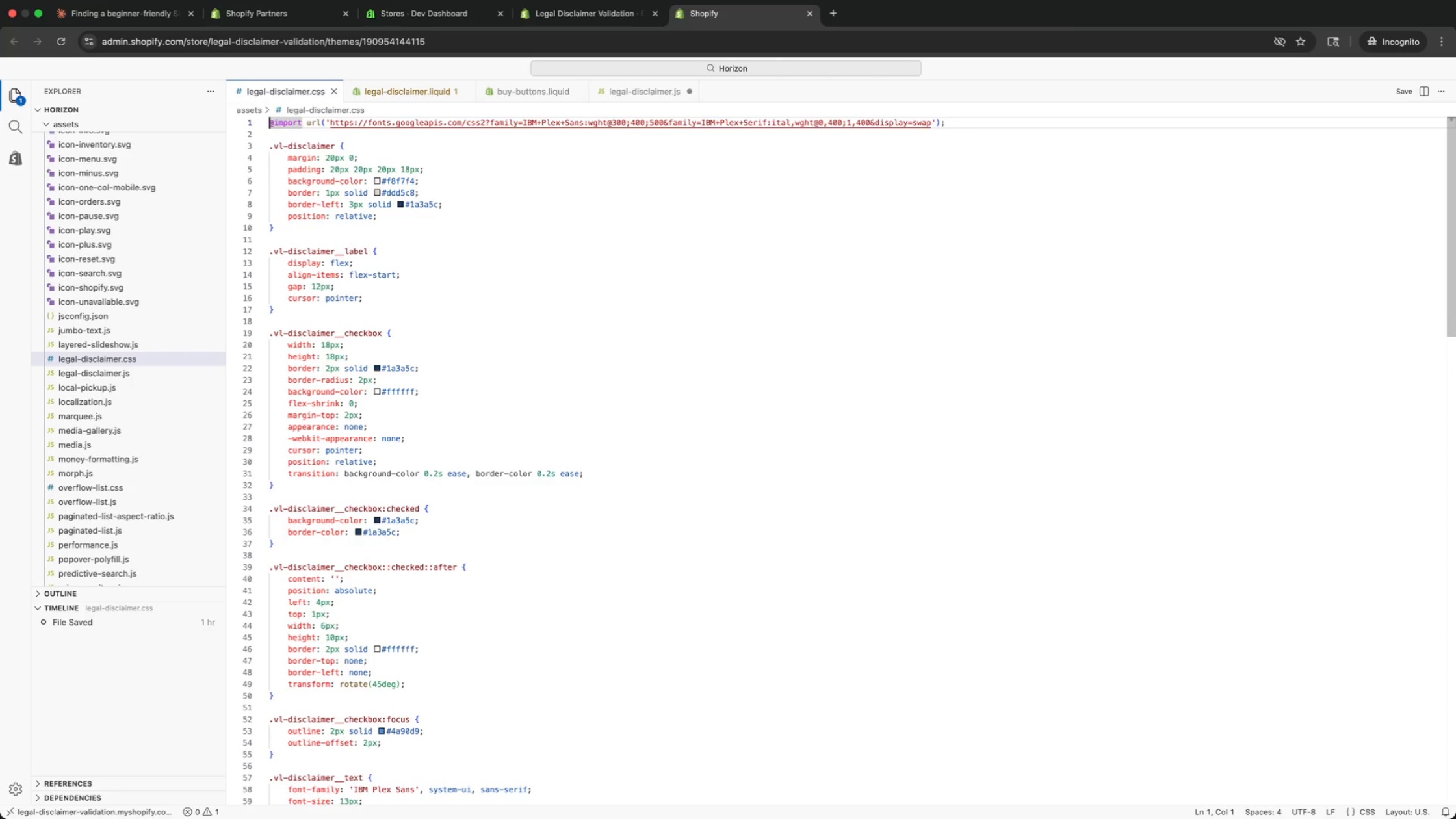 
key(ArrowUp)
 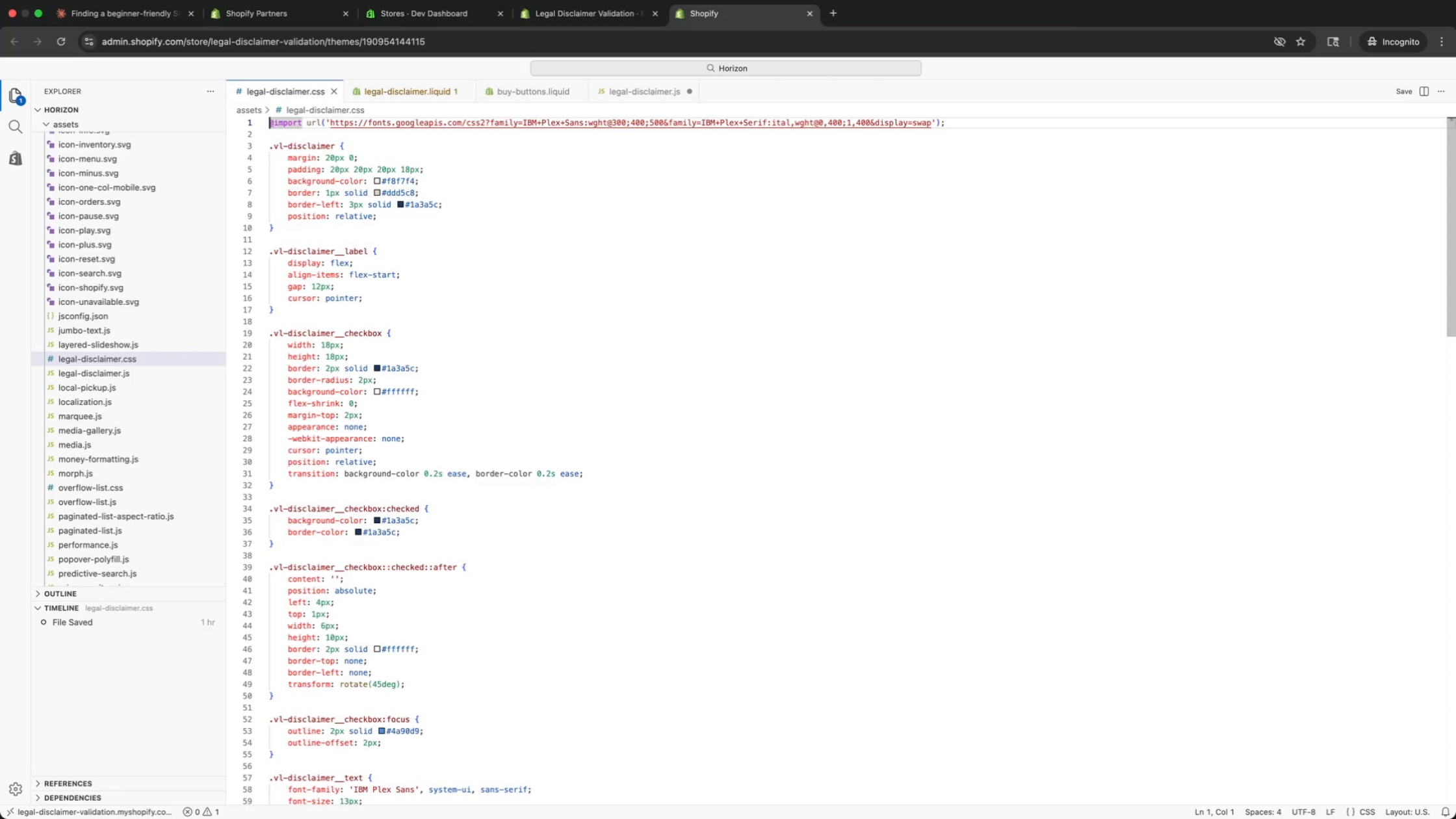 
key(ArrowUp)
 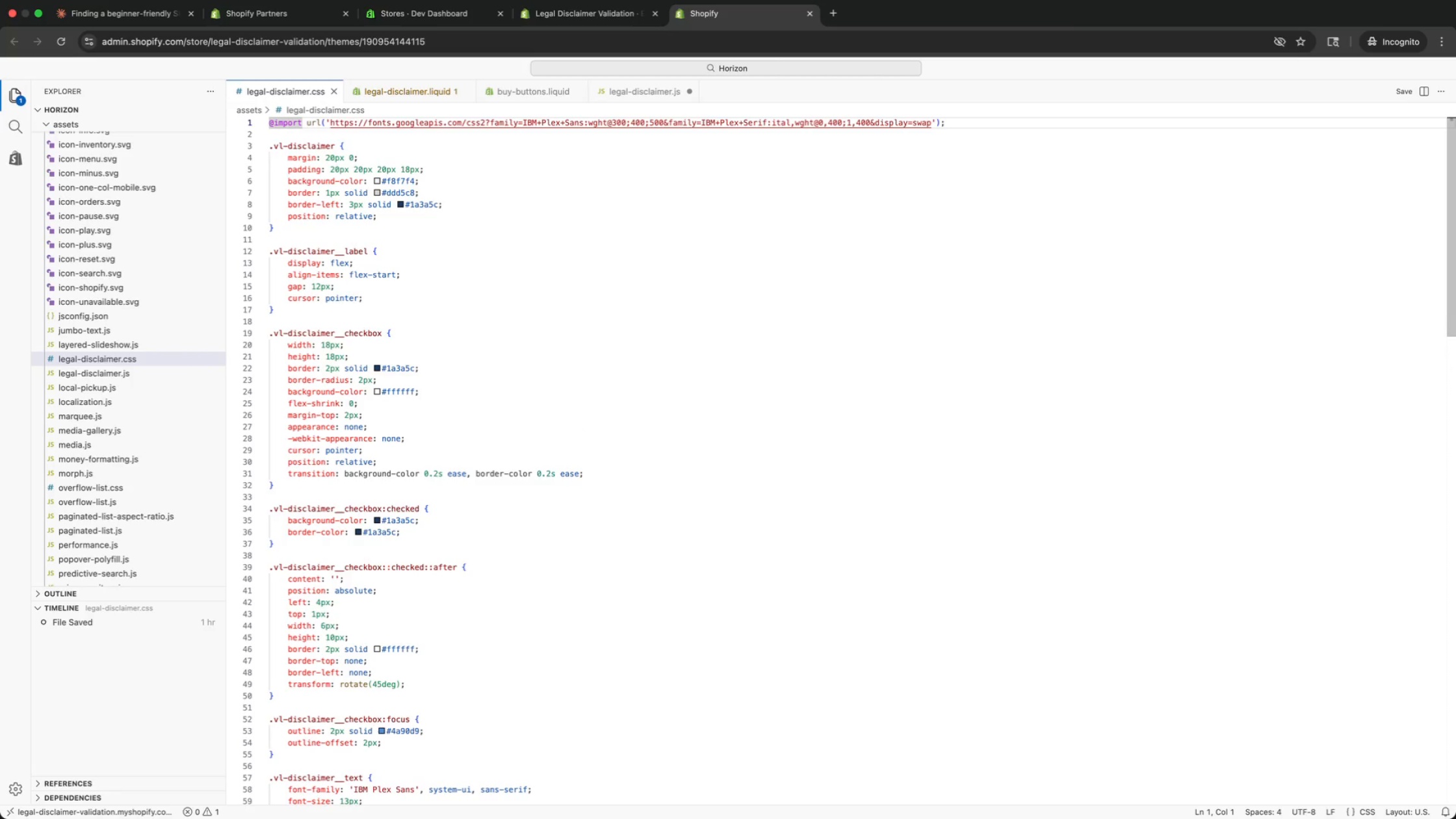 
key(ArrowUp)
 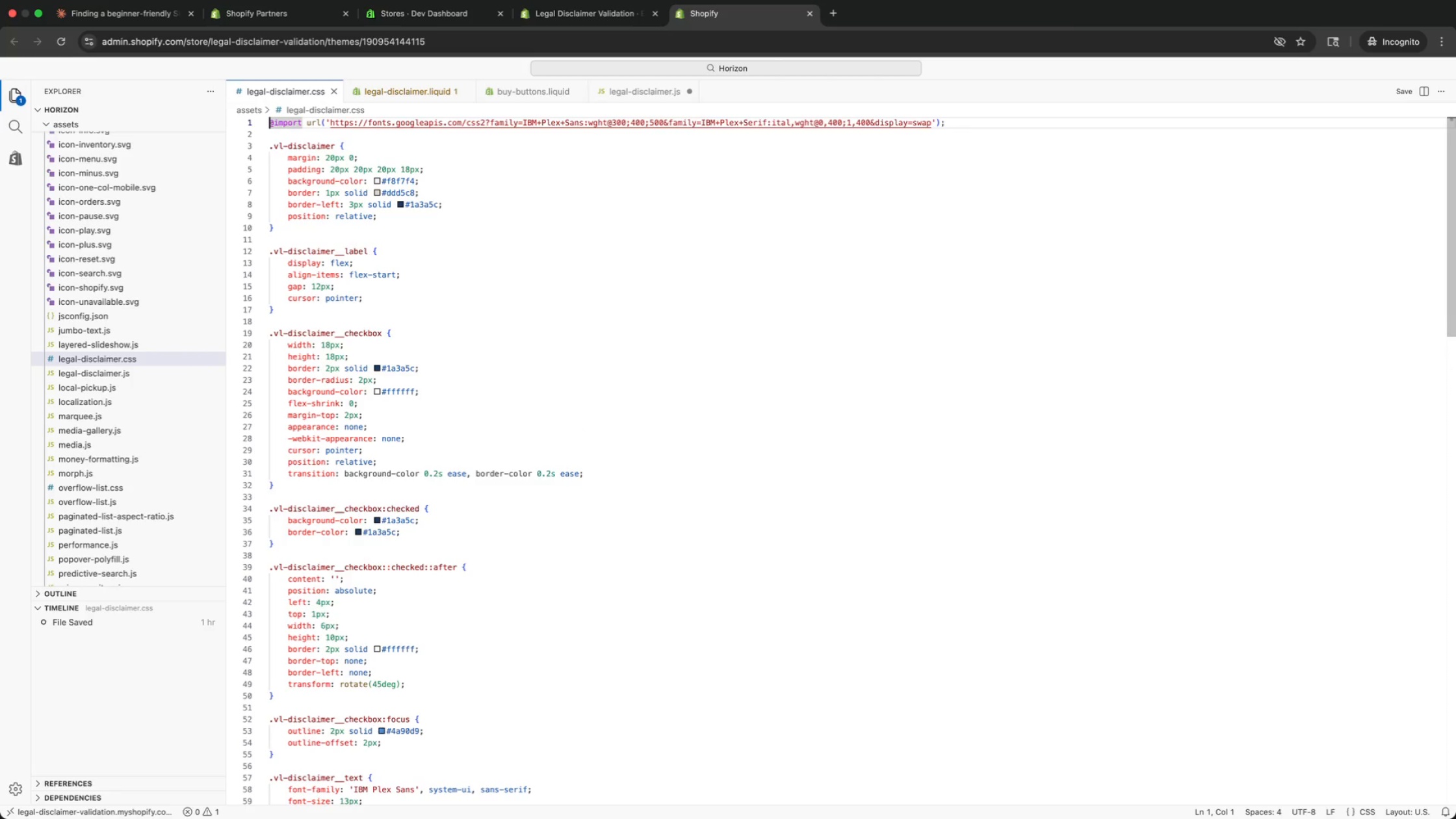 
key(ArrowUp)
 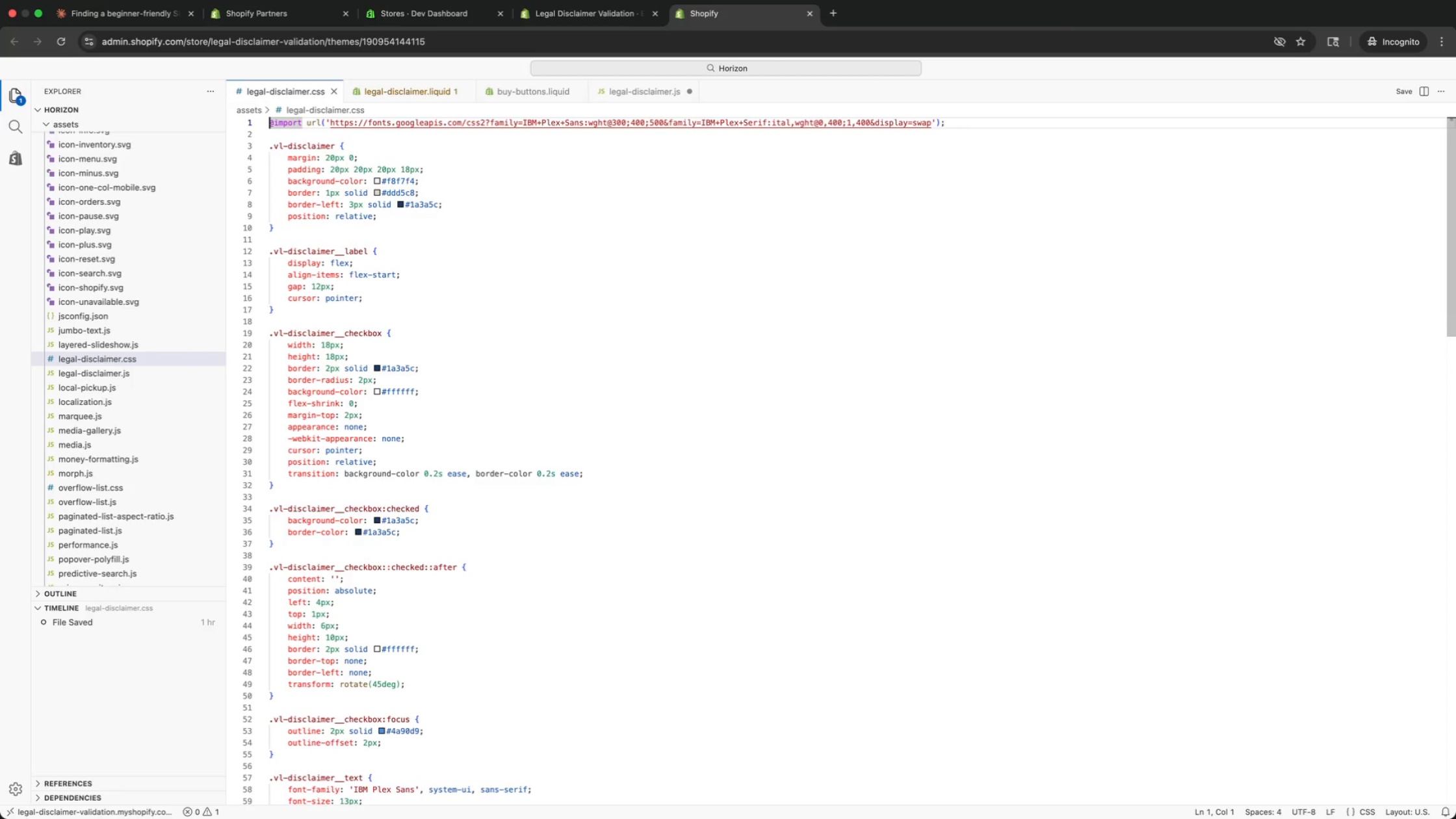 
key(ArrowUp)
 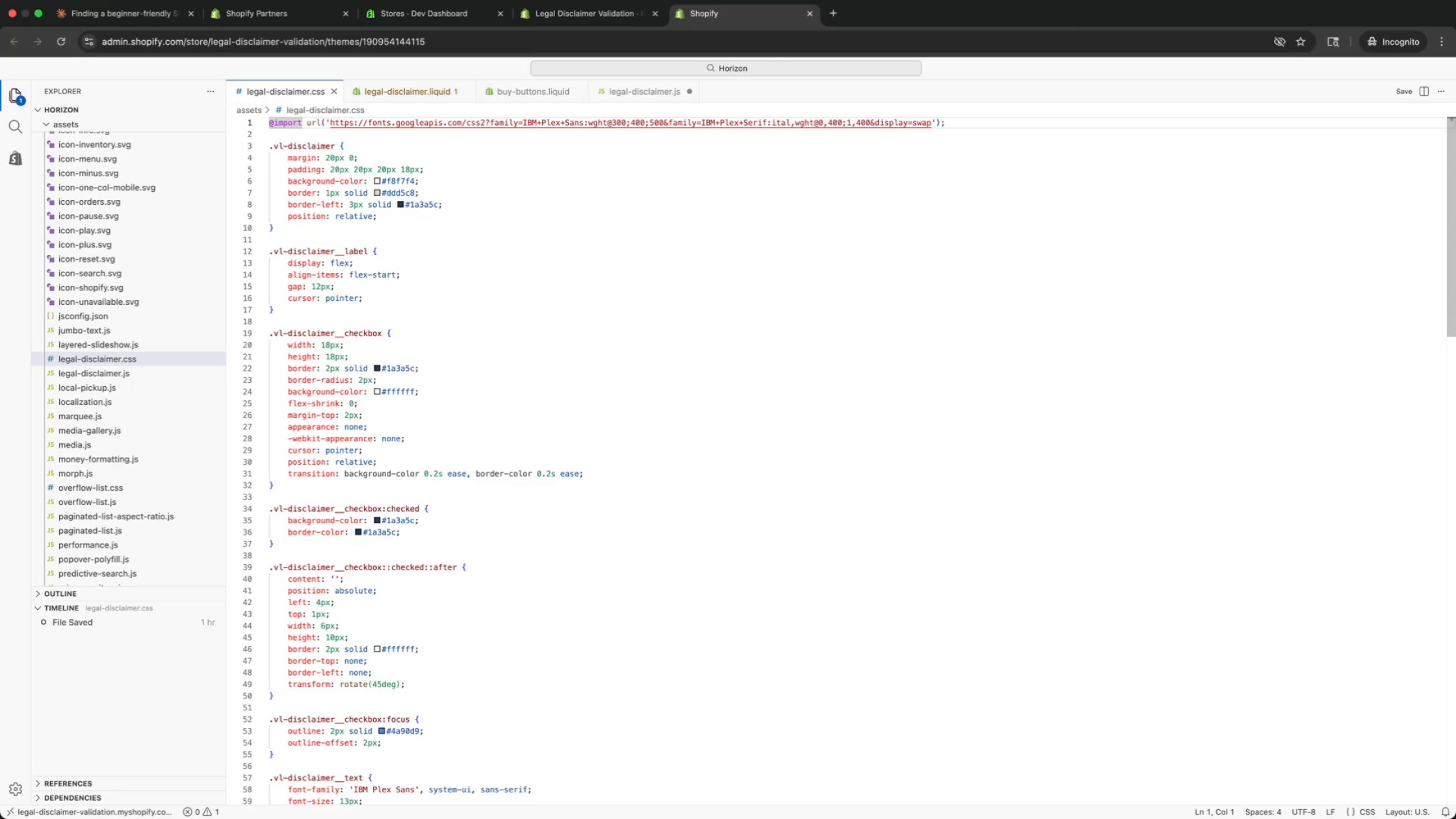 
key(ArrowDown)
 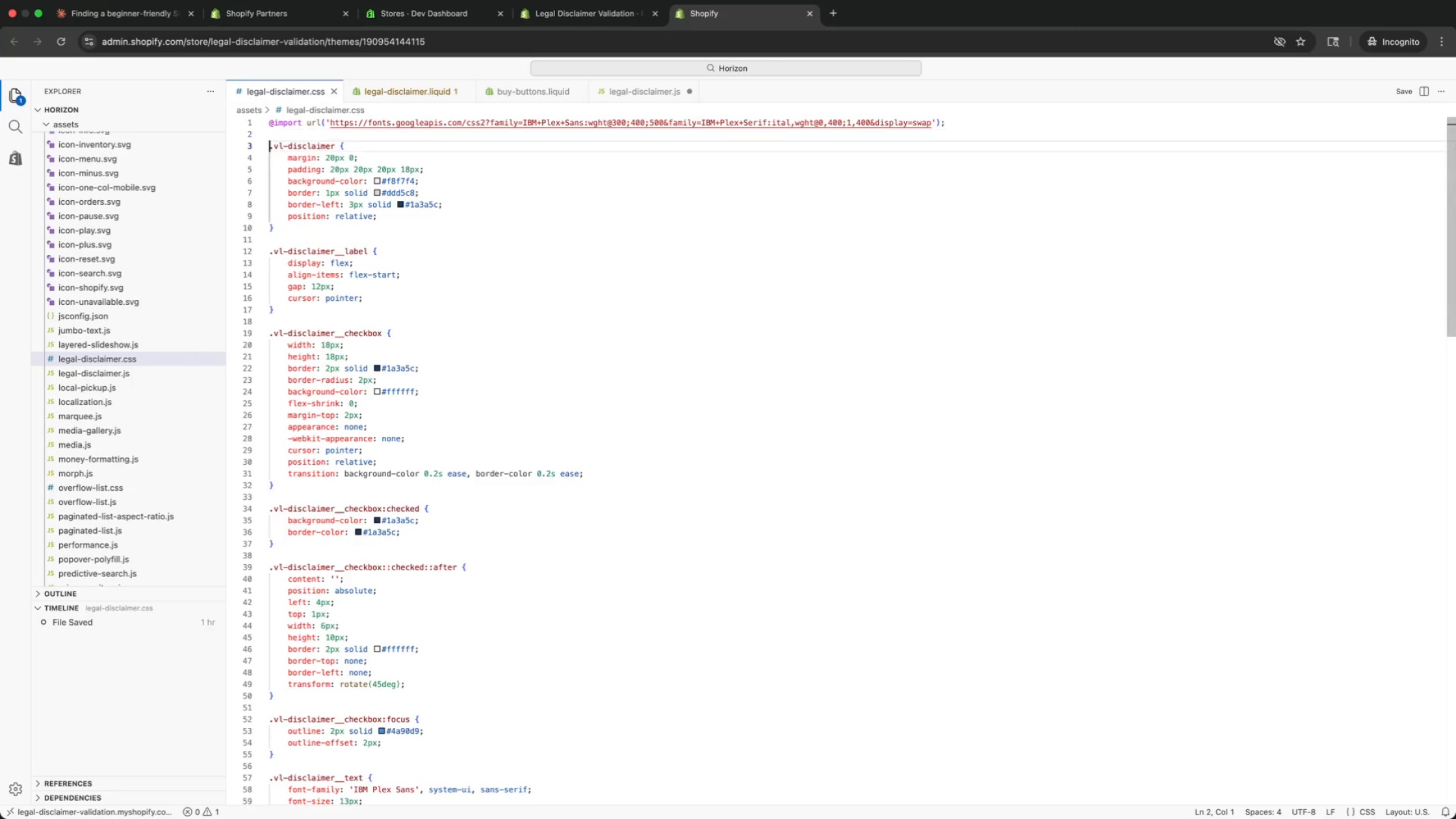 
key(ArrowDown)
 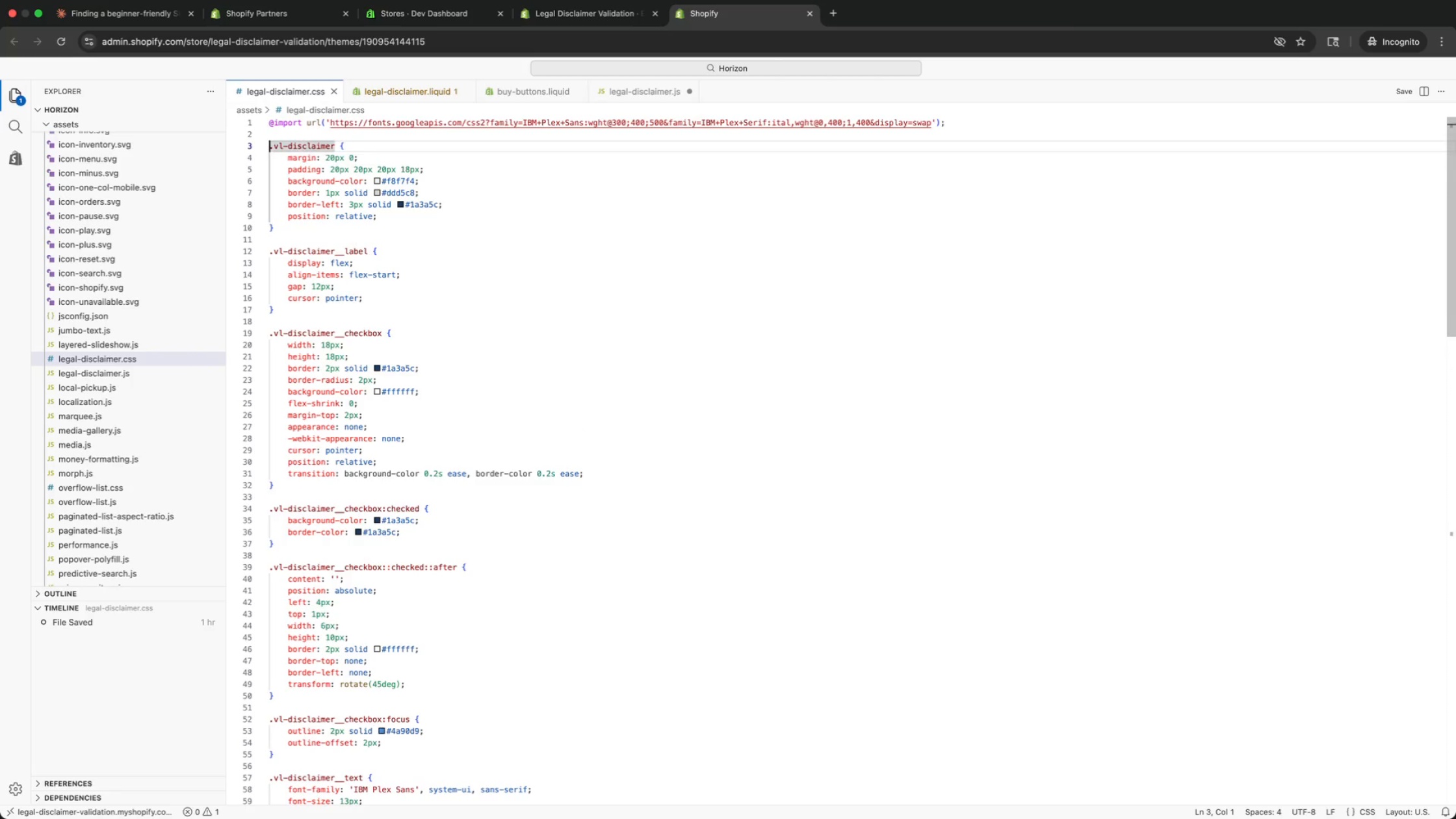 
key(ArrowDown)
 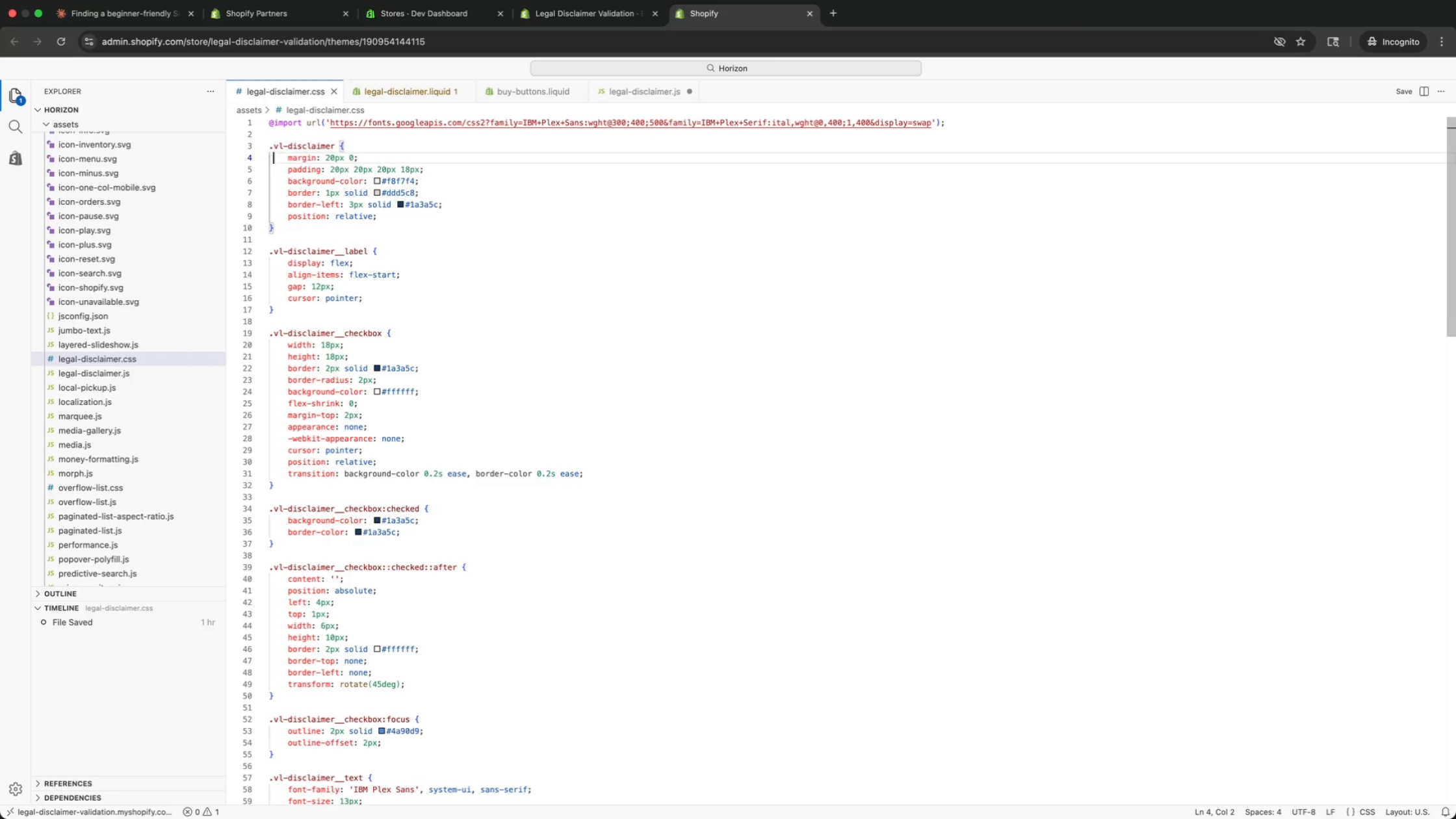 
key(ArrowRight)
 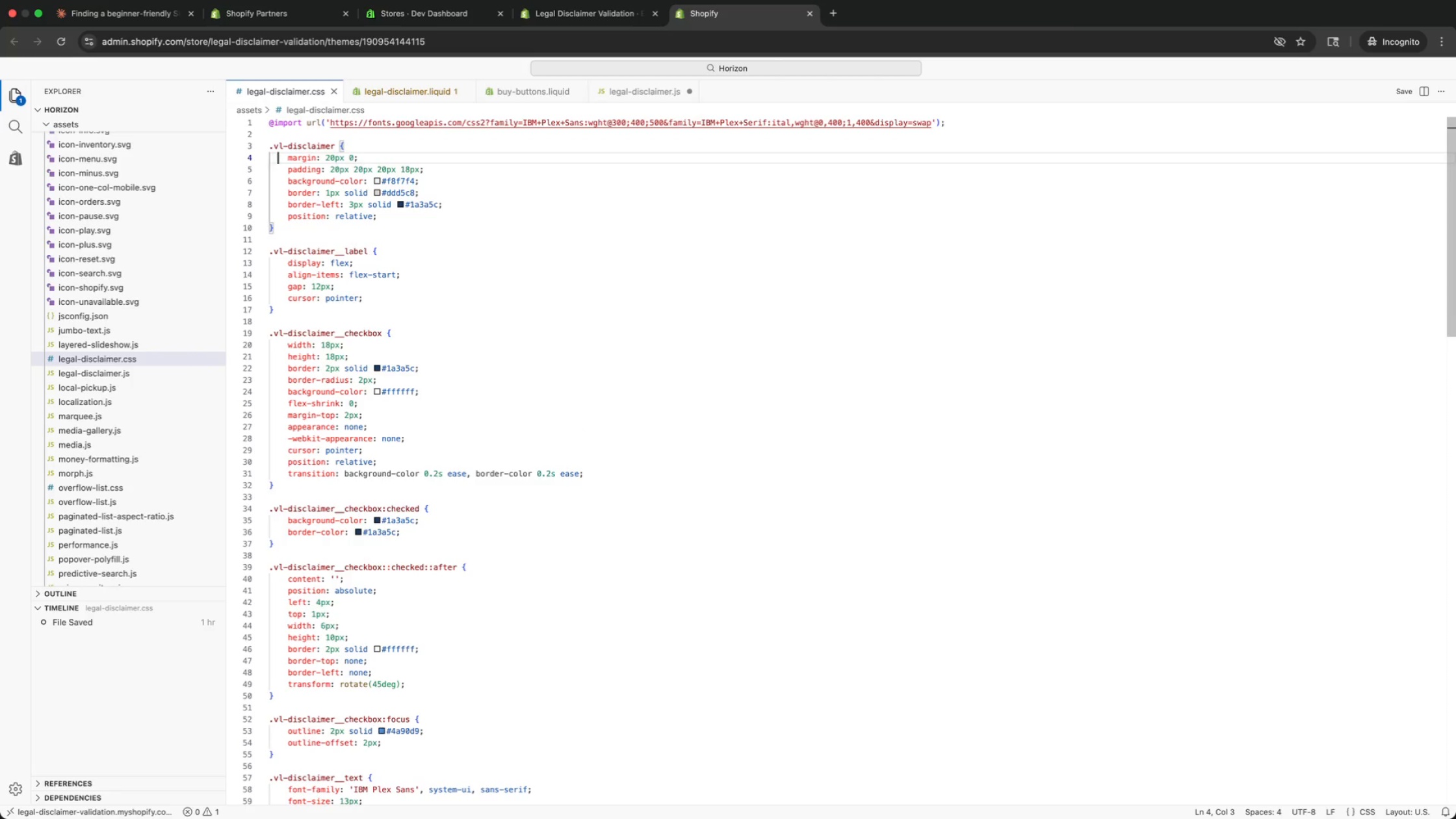 
hold_key(key=ArrowRight, duration=0.92)
 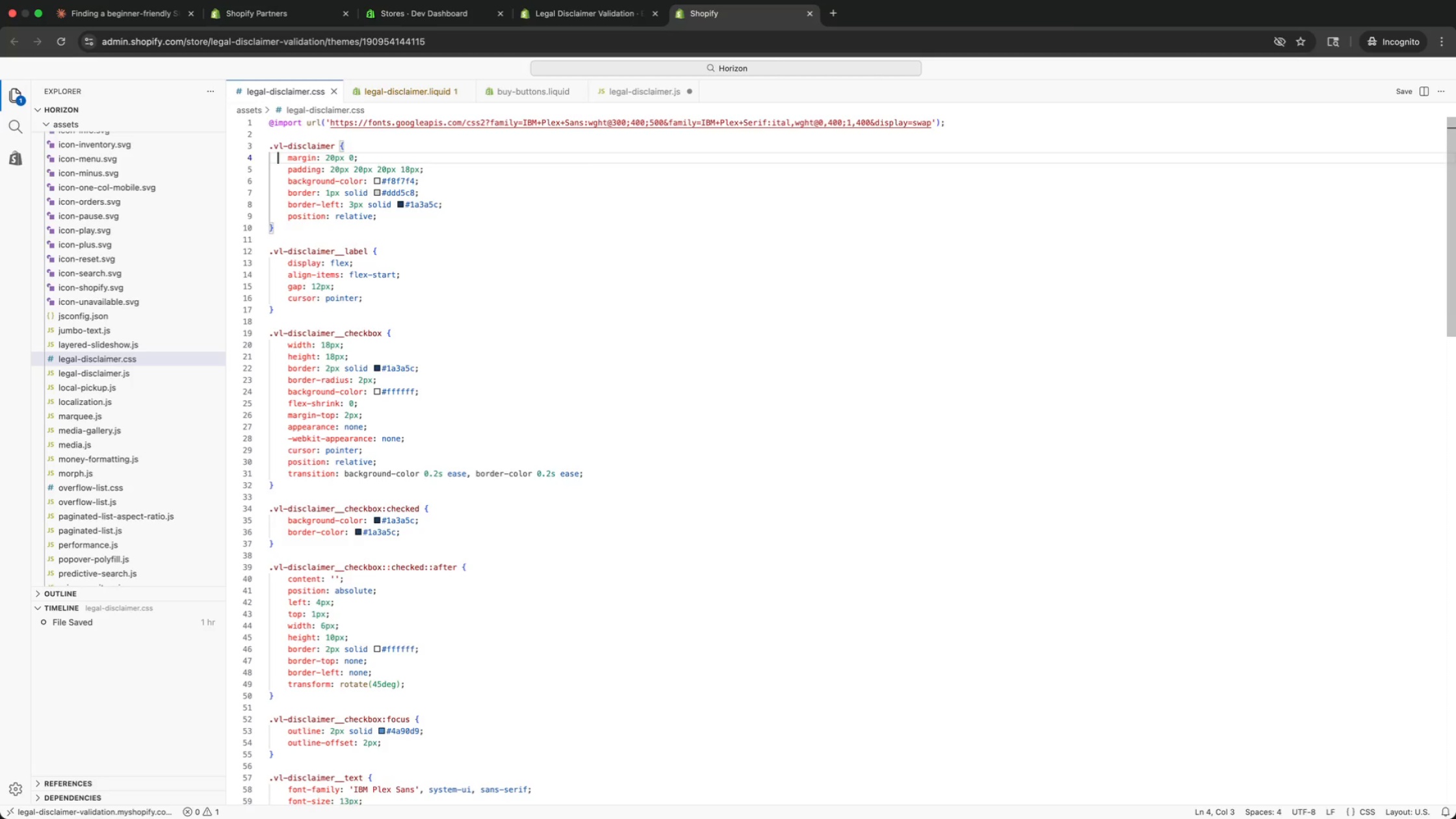 
key(ArrowDown)
 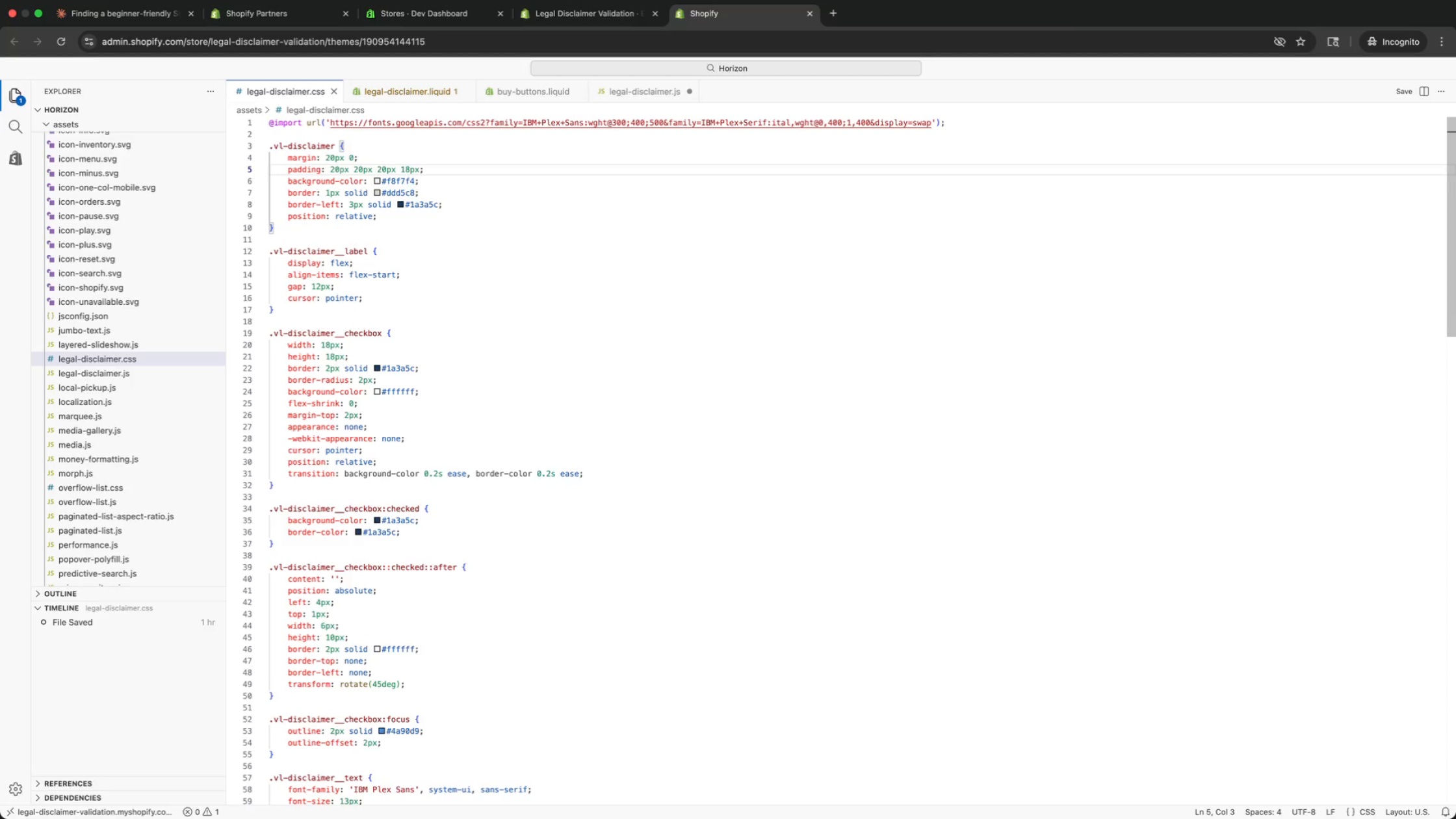 
hold_key(key=ArrowUp, duration=0.63)
 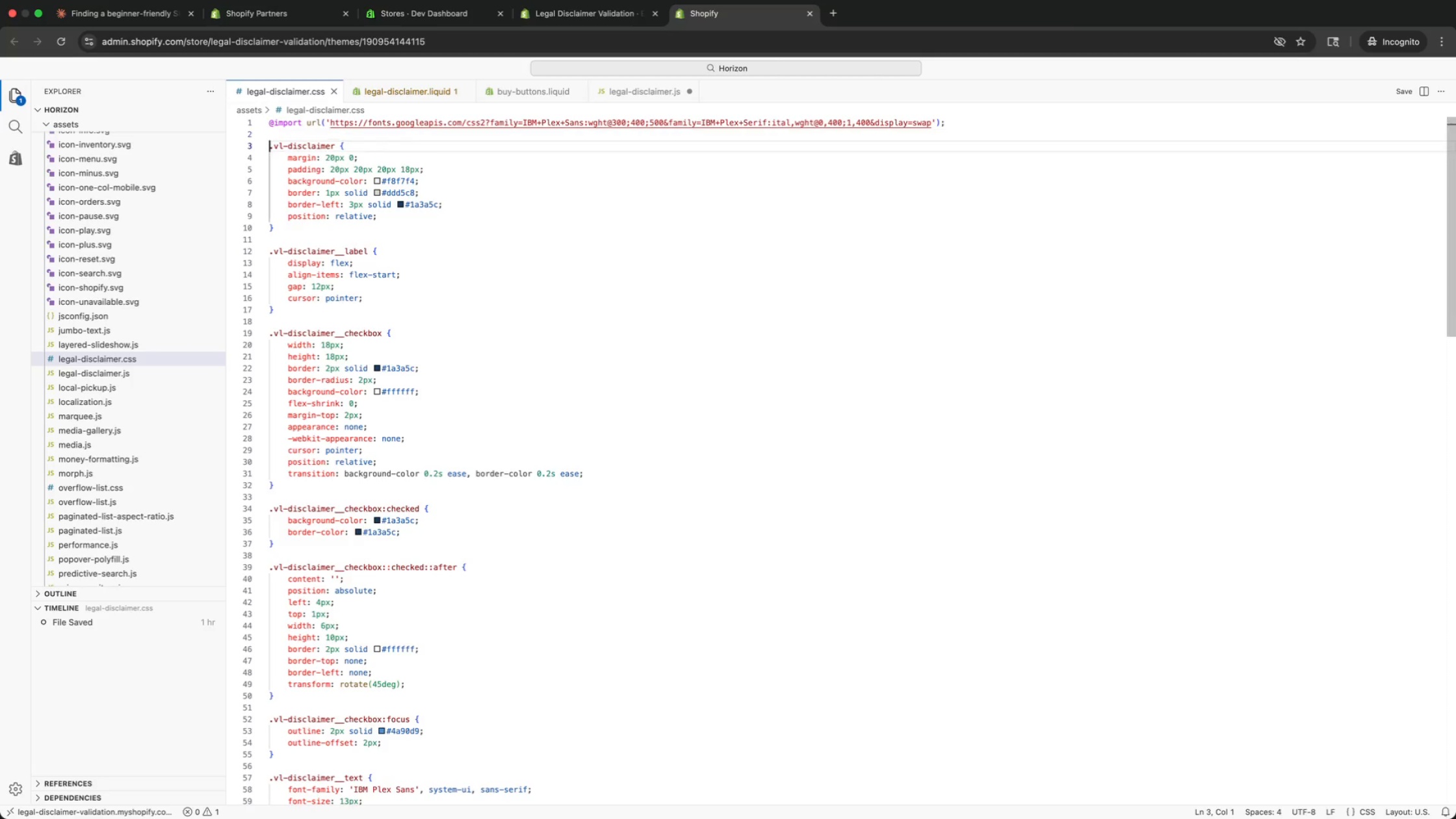 
key(ArrowRight)
 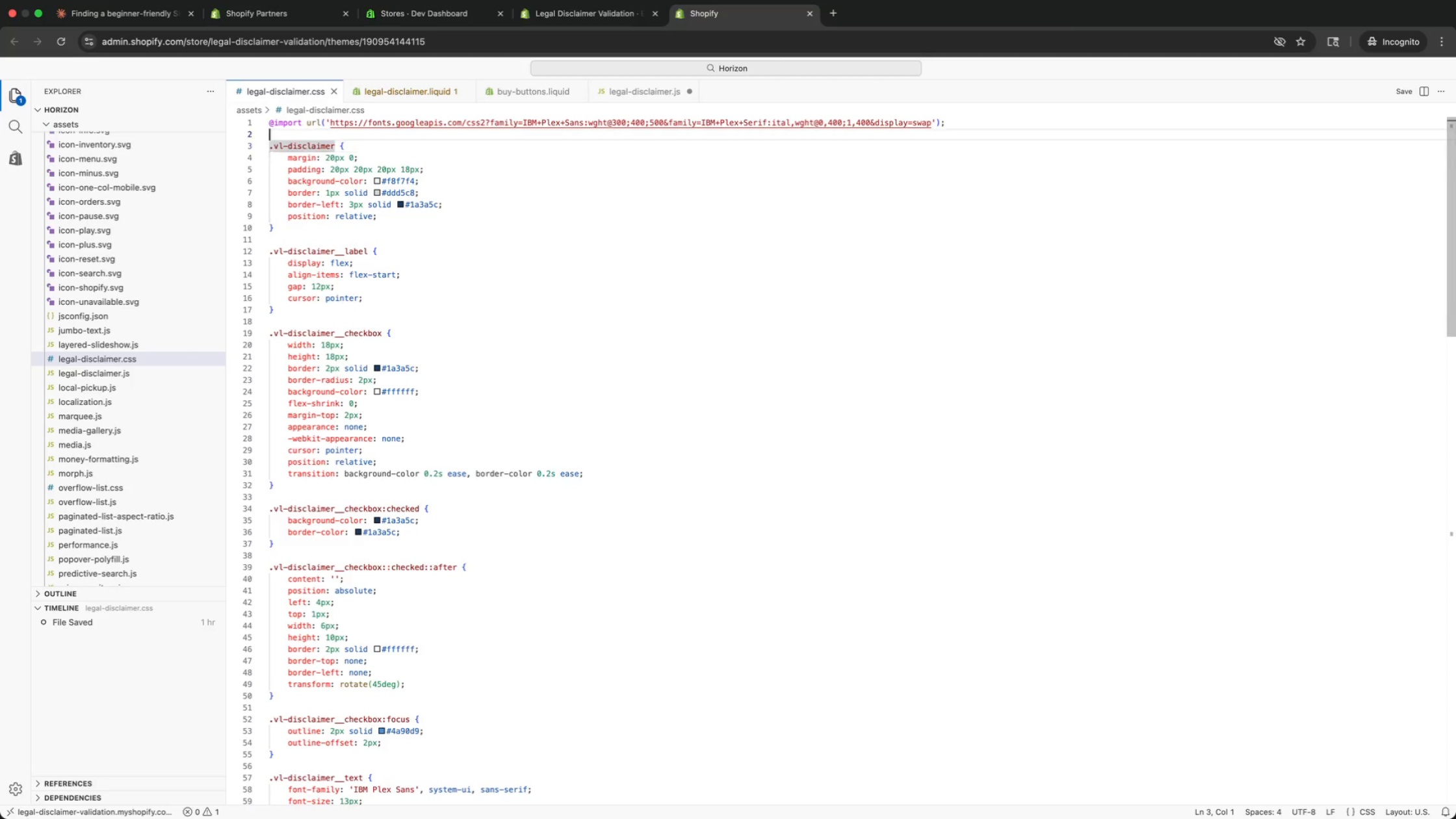 
key(ArrowUp)
 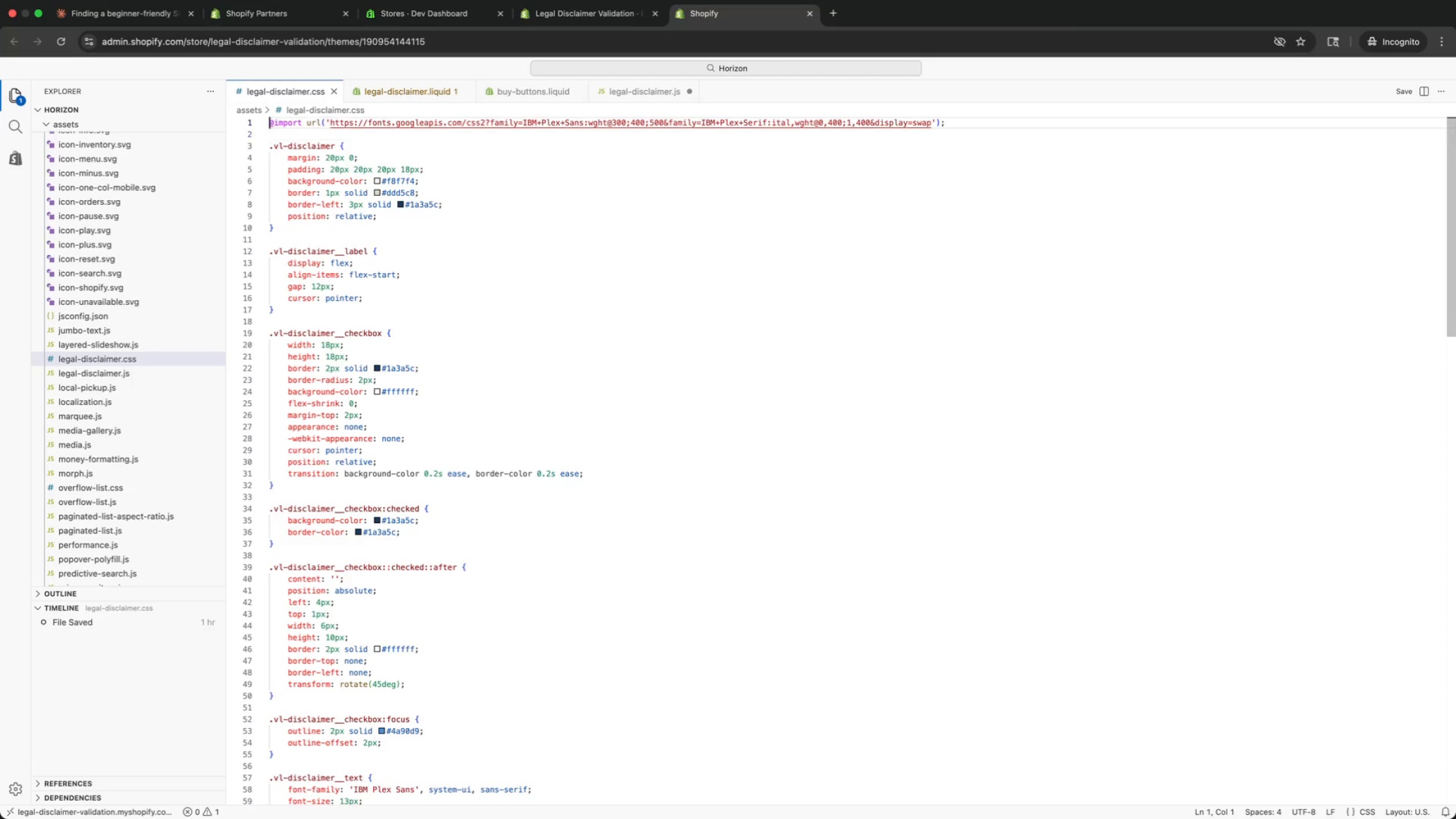 
key(ArrowUp)
 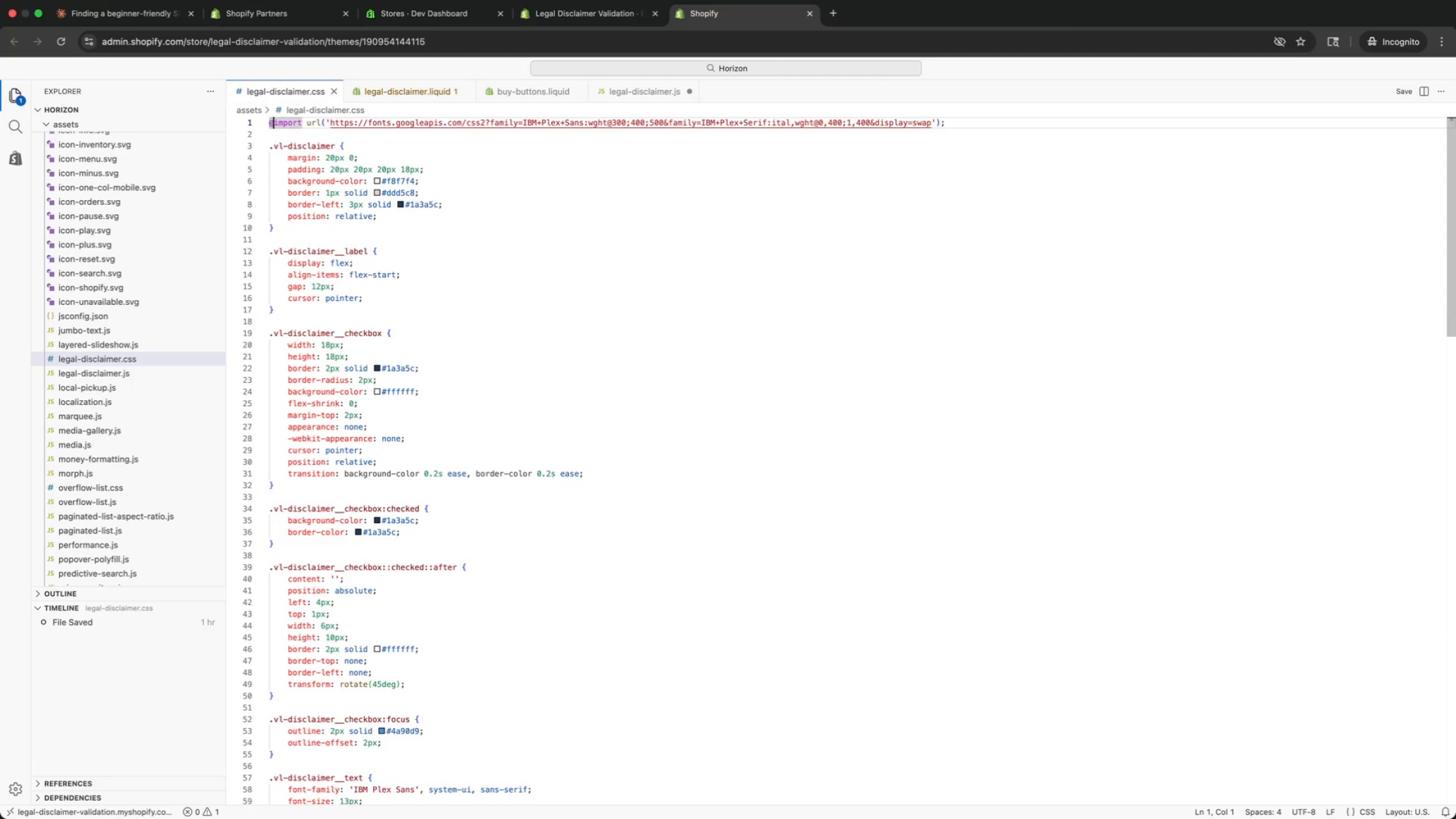 
key(ArrowRight)
 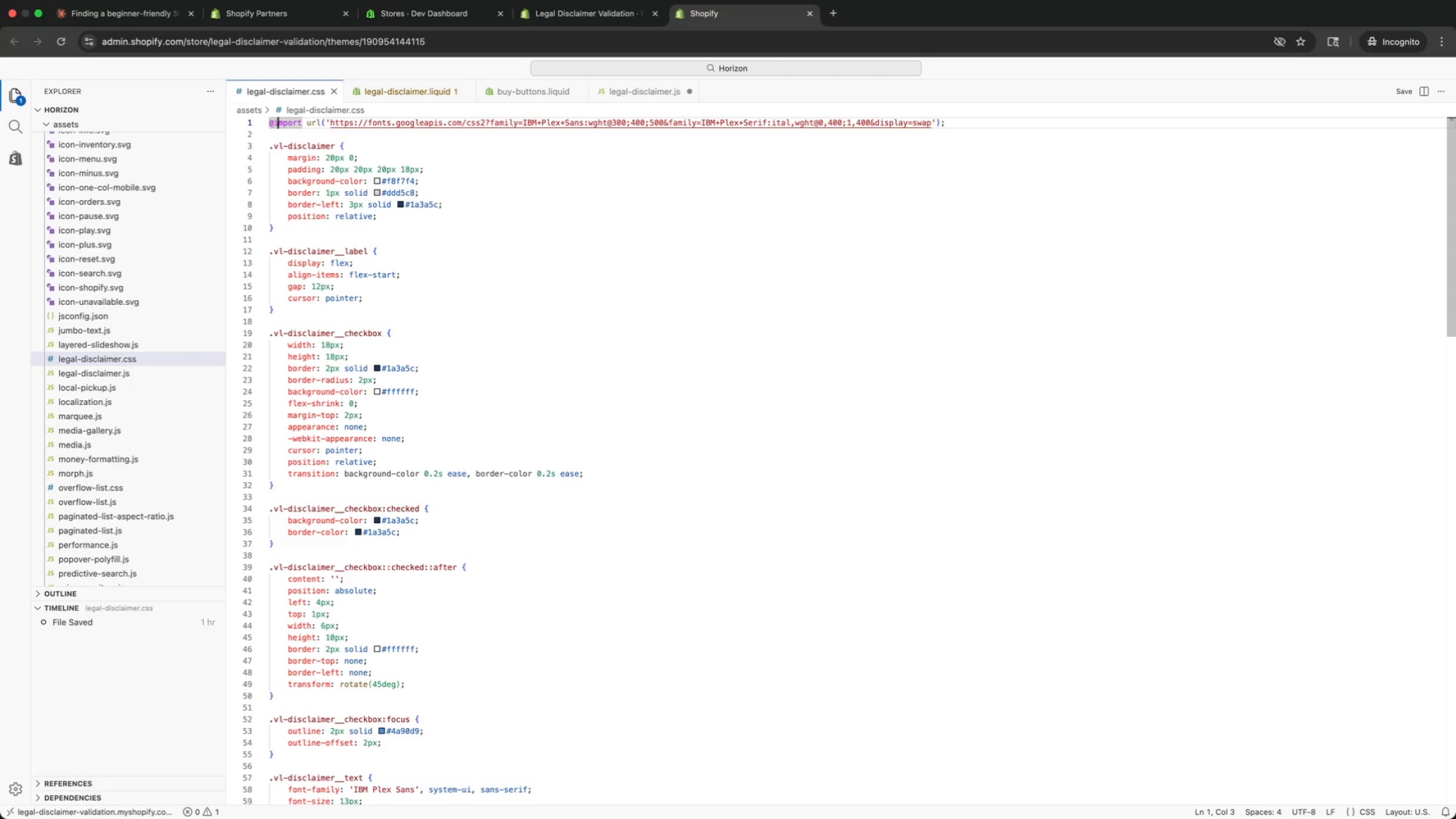 
key(ArrowRight)
 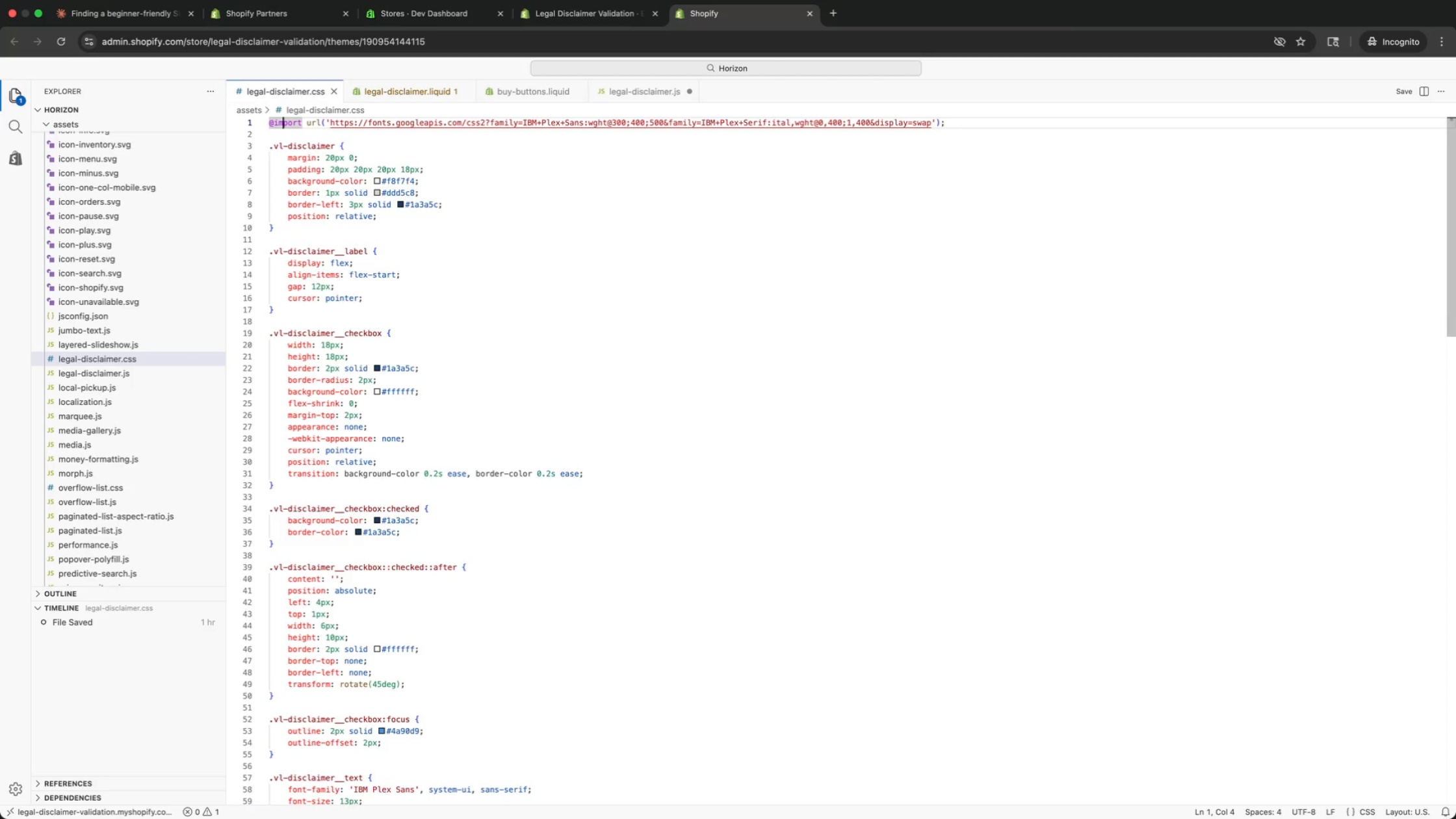 
key(ArrowRight)
 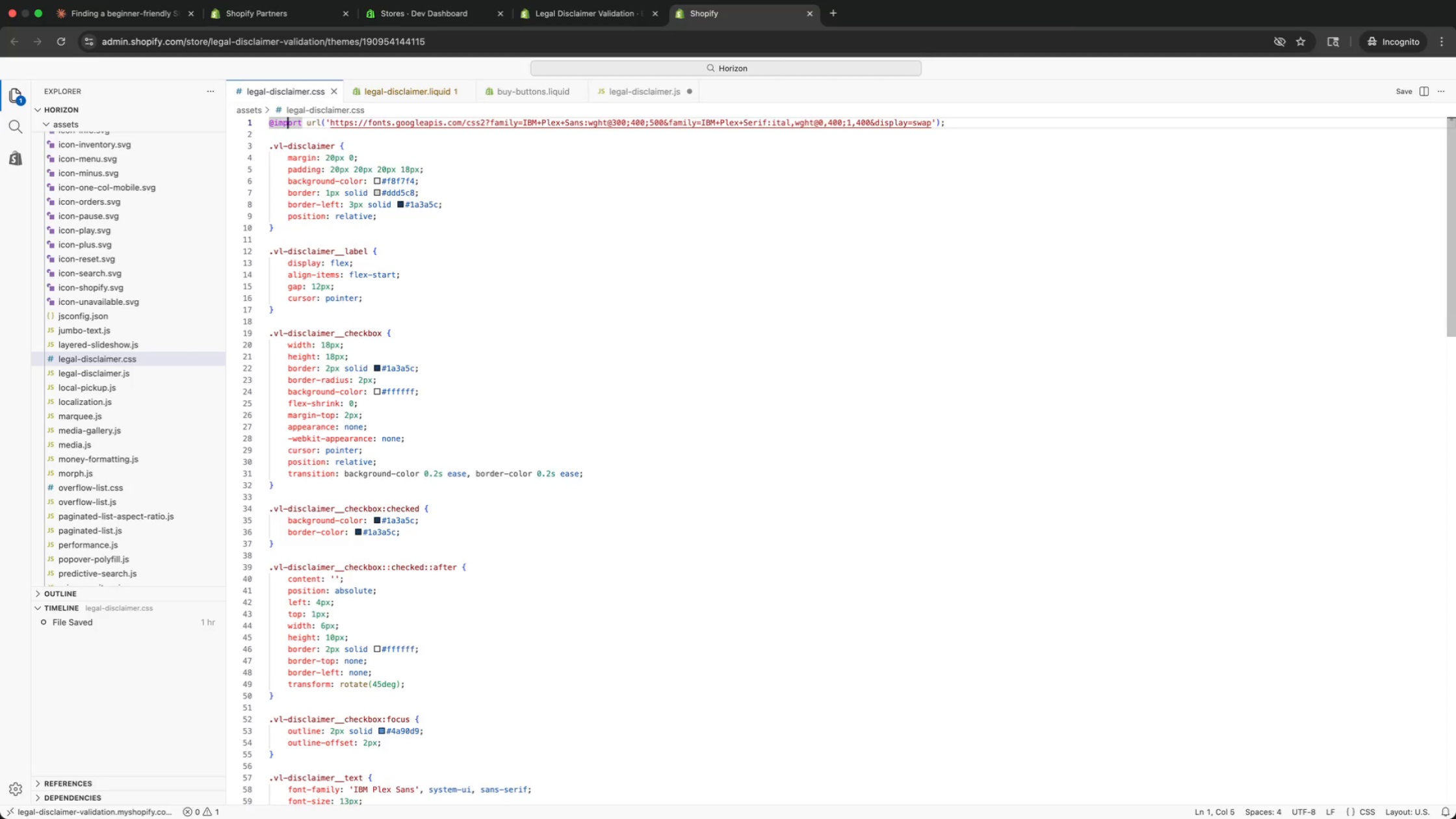 
key(ArrowRight)
 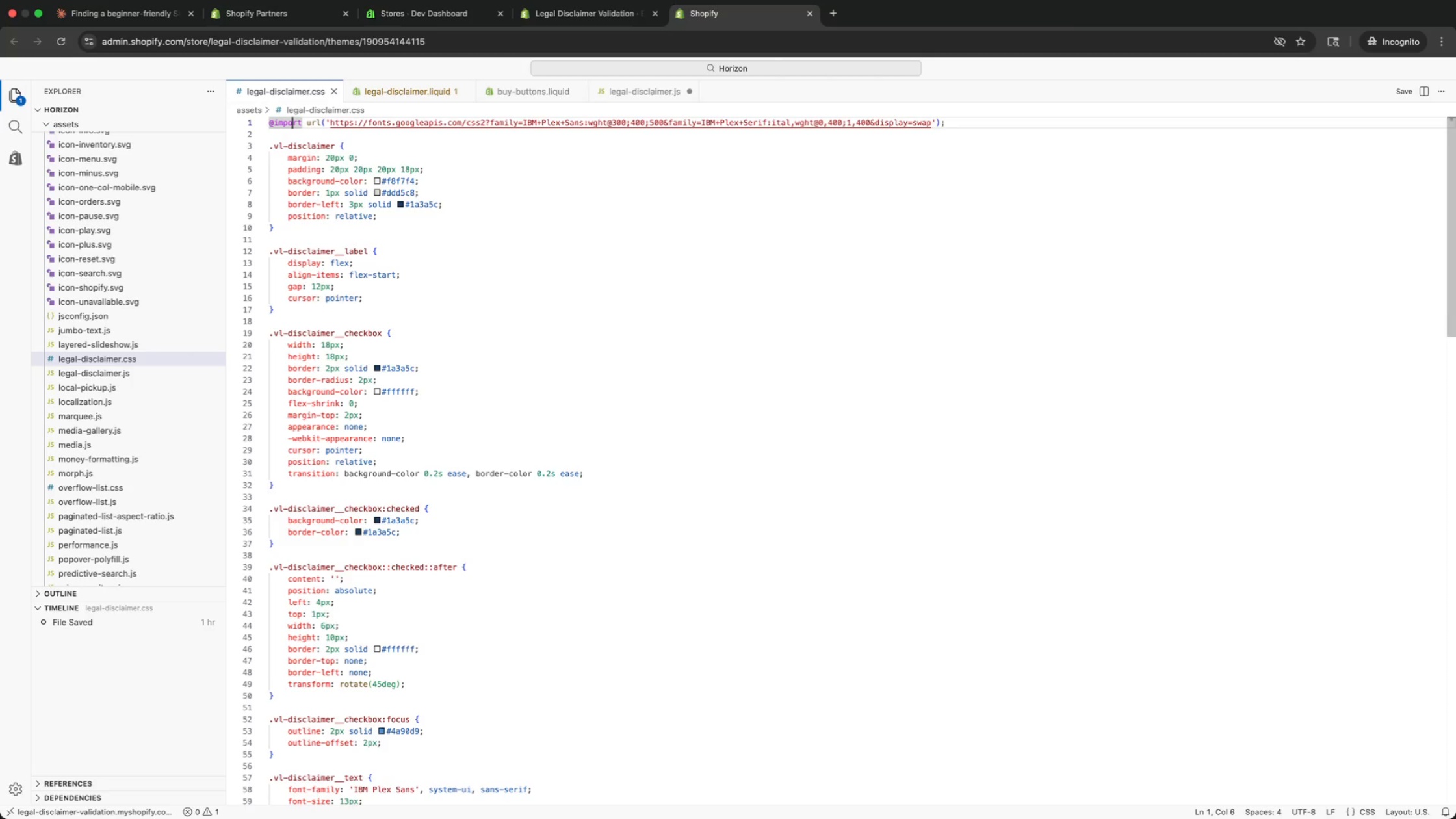 
key(ArrowRight)
 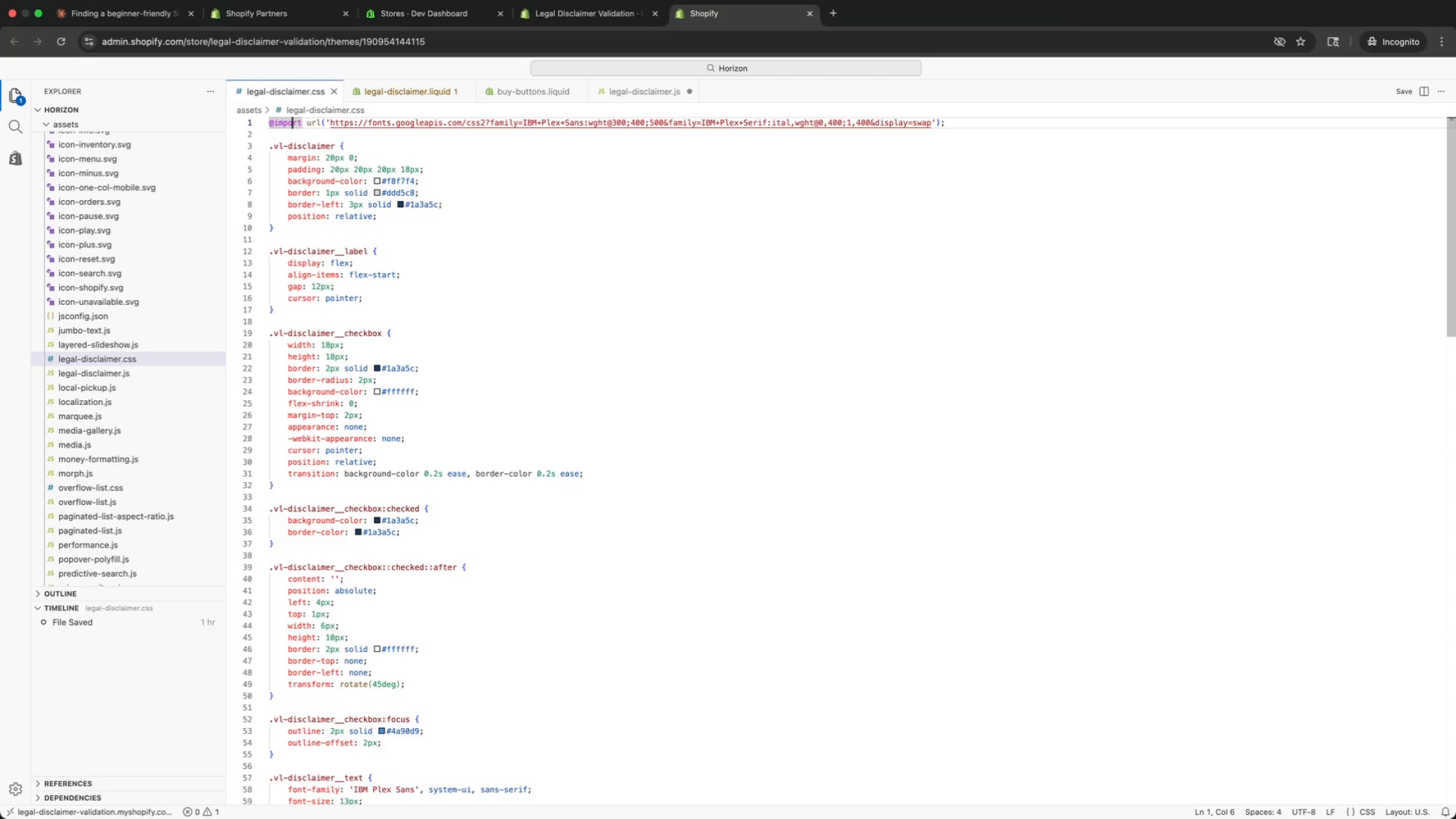 
key(ArrowRight)
 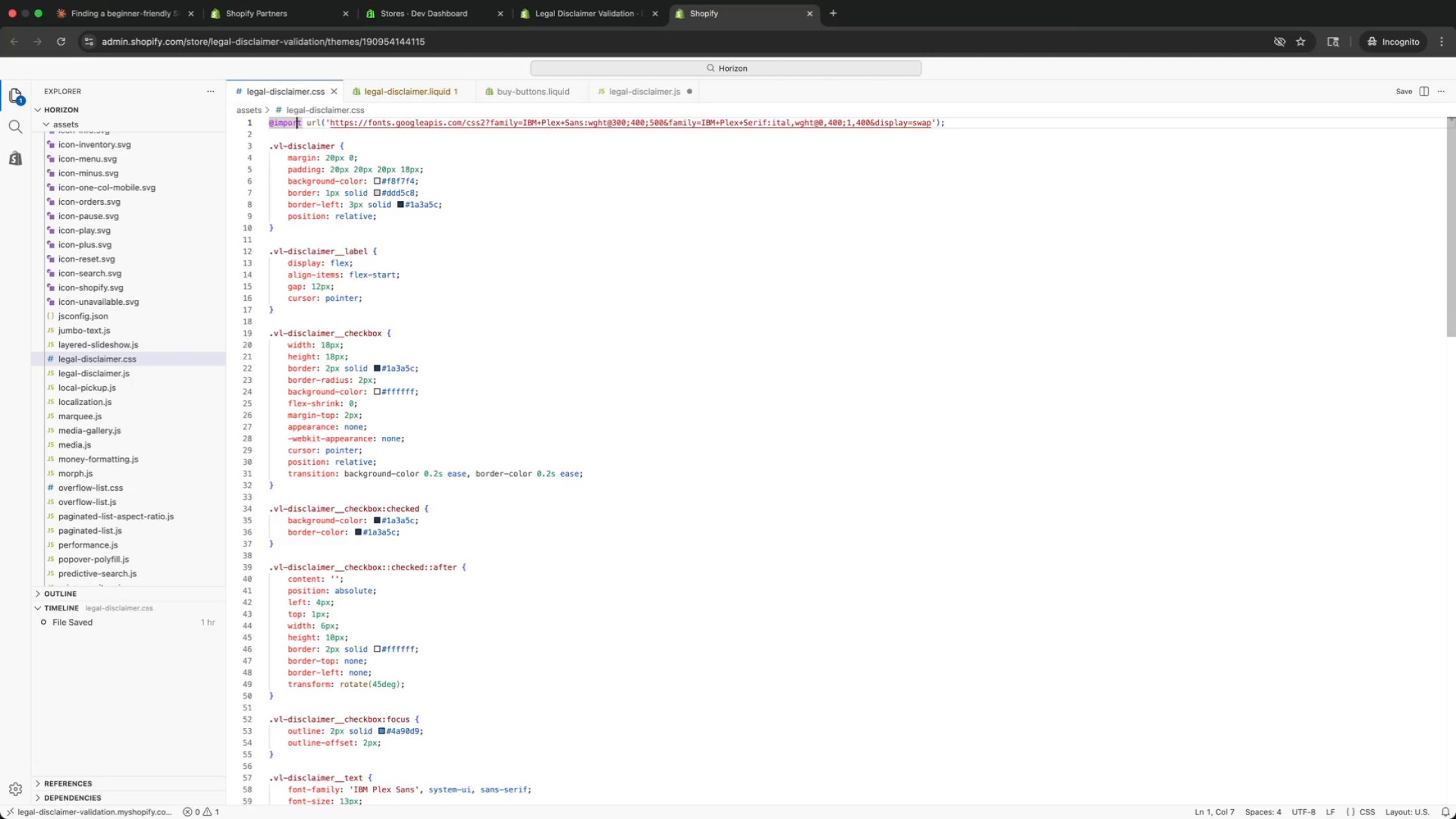 
key(ArrowRight)
 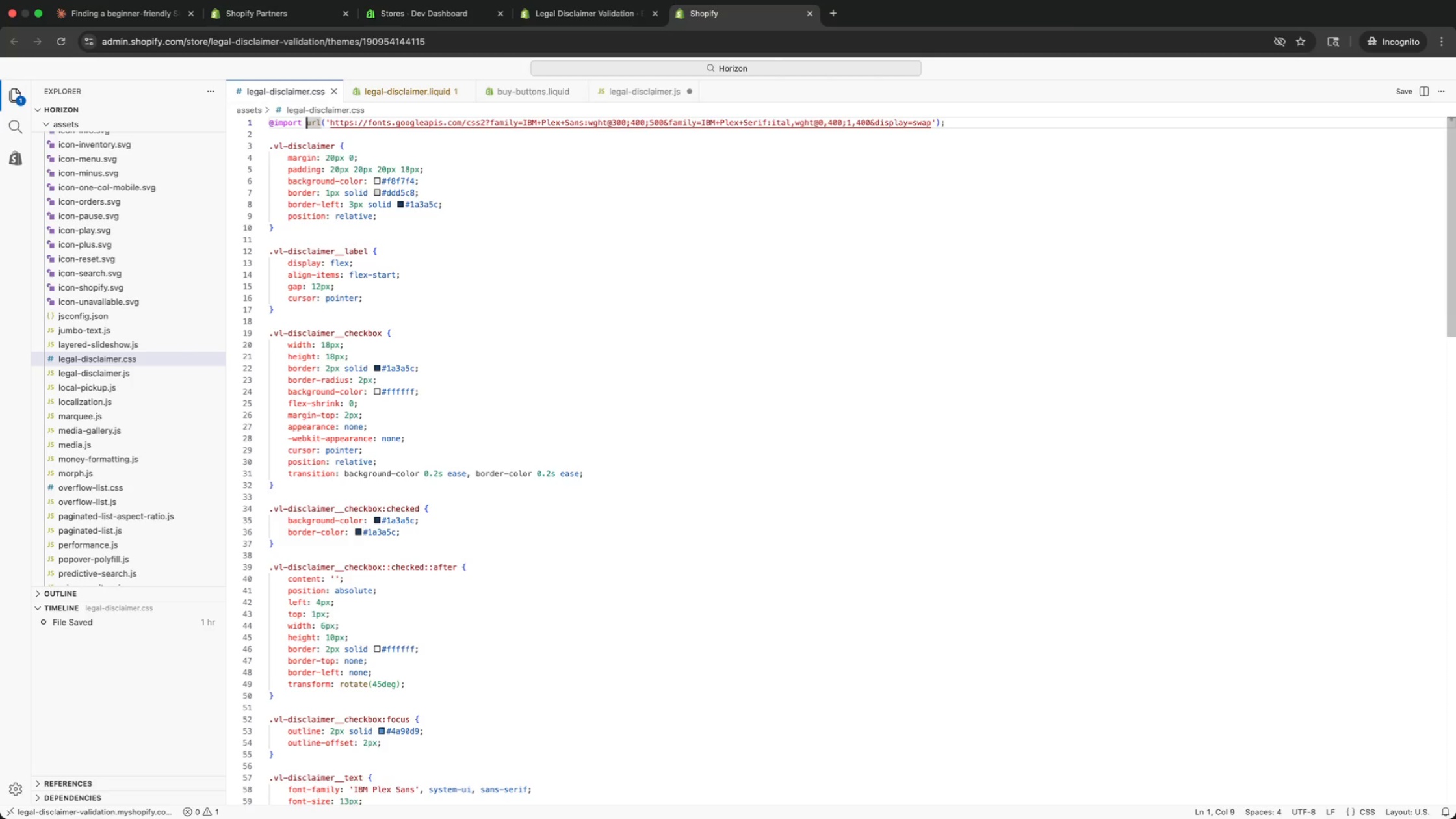 
key(ArrowRight)
 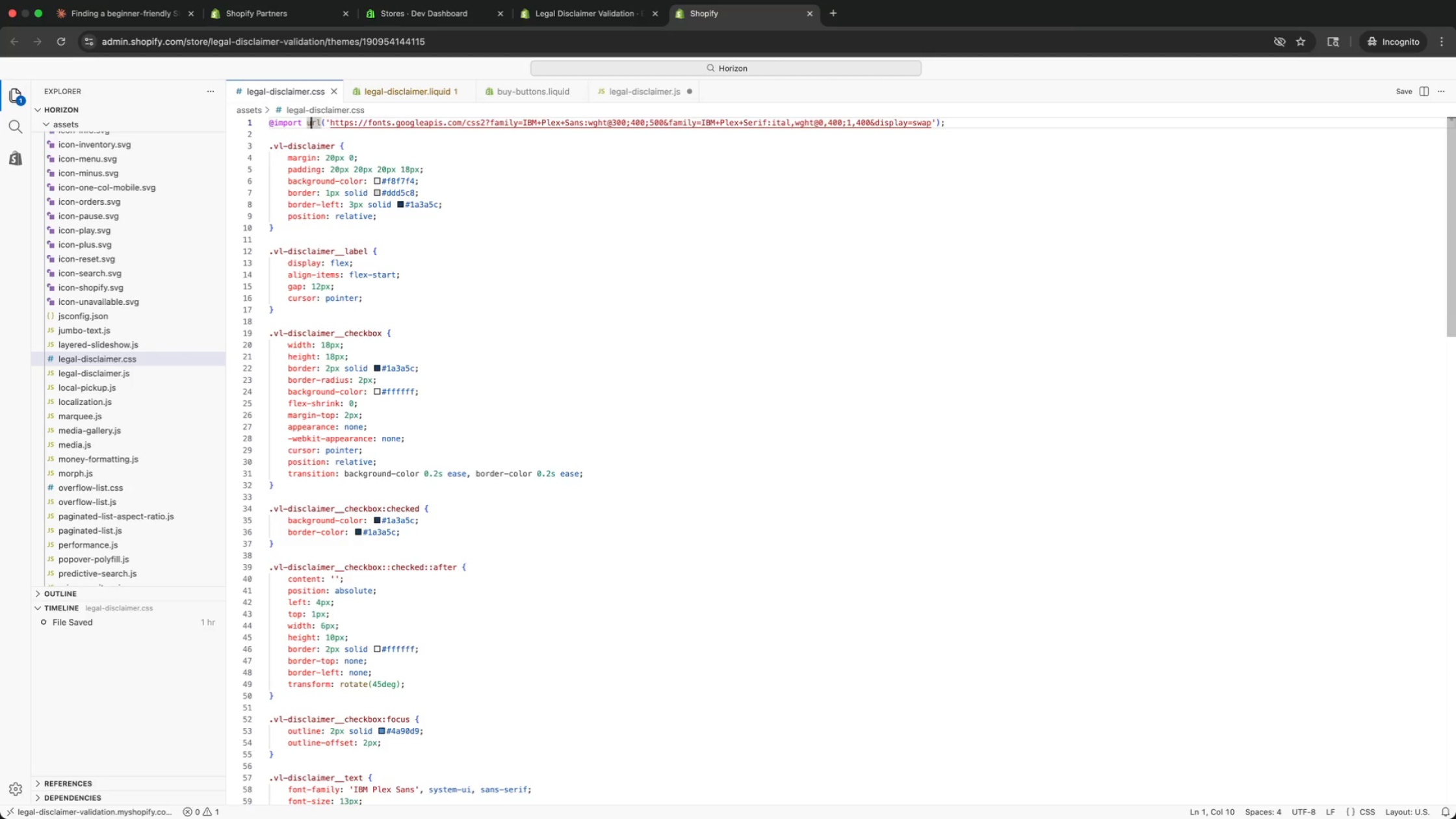 
key(ArrowRight)
 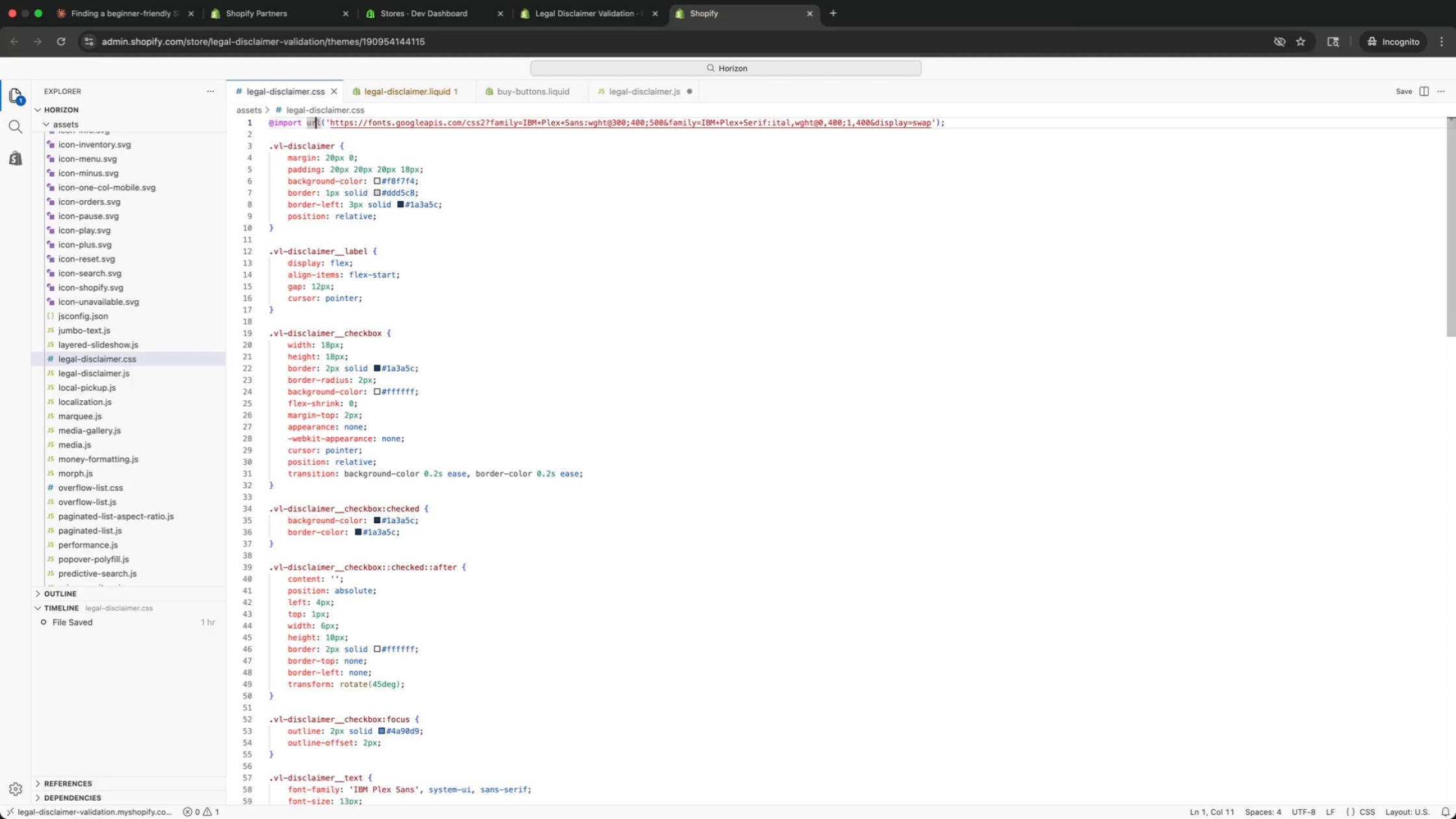 
key(ArrowRight)
 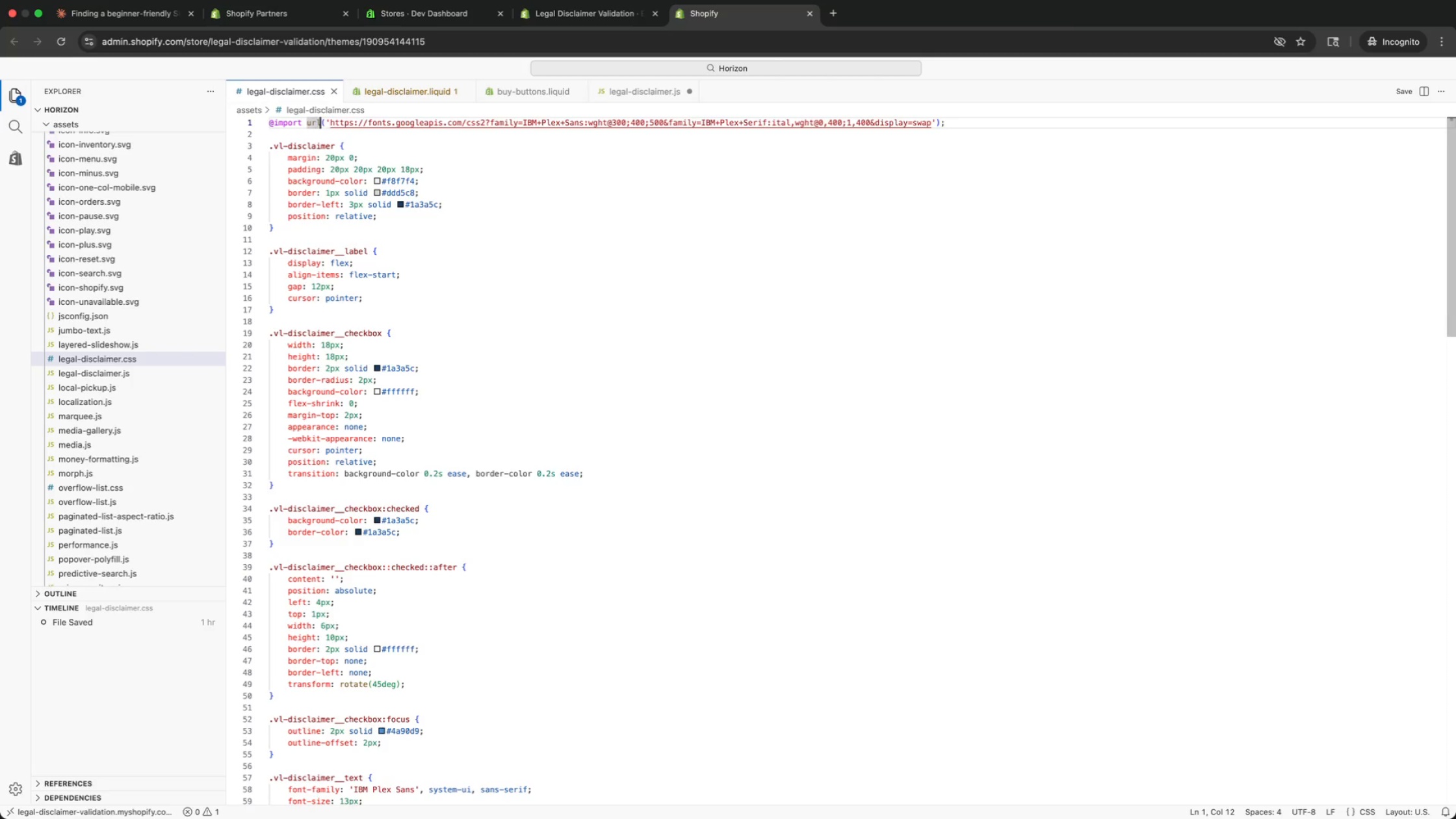 
key(ArrowRight)
 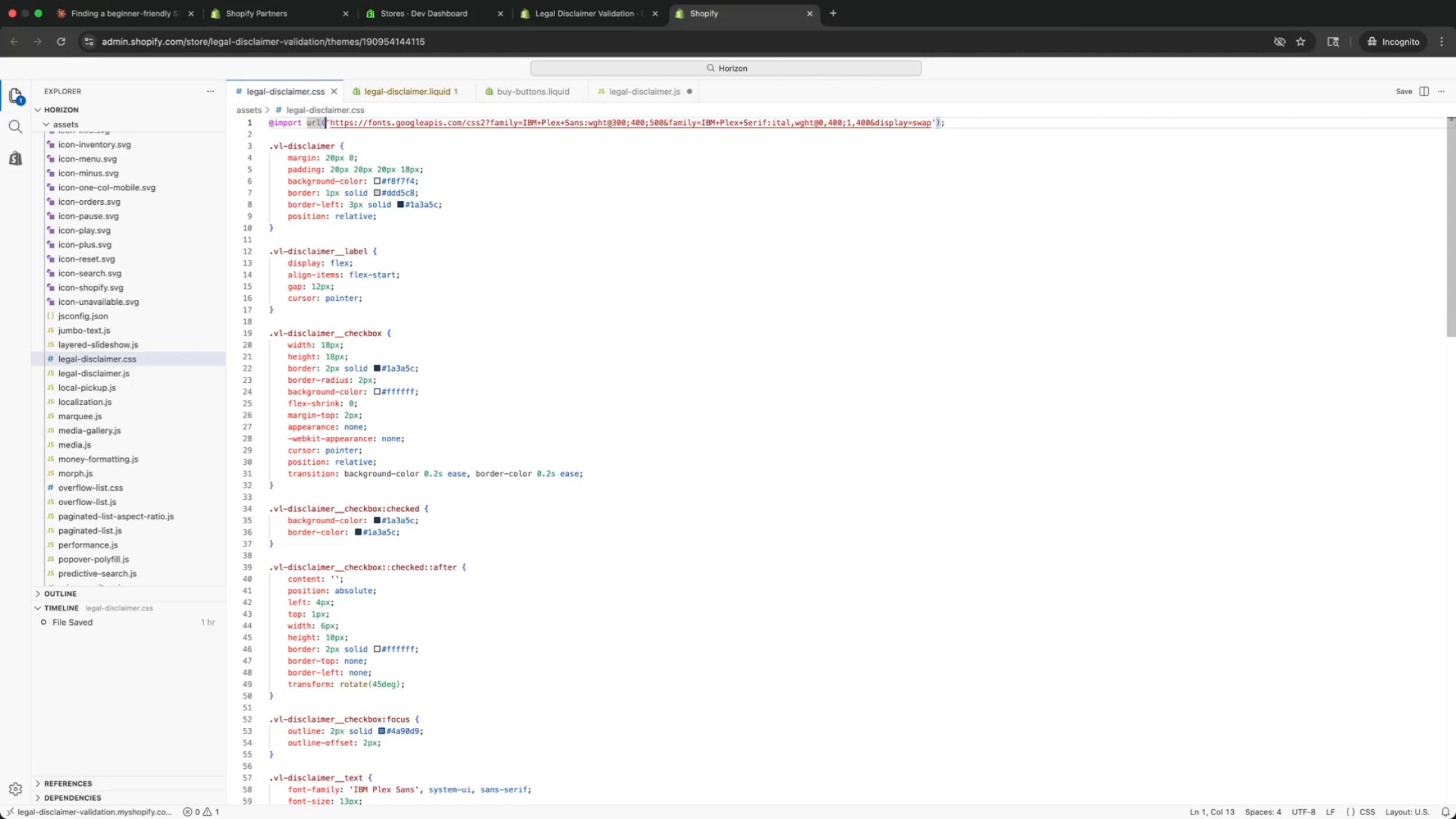 
key(ArrowRight)
 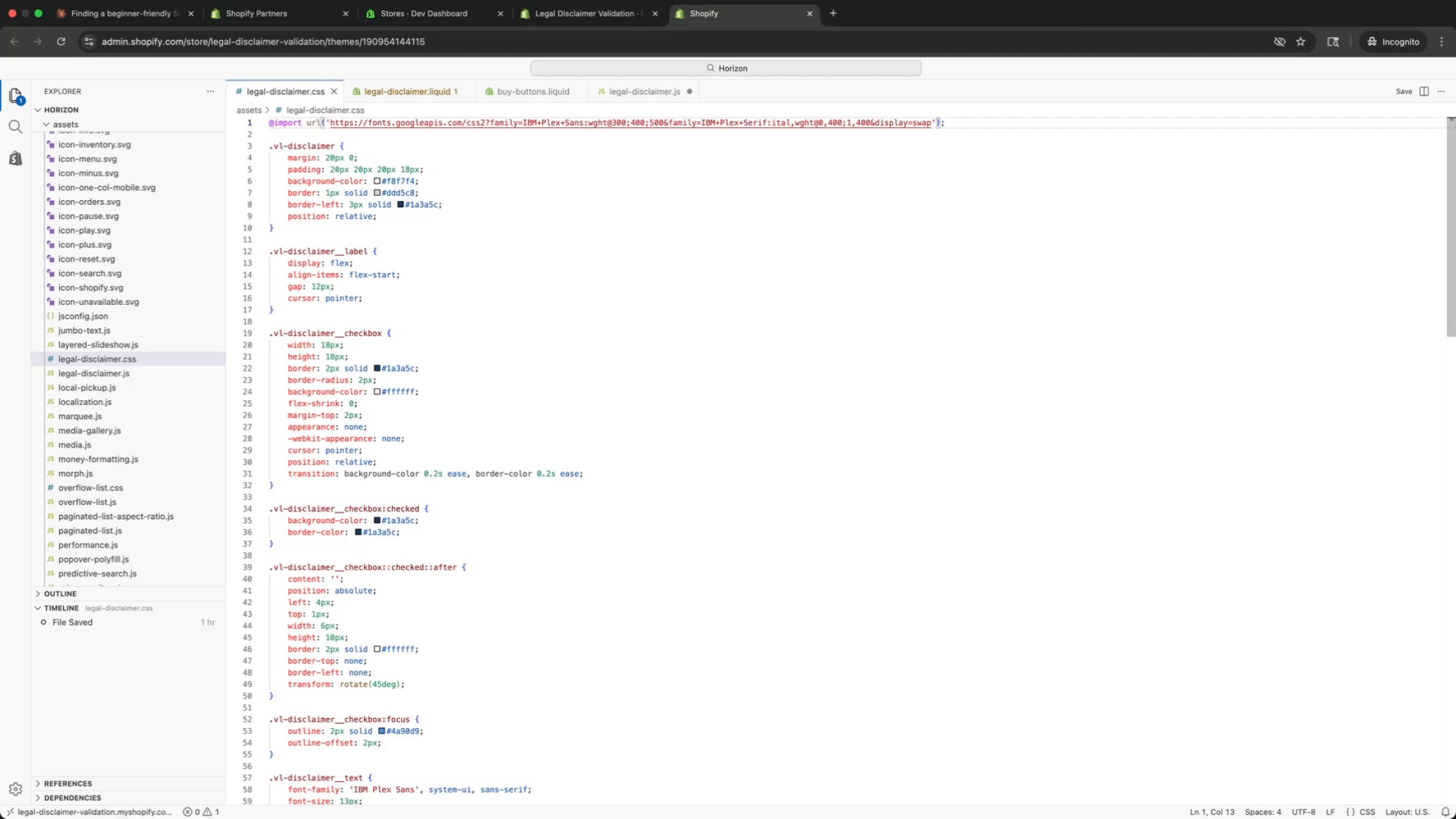 
key(ArrowRight)
 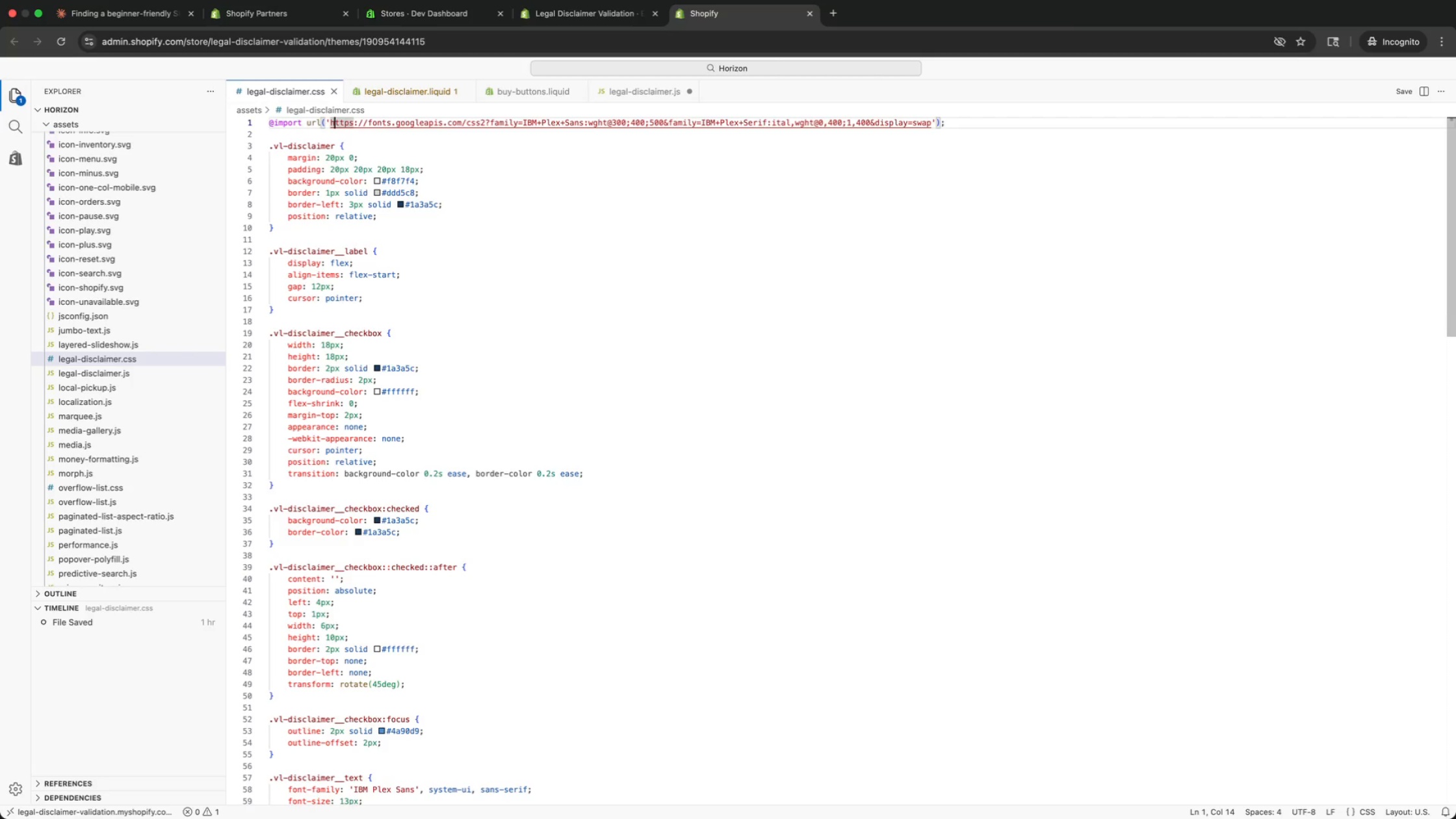 
key(ArrowRight)
 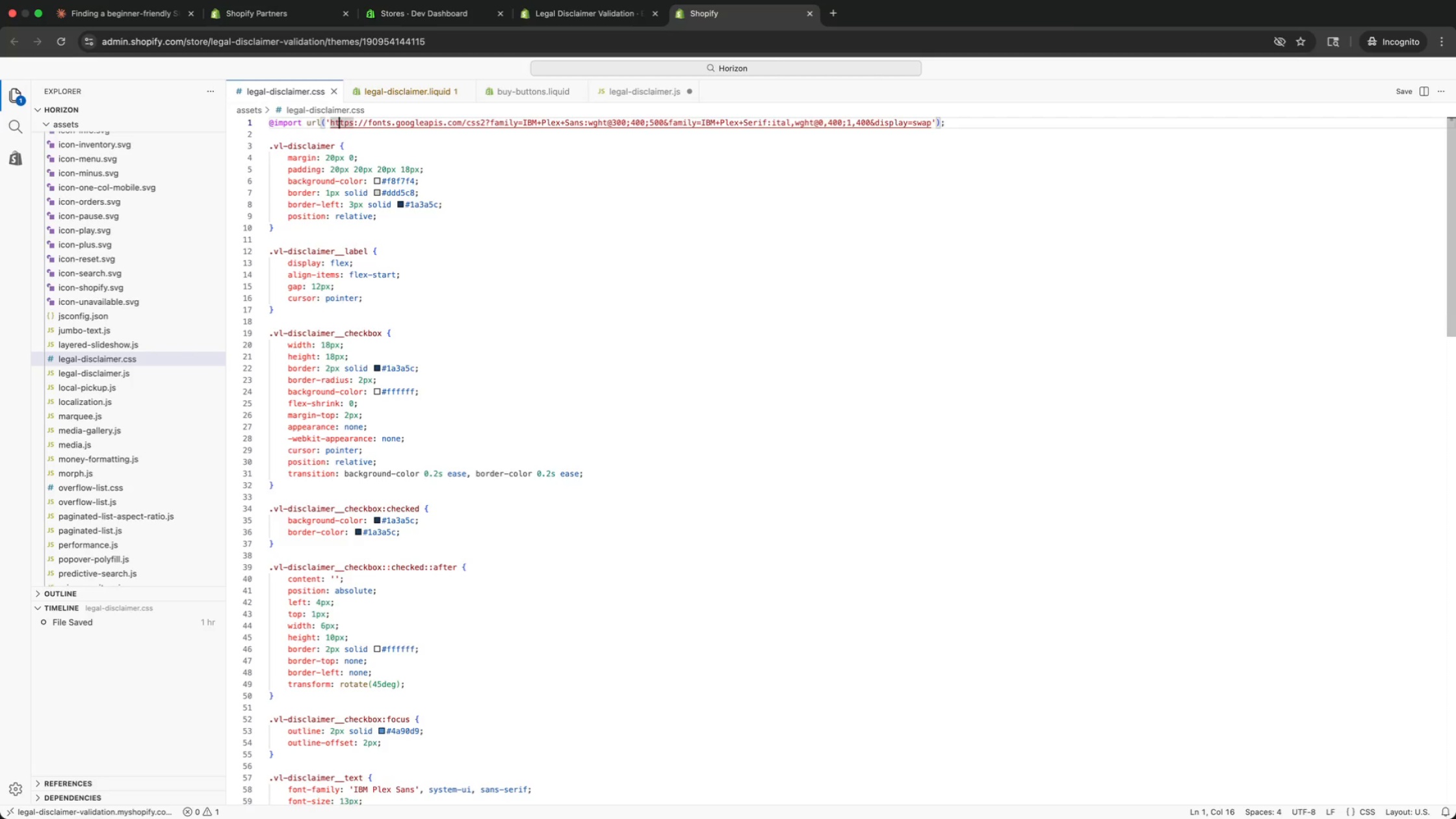 
key(ArrowRight)
 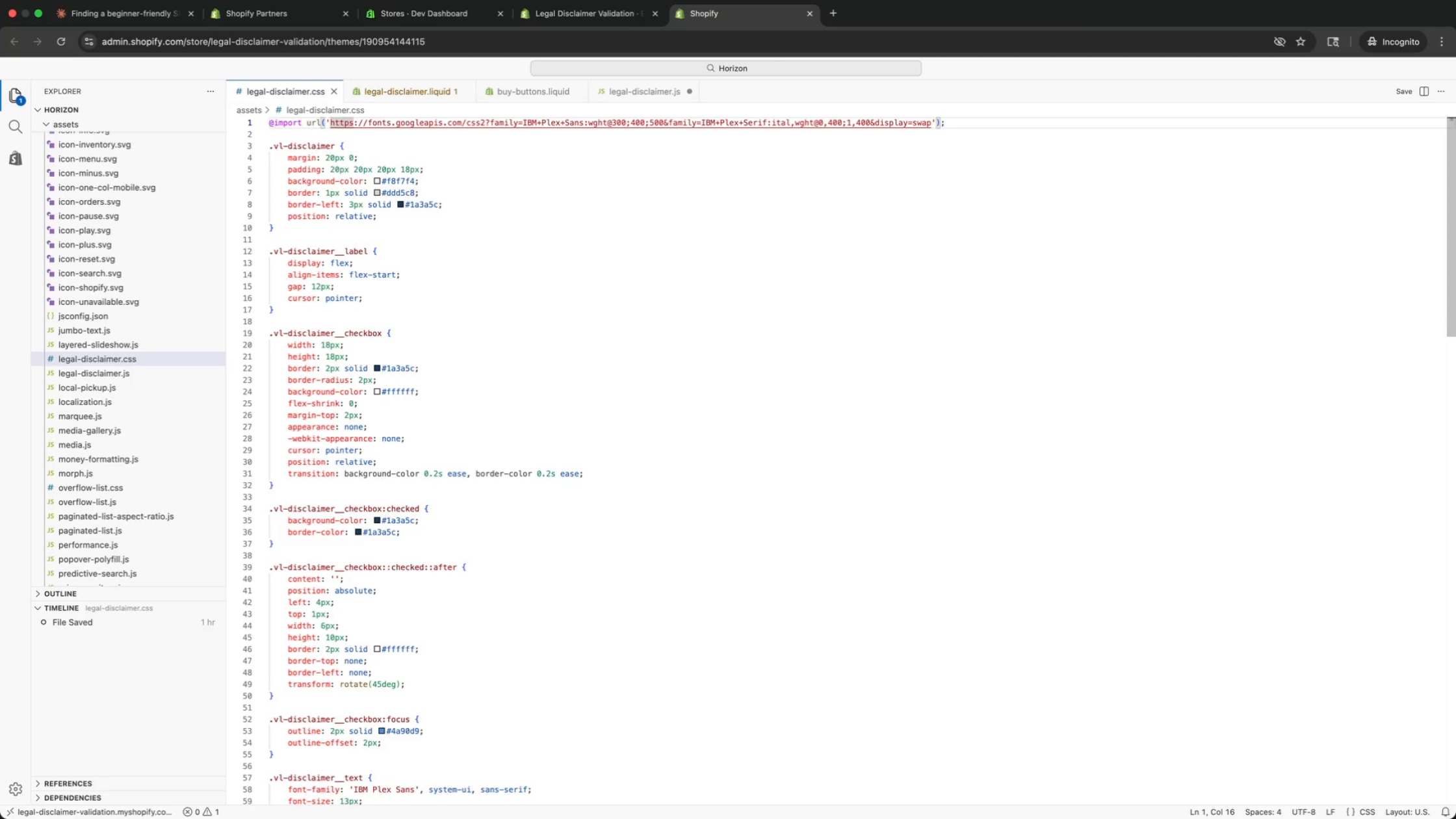 
key(ArrowRight)
 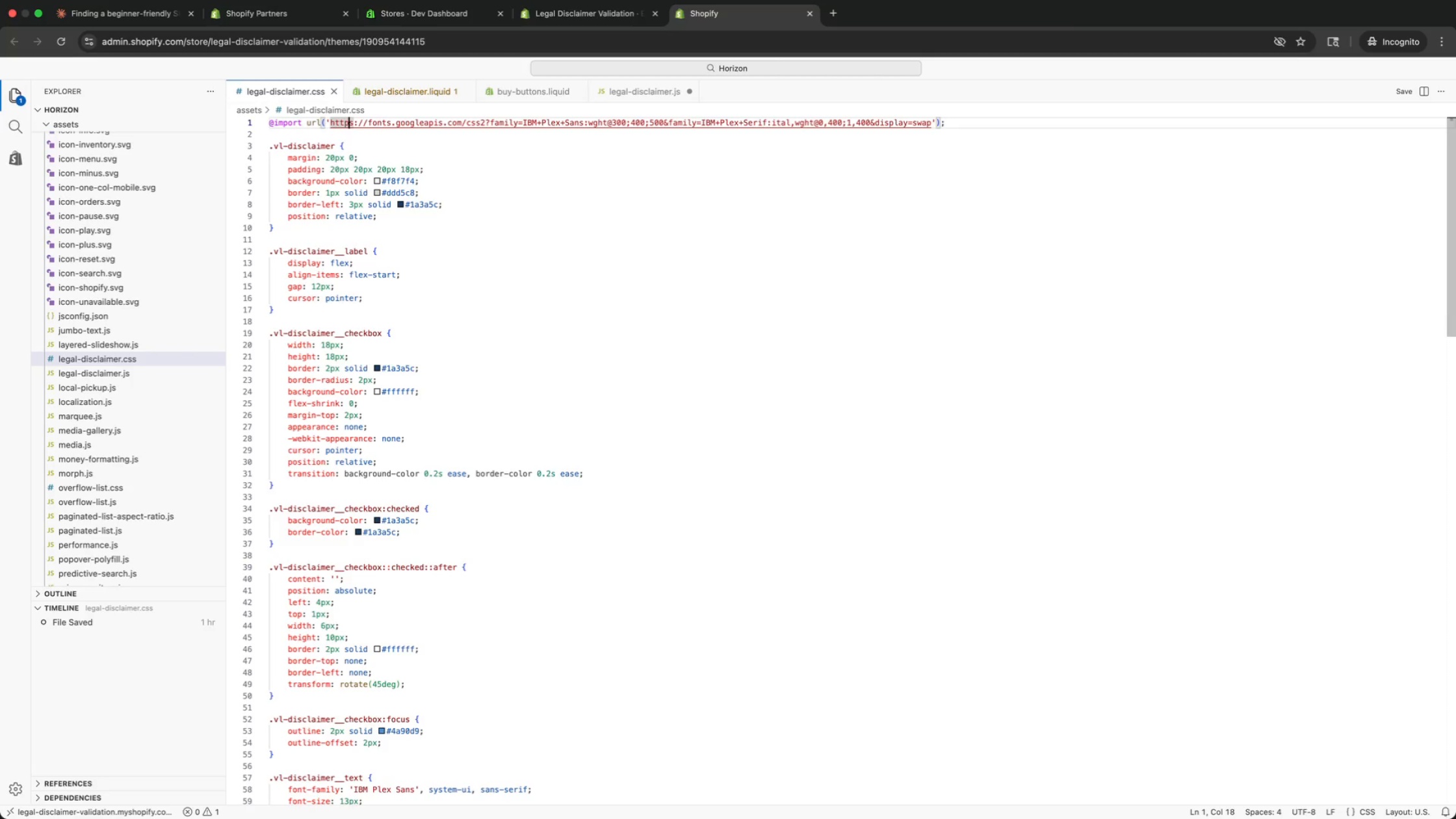 
key(ArrowRight)
 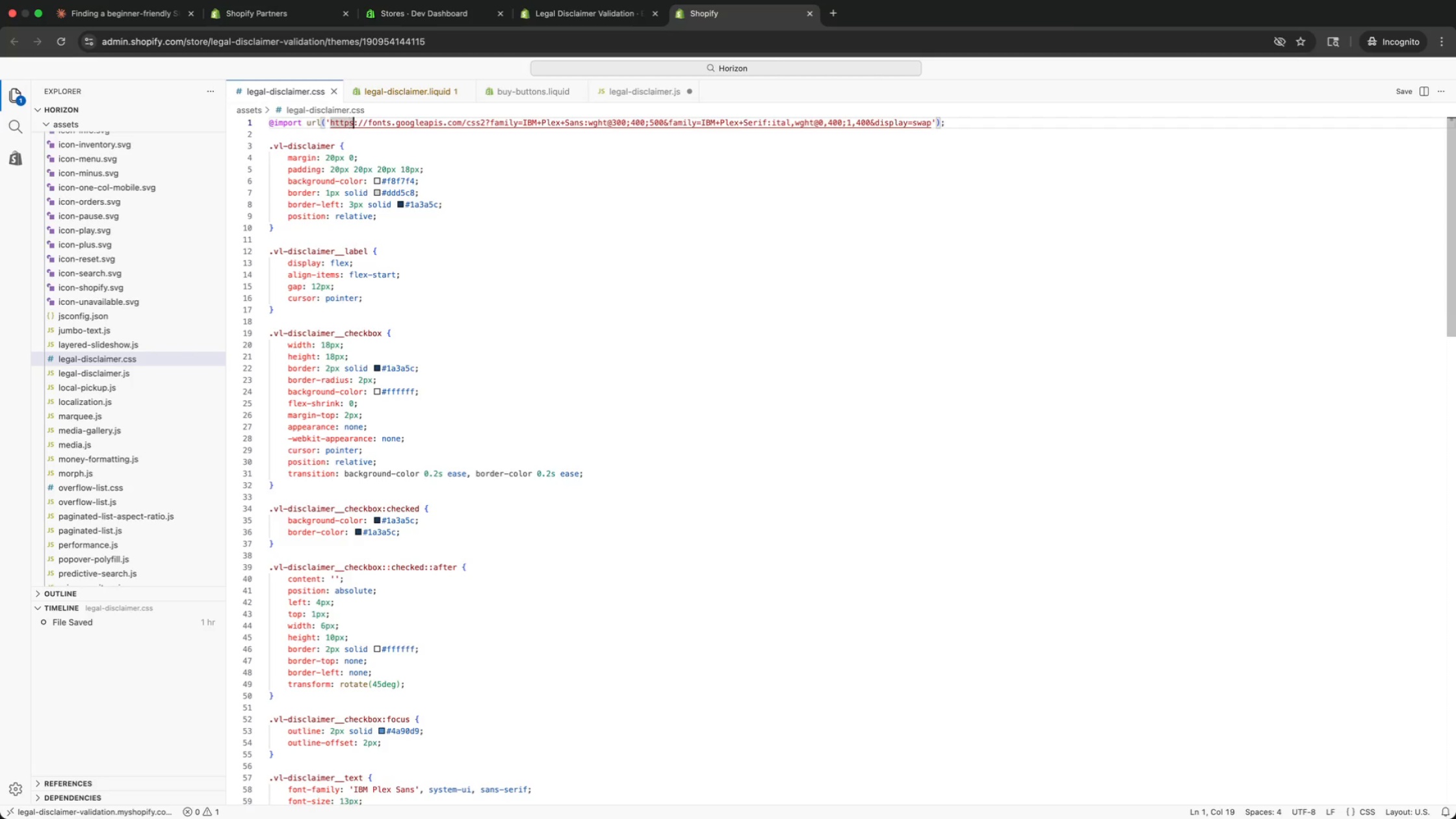 
key(ArrowRight)
 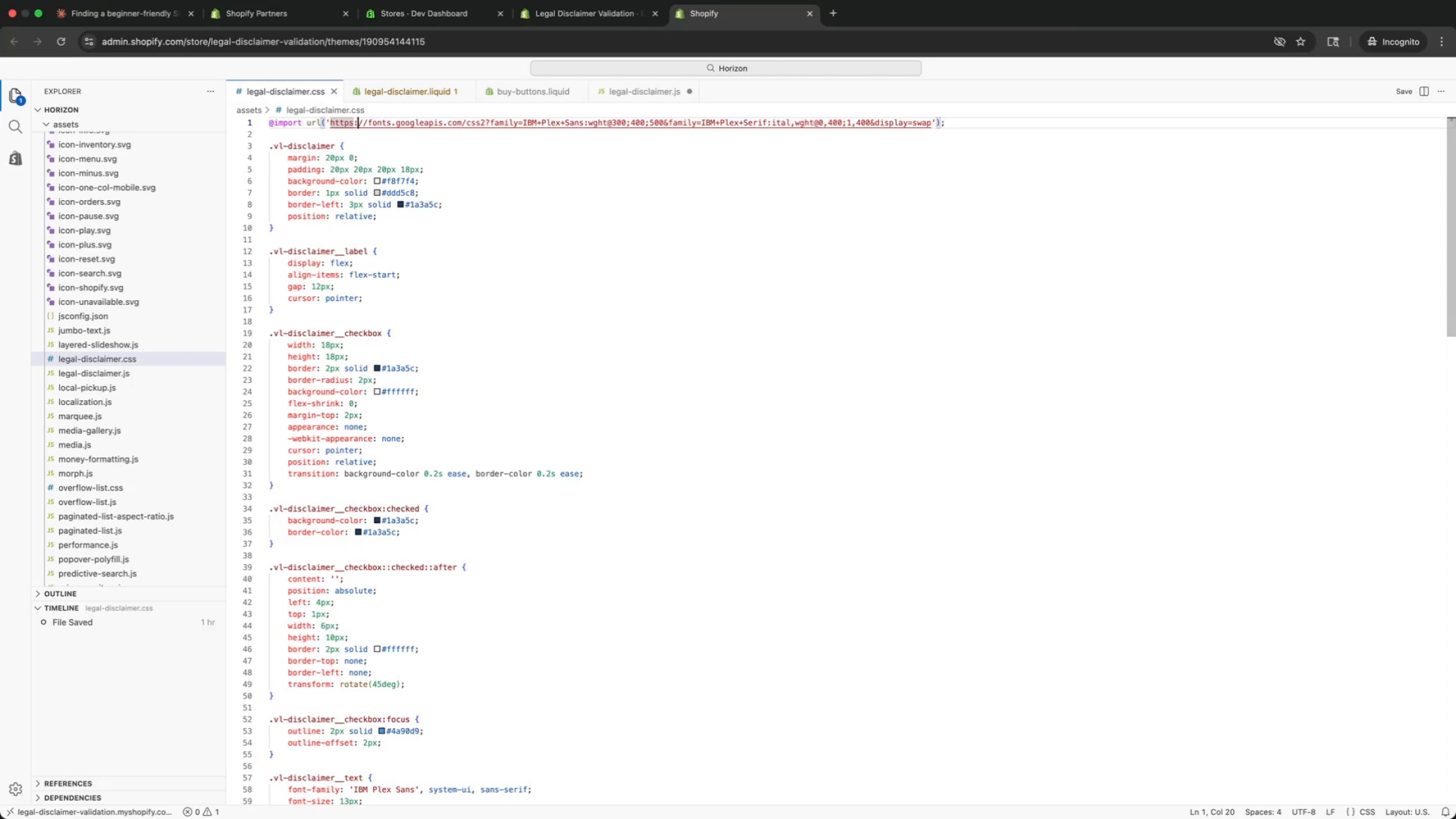 
key(ArrowRight)
 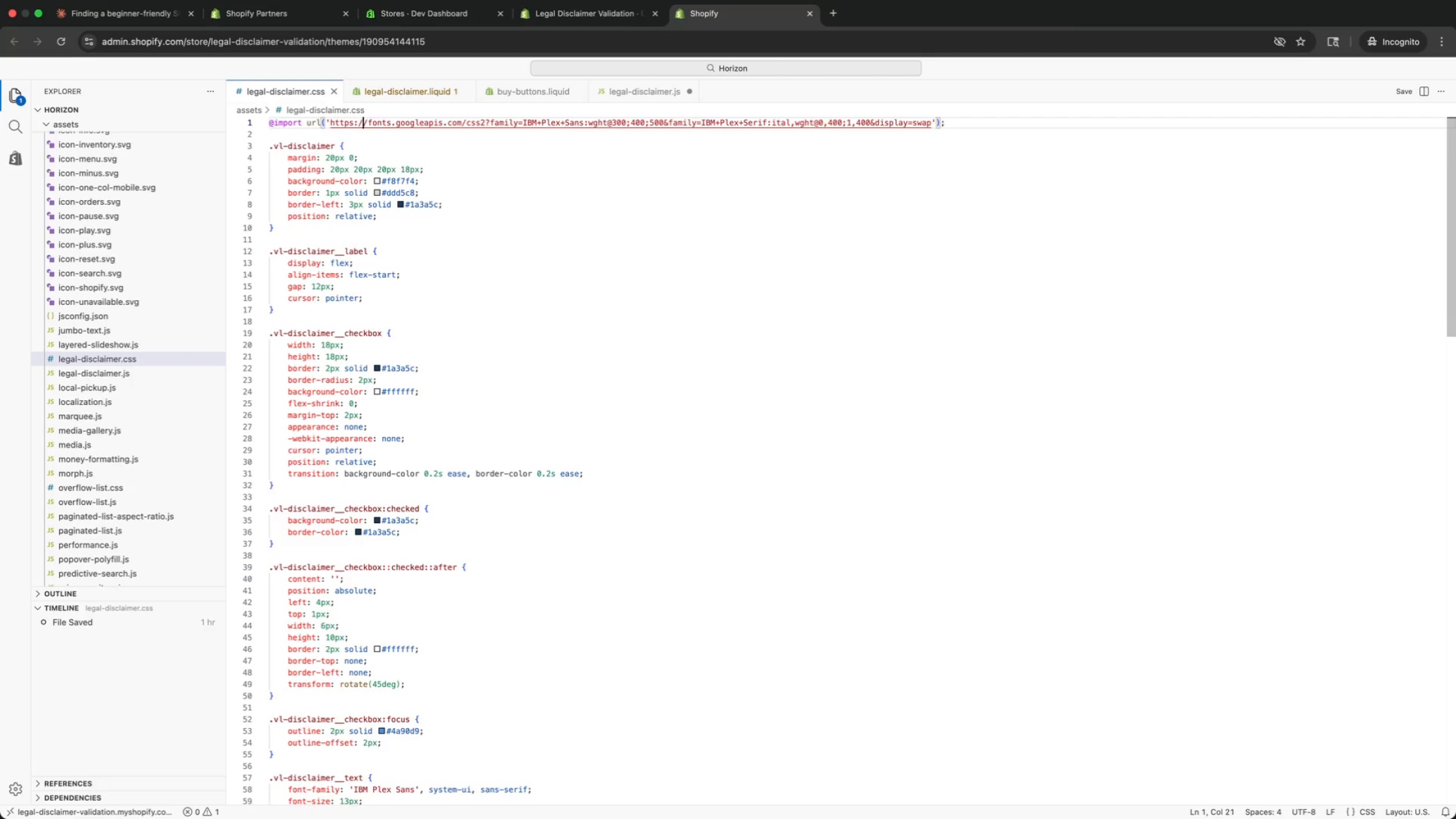 
key(ArrowRight)
 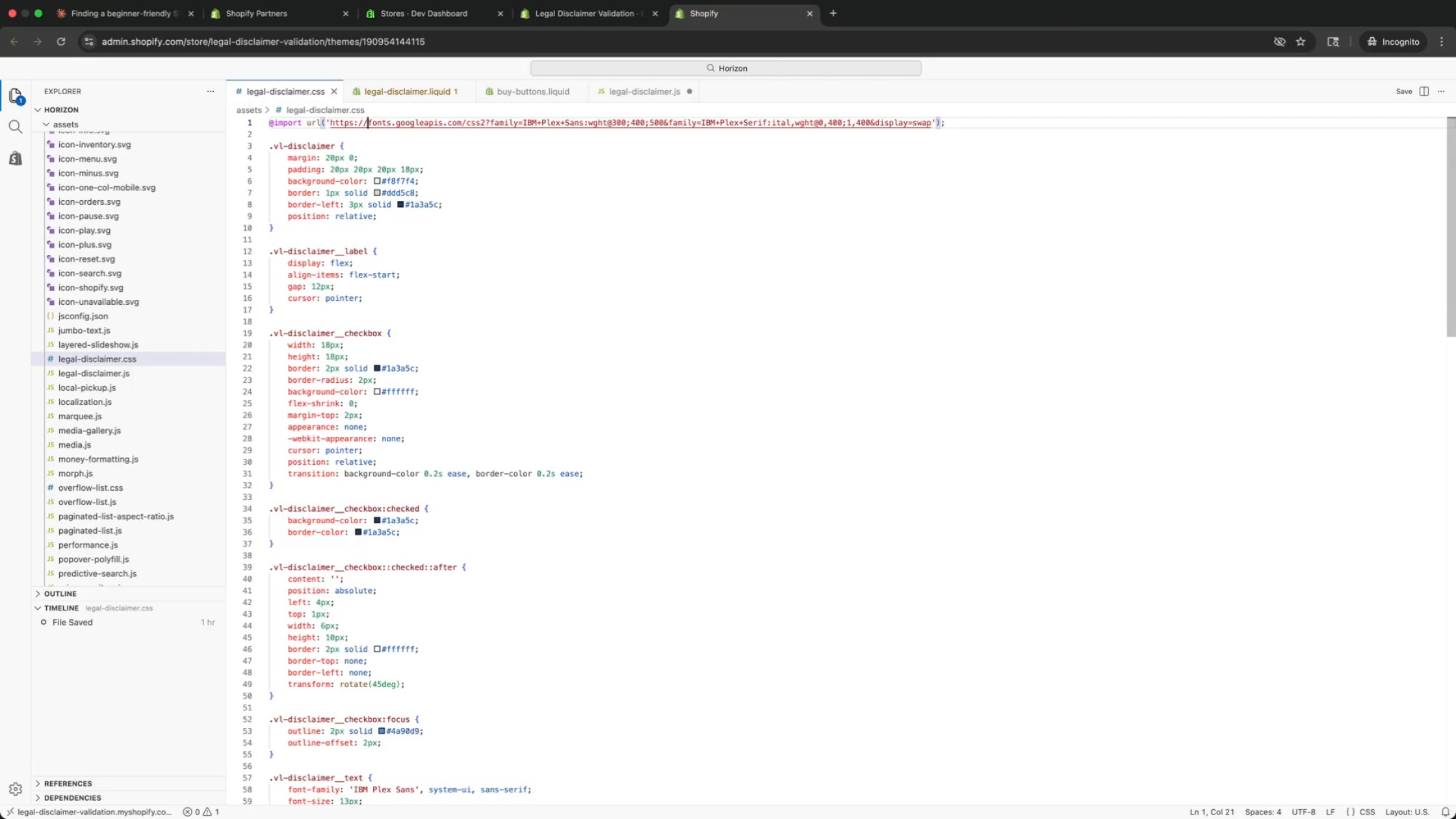 
key(ArrowRight)
 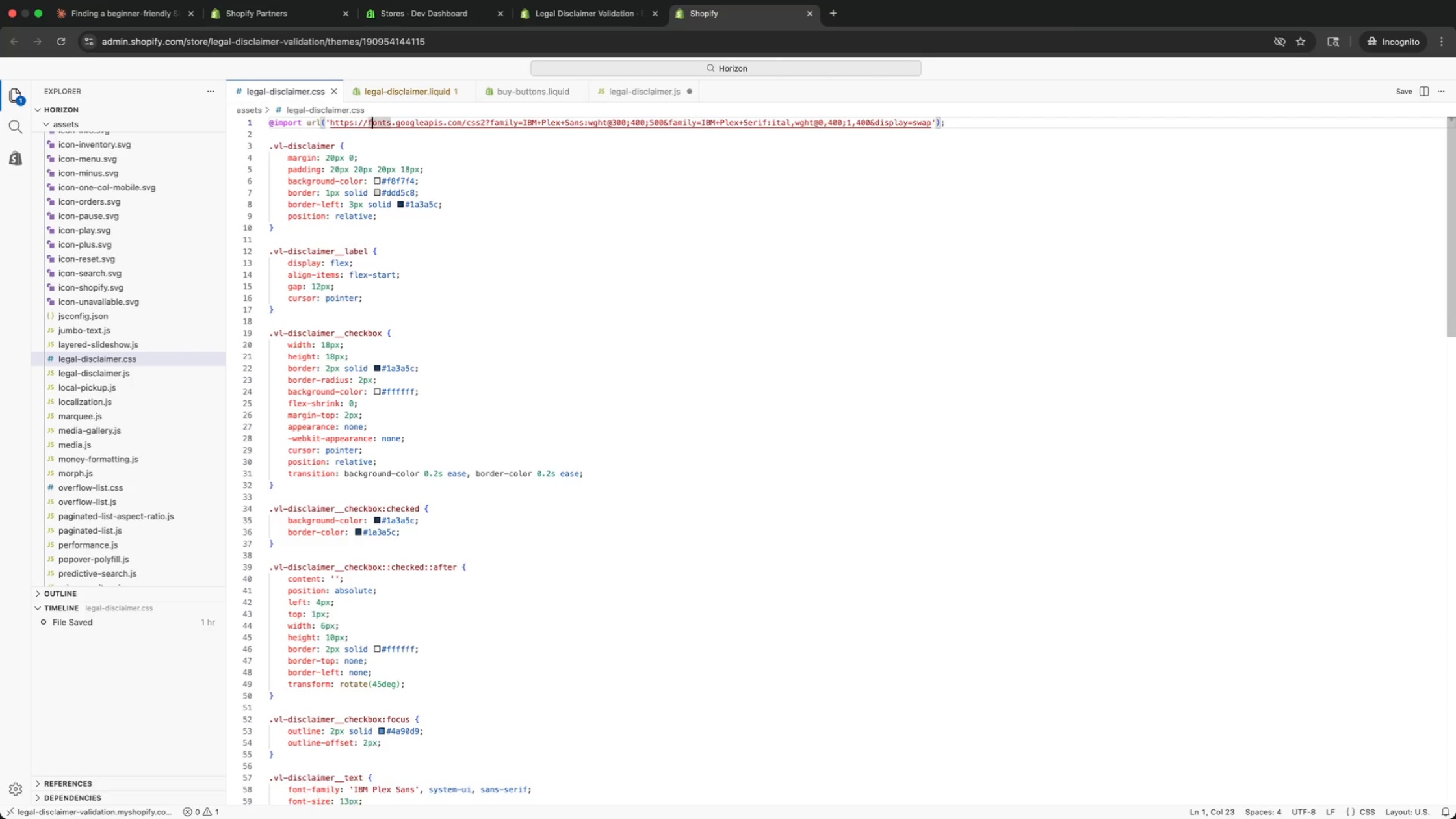 
key(ArrowRight)
 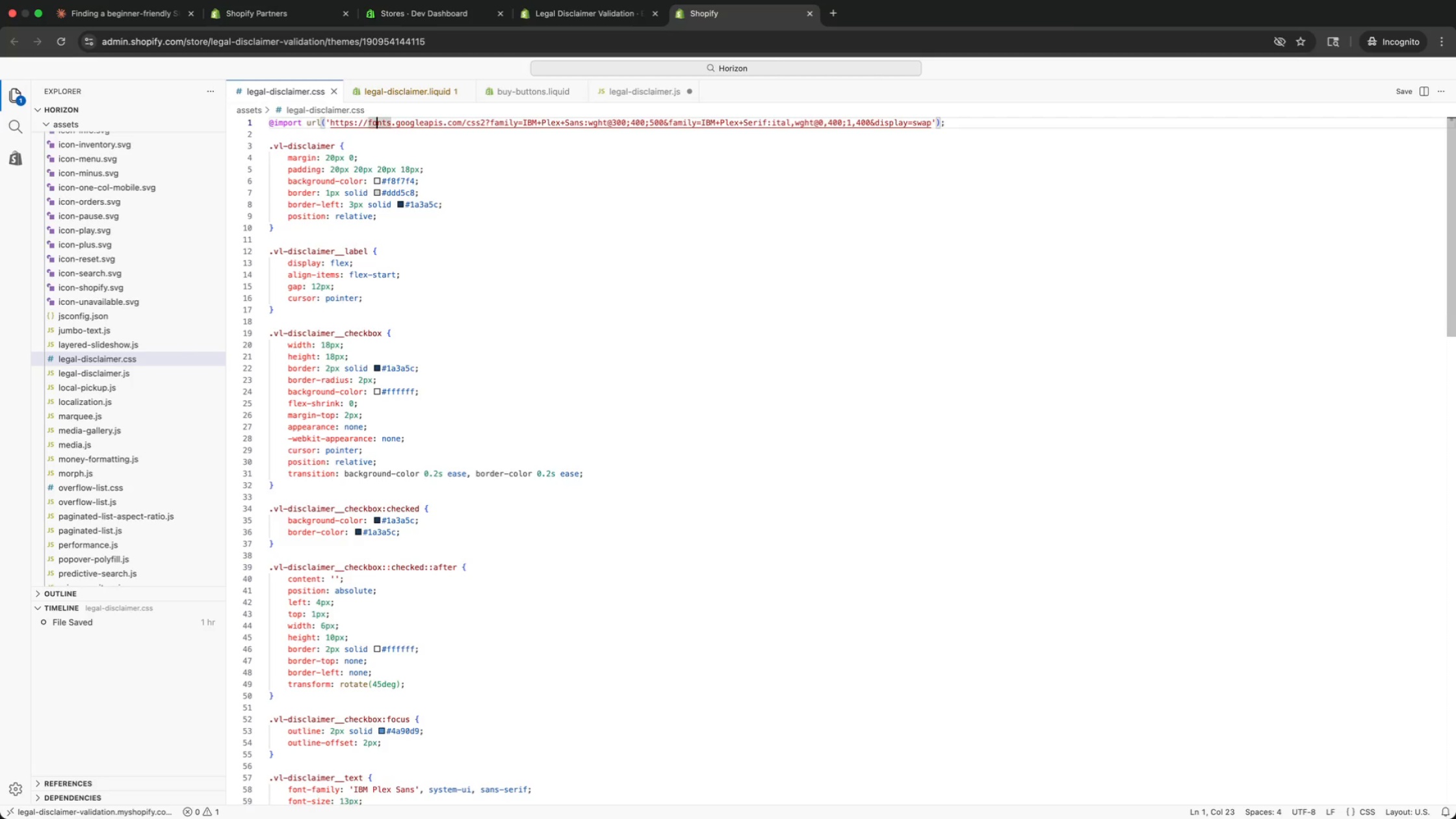 
key(ArrowRight)
 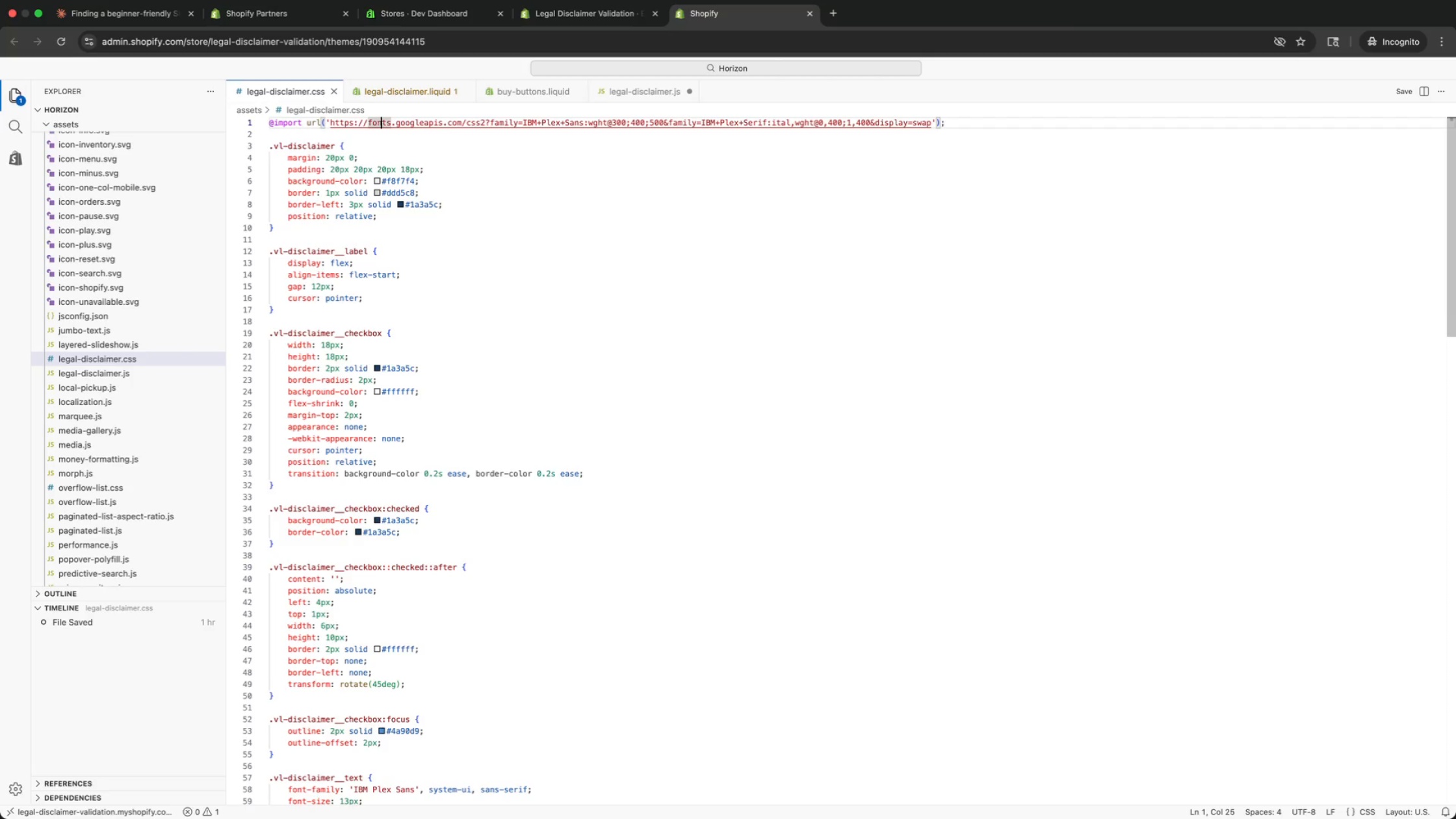 
key(ArrowRight)
 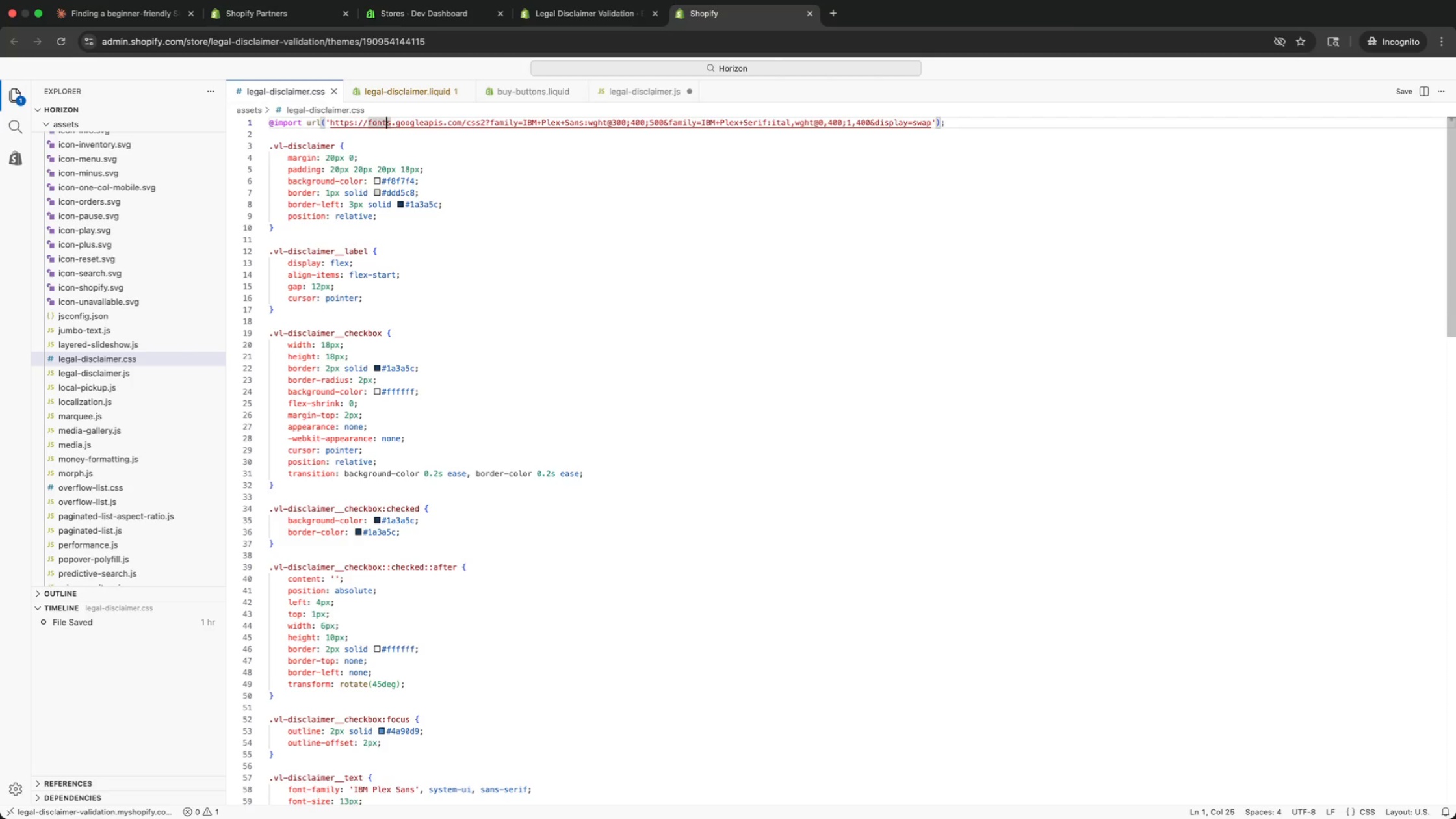 
key(ArrowRight)
 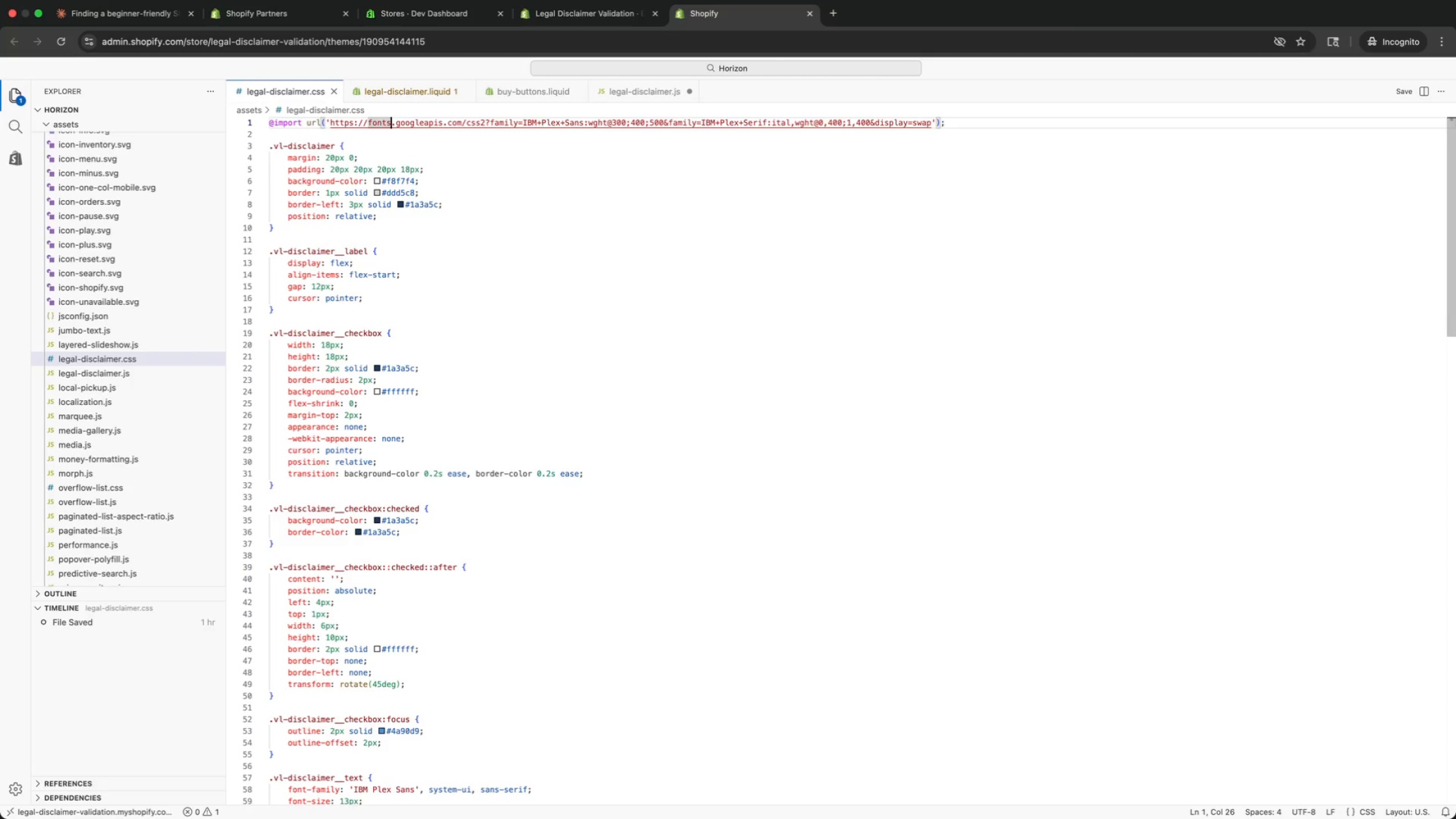 
key(ArrowRight)
 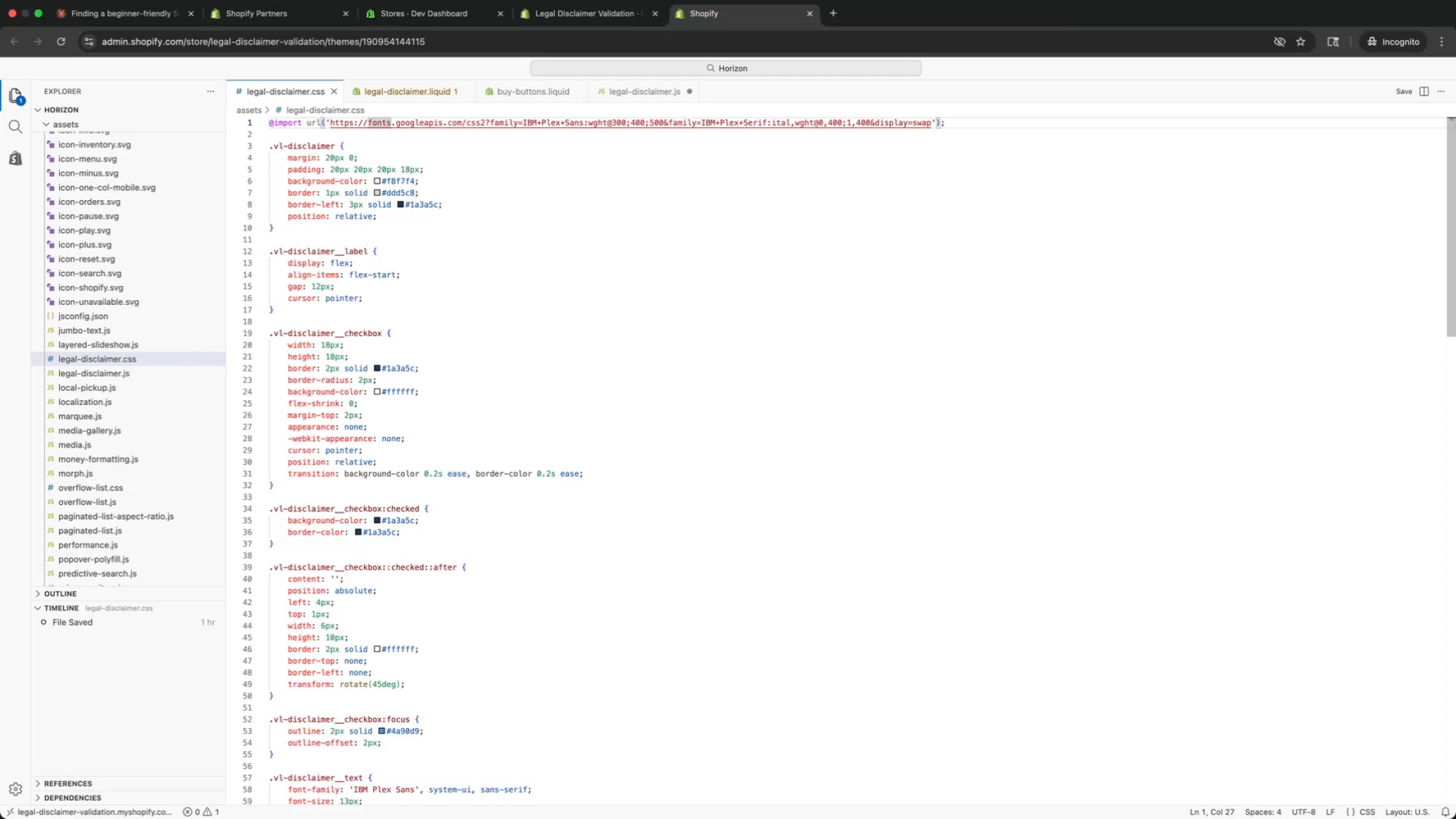 
key(ArrowRight)
 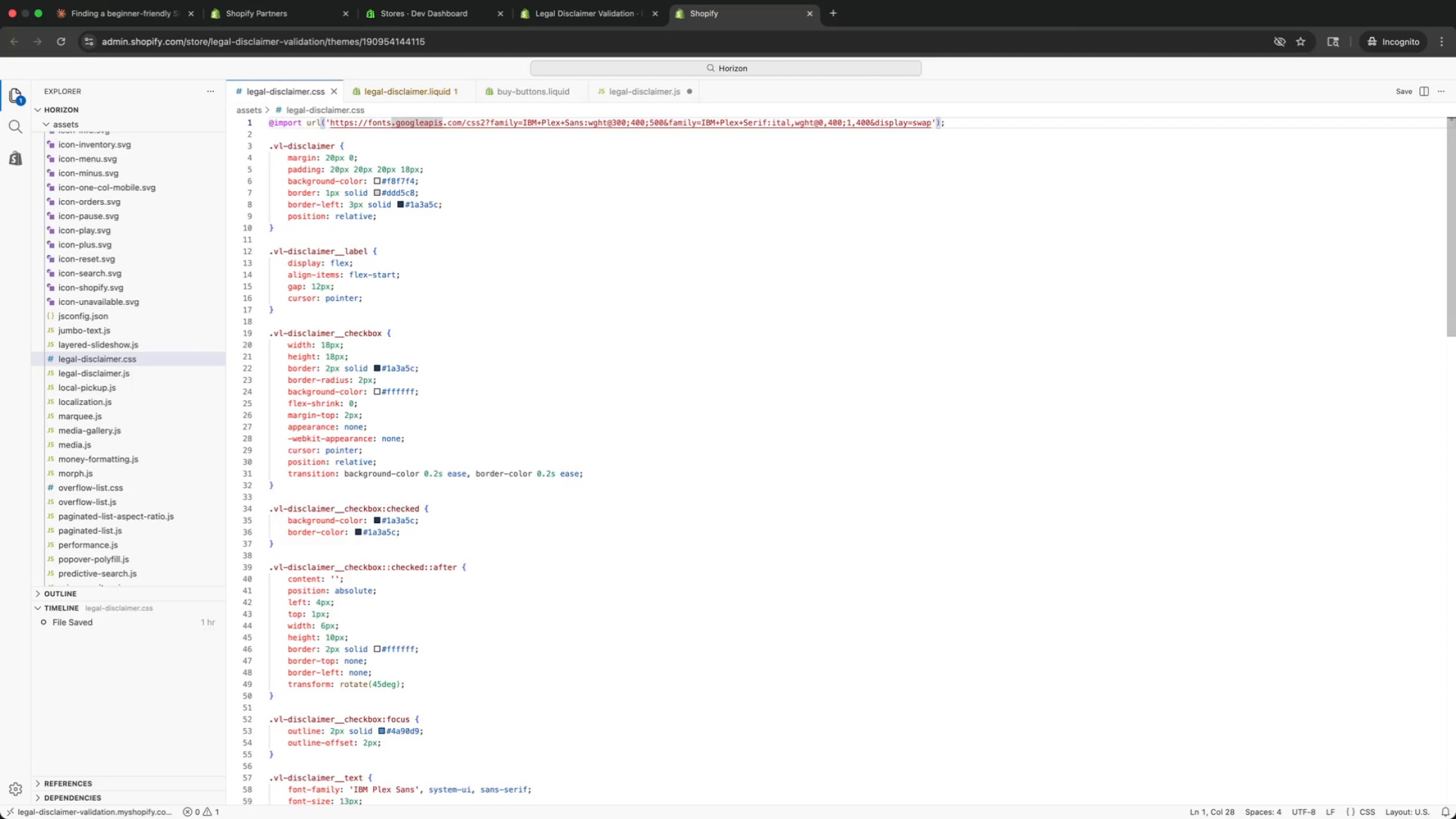 
key(ArrowRight)
 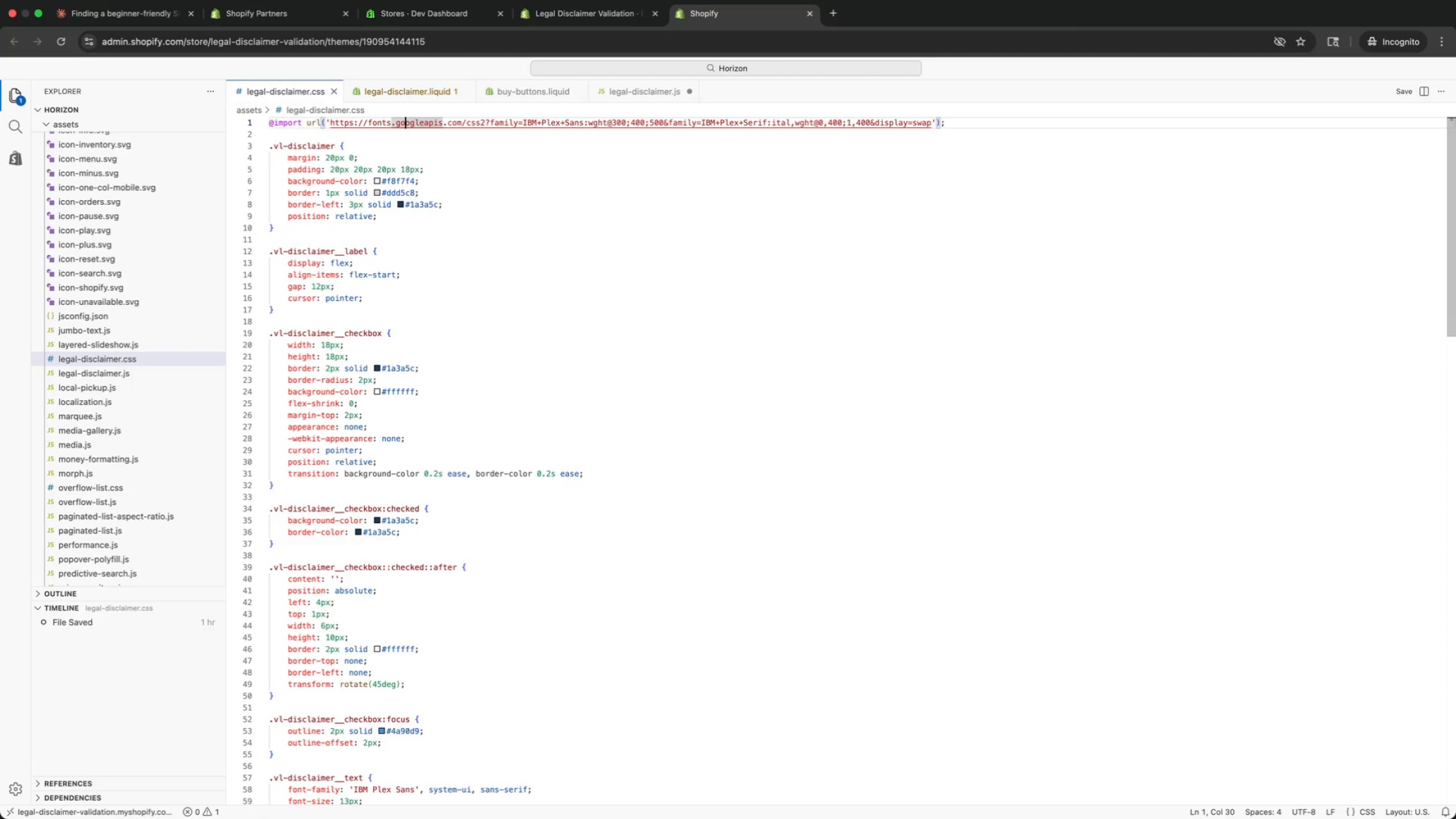 
key(ArrowRight)
 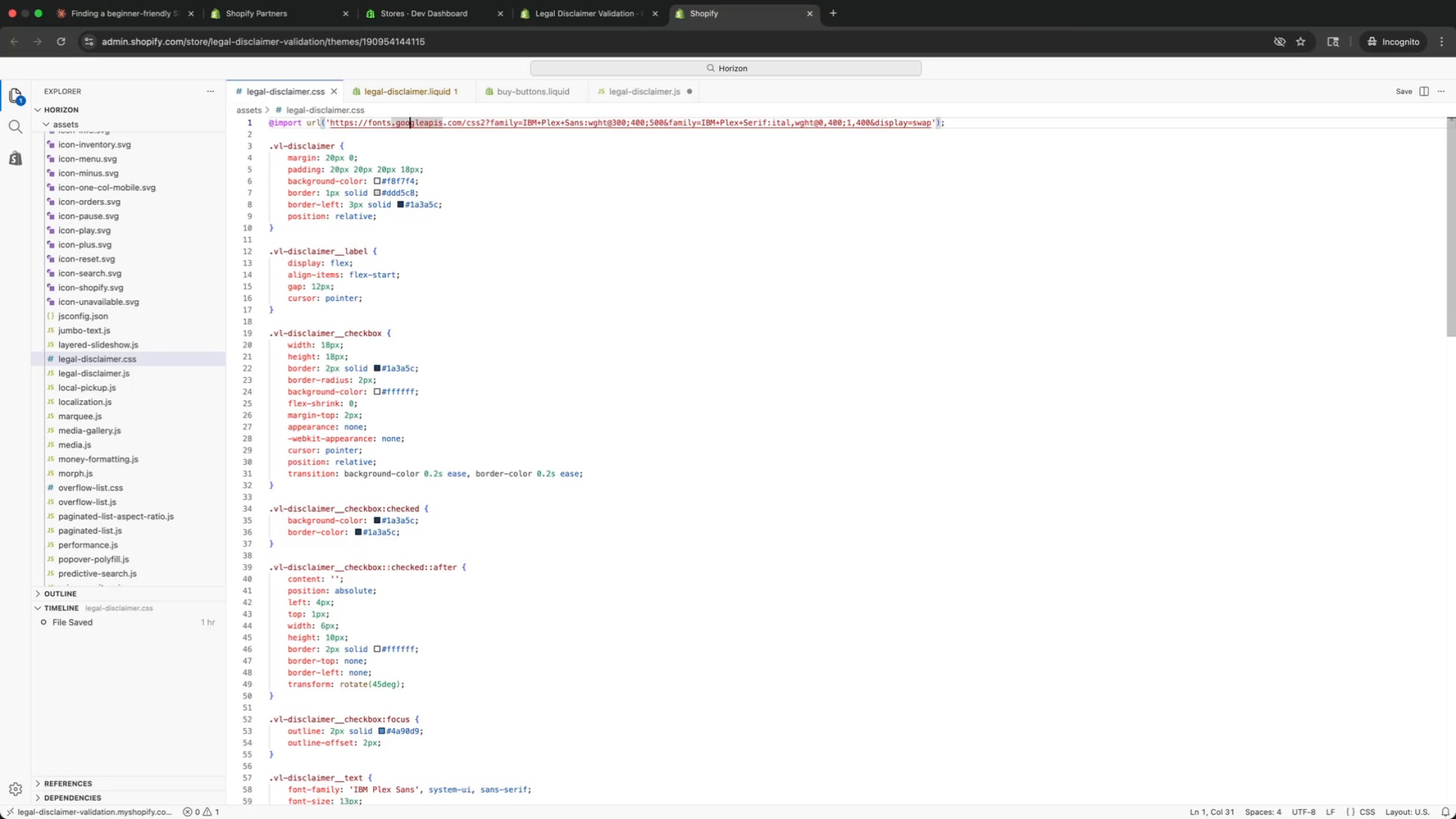 
key(ArrowRight)
 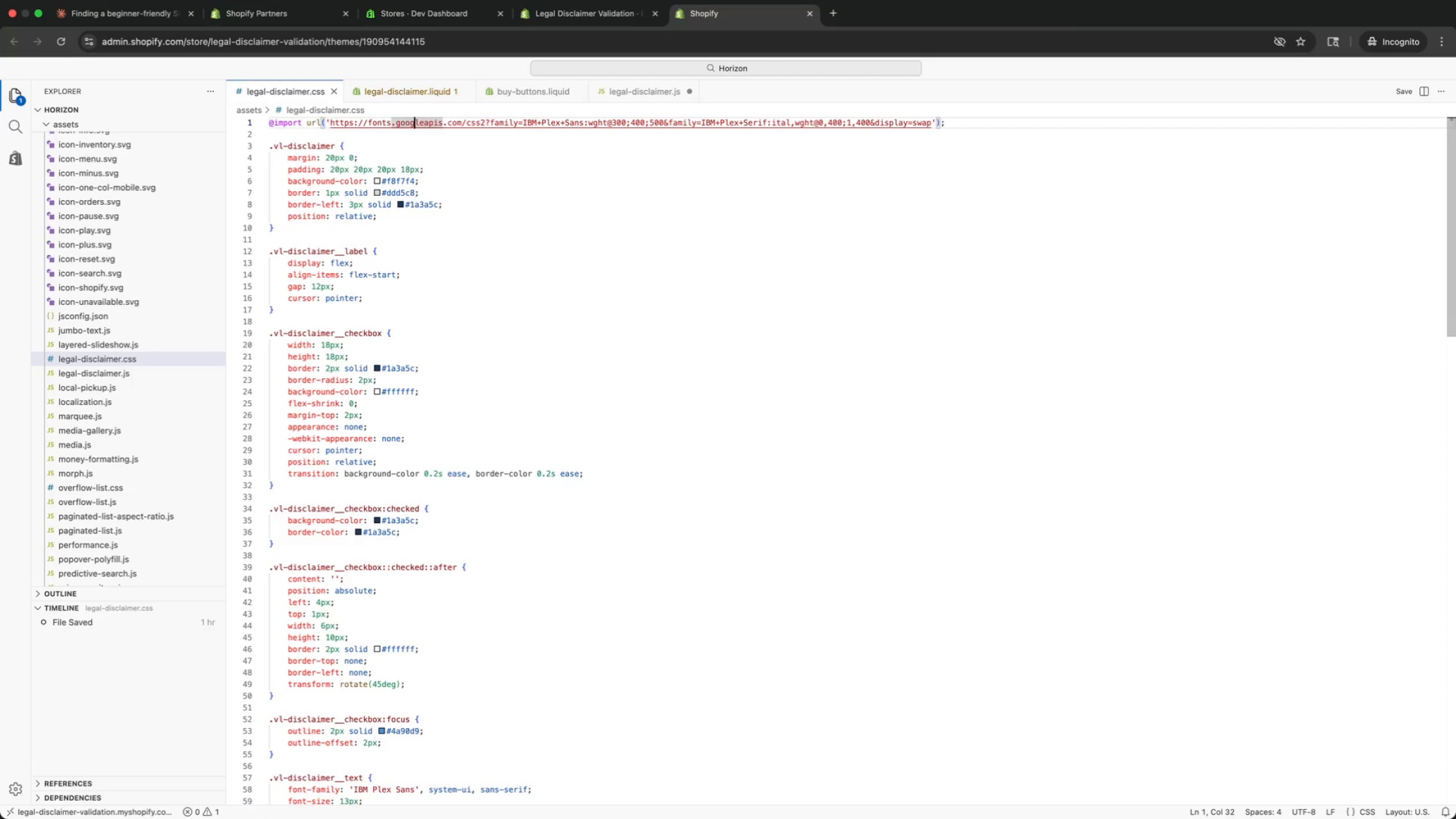 
key(ArrowRight)
 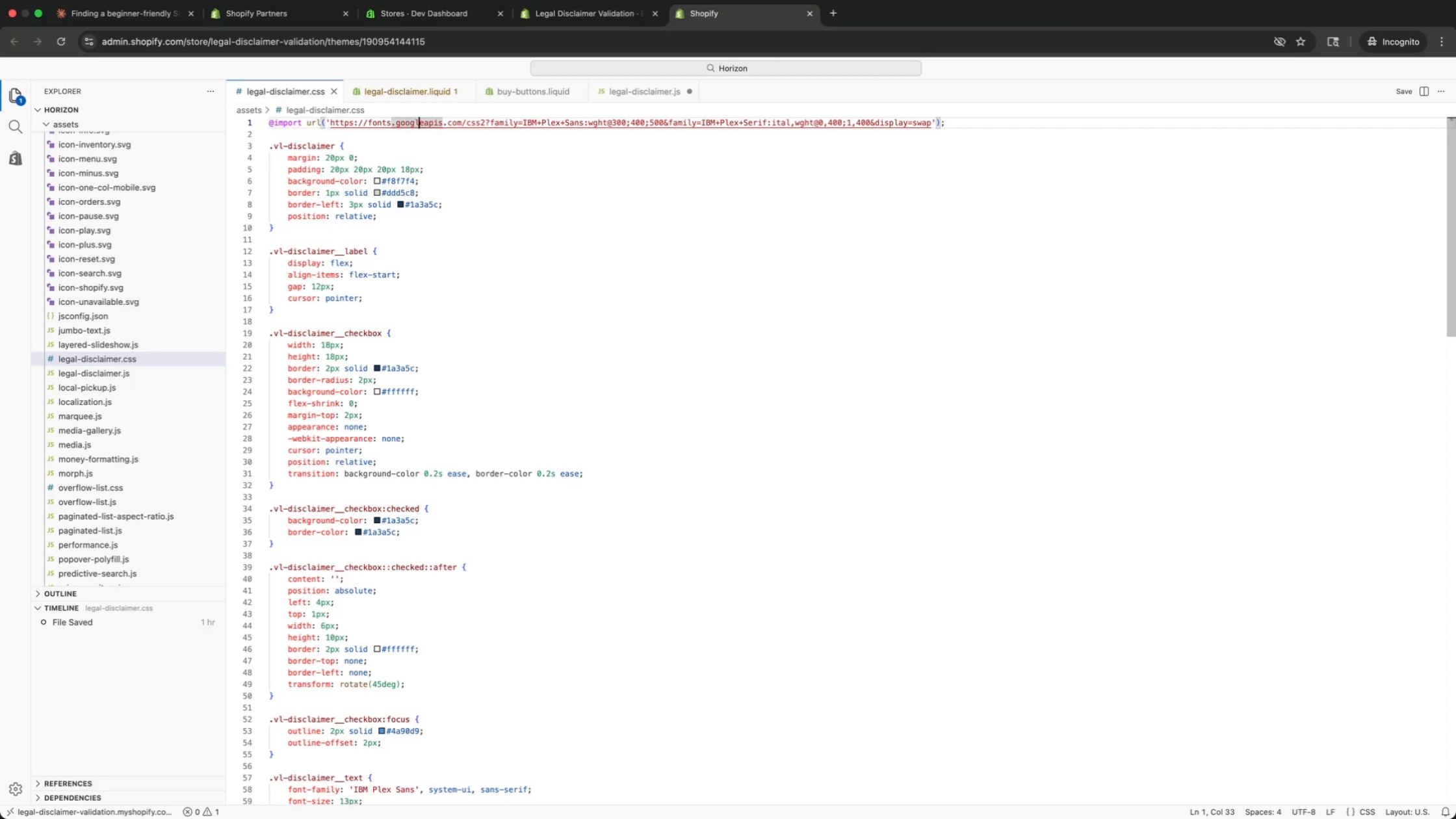 
key(ArrowRight)
 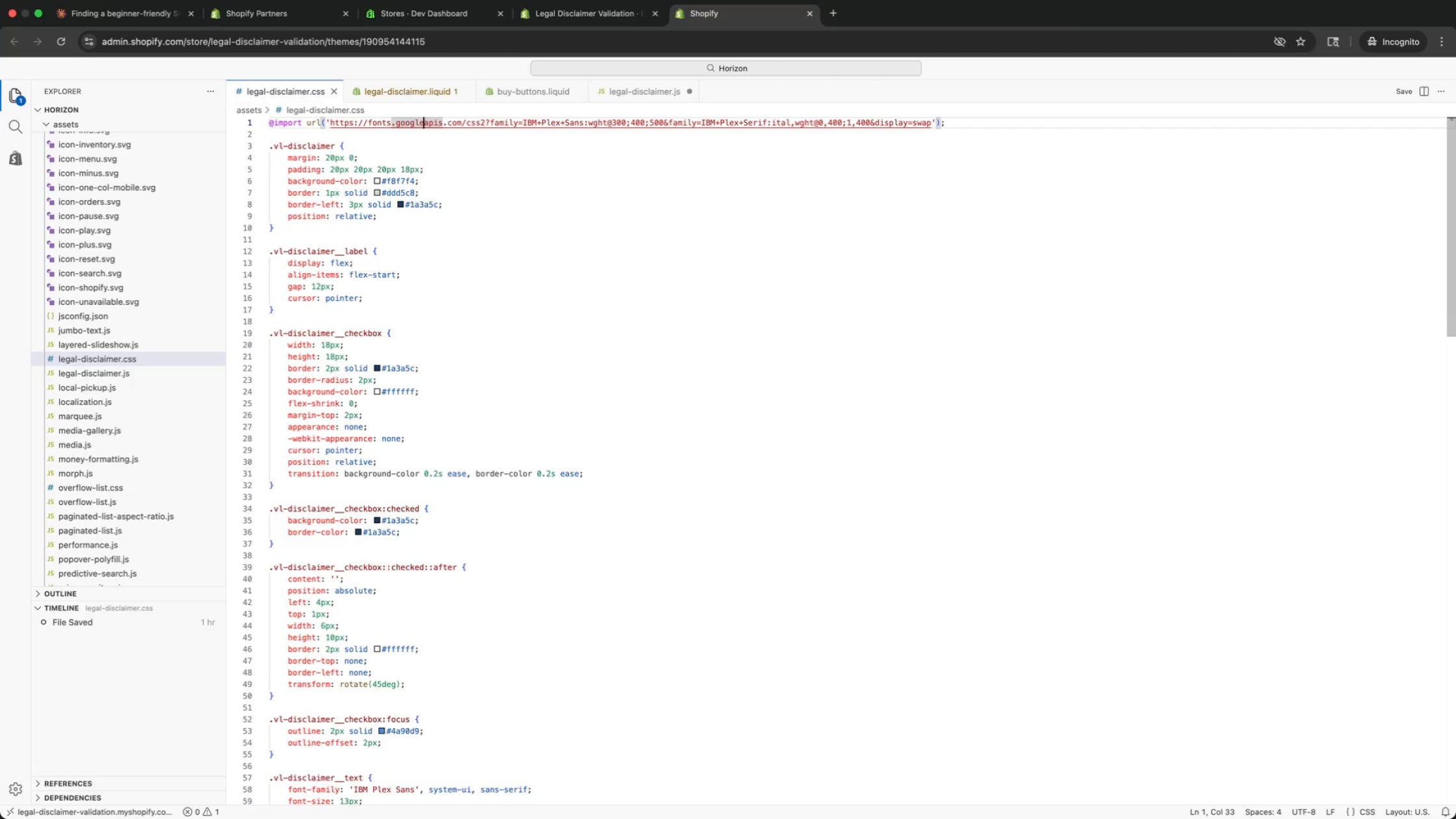 
key(ArrowRight)
 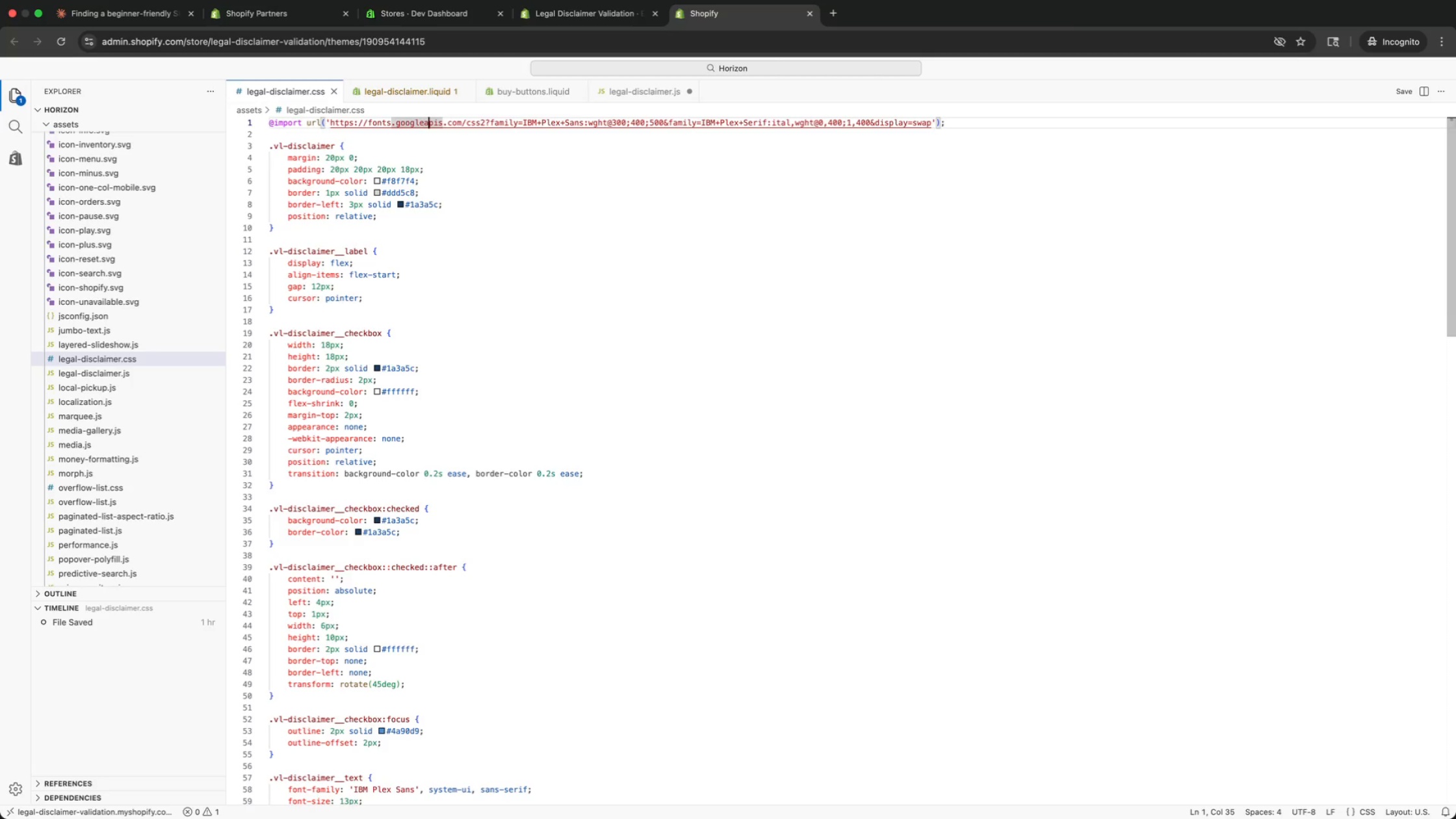 
key(ArrowRight)
 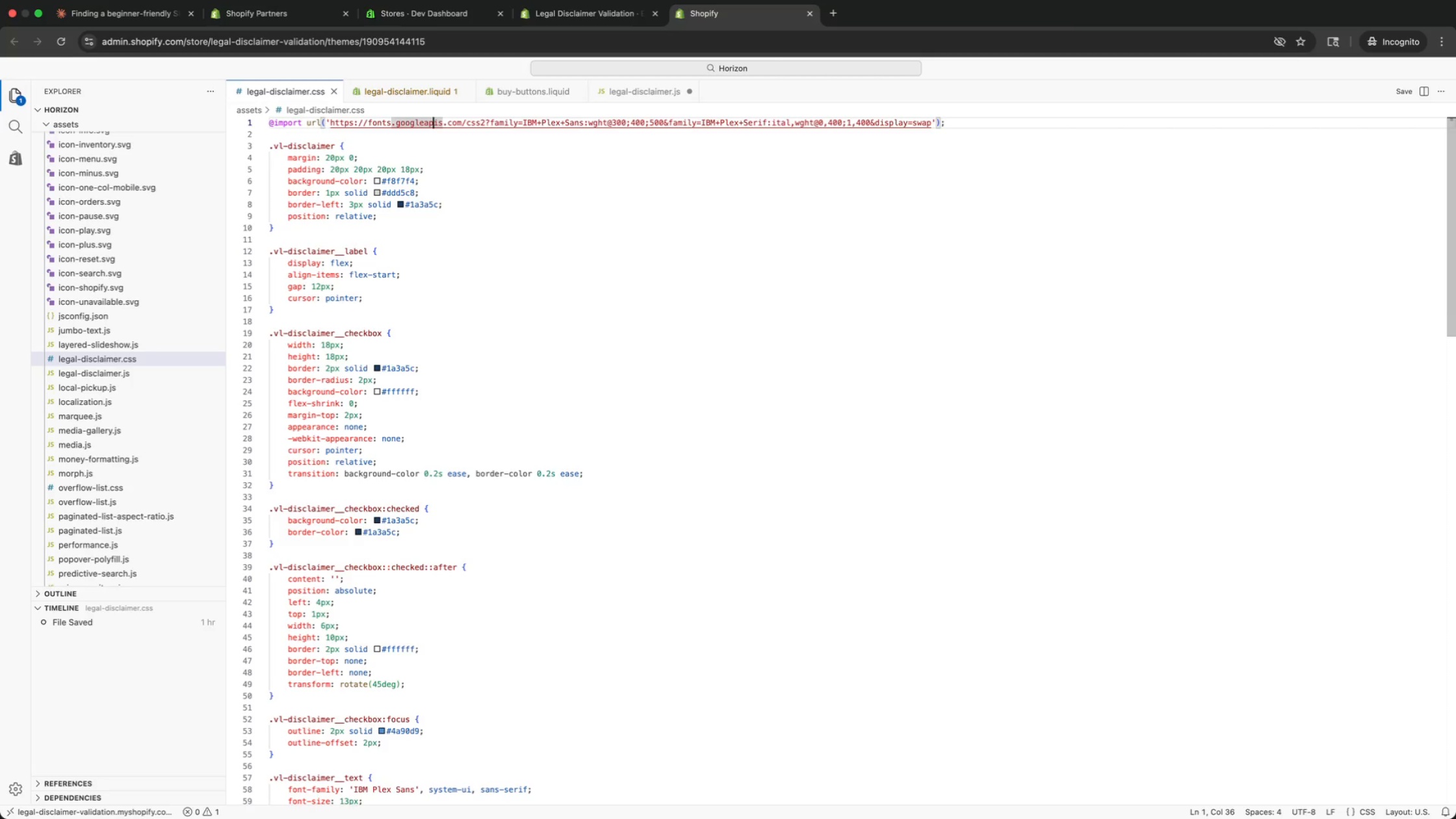 
key(ArrowRight)
 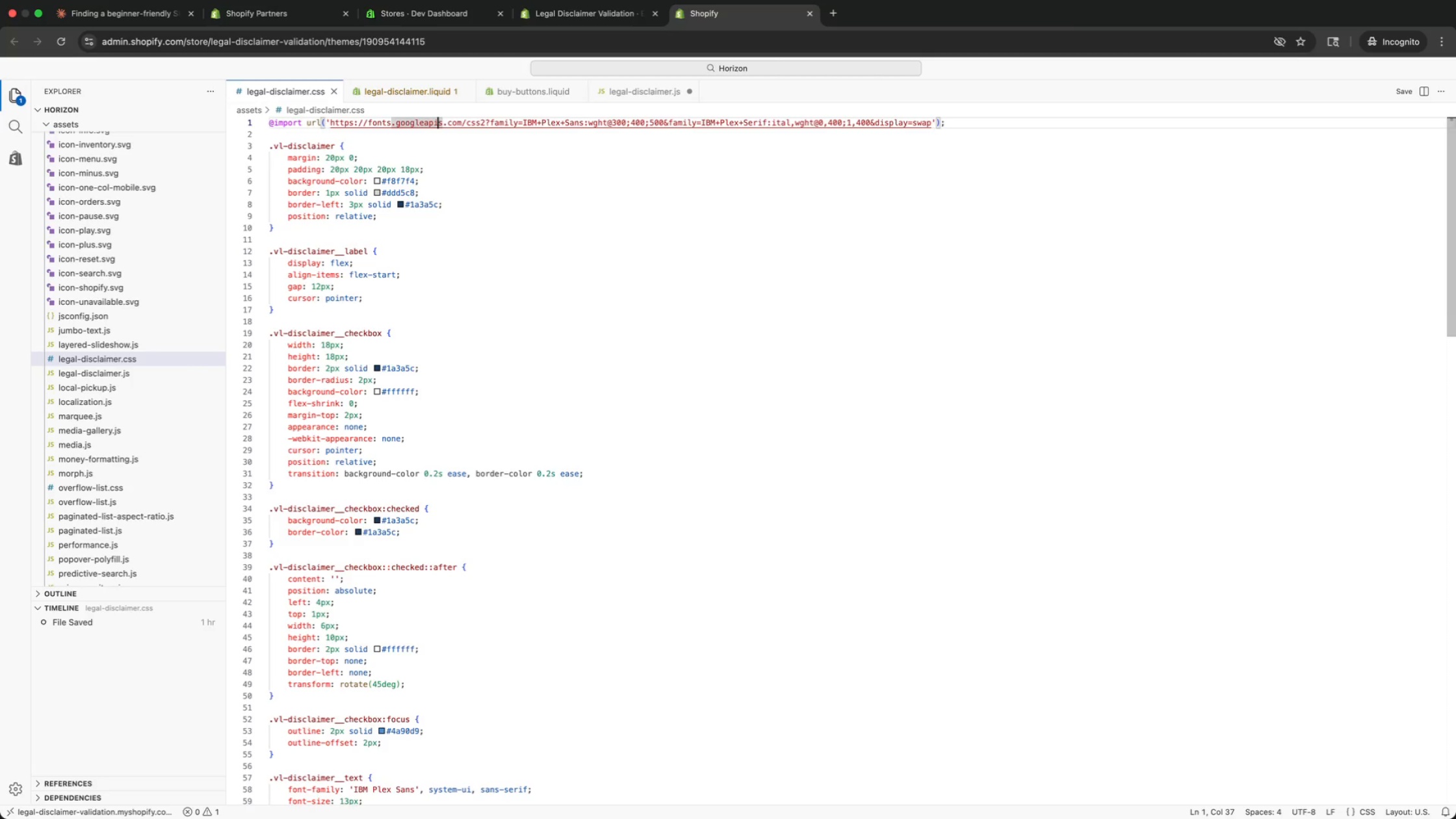 
key(ArrowRight)
 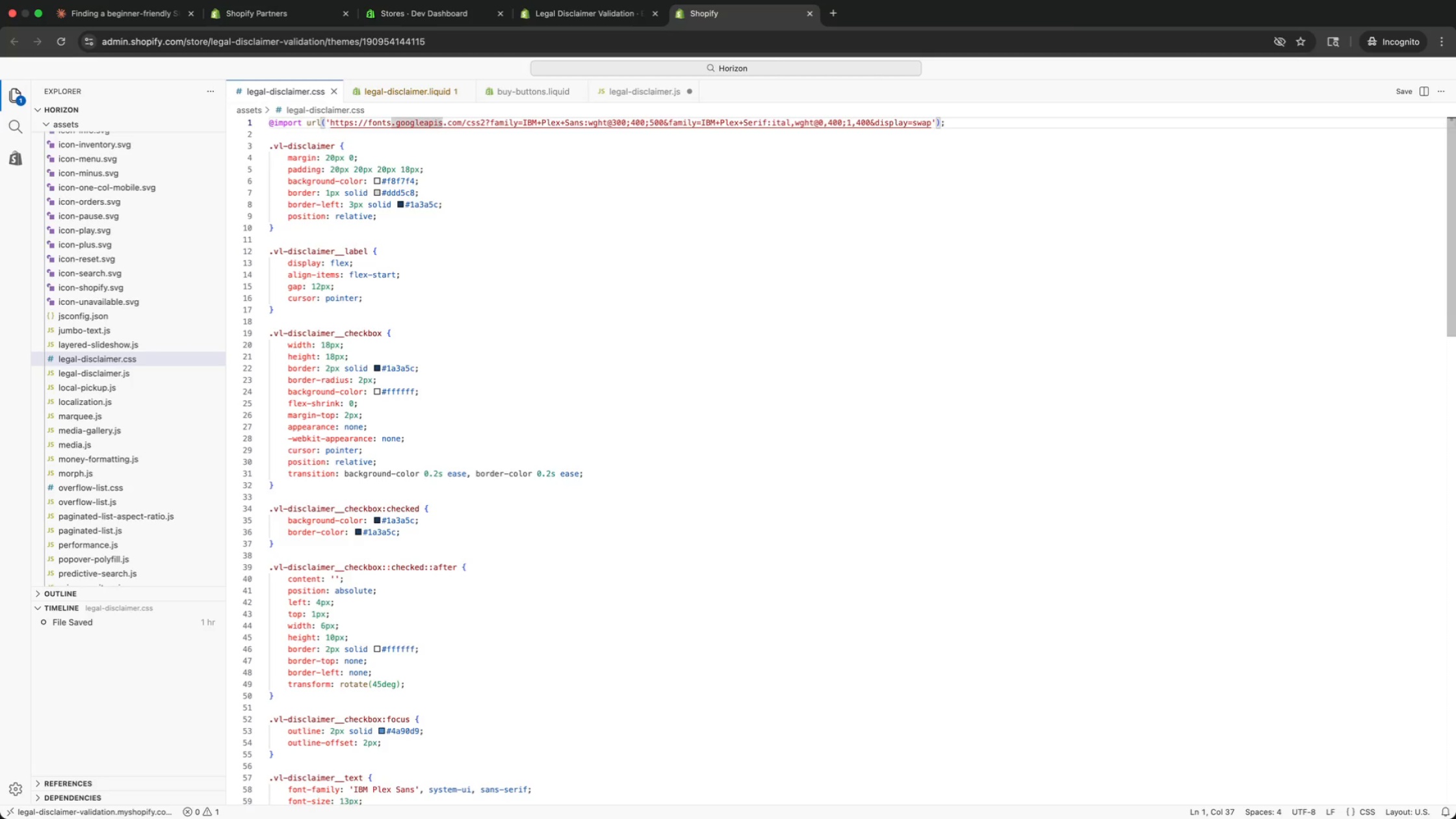 
key(ArrowRight)
 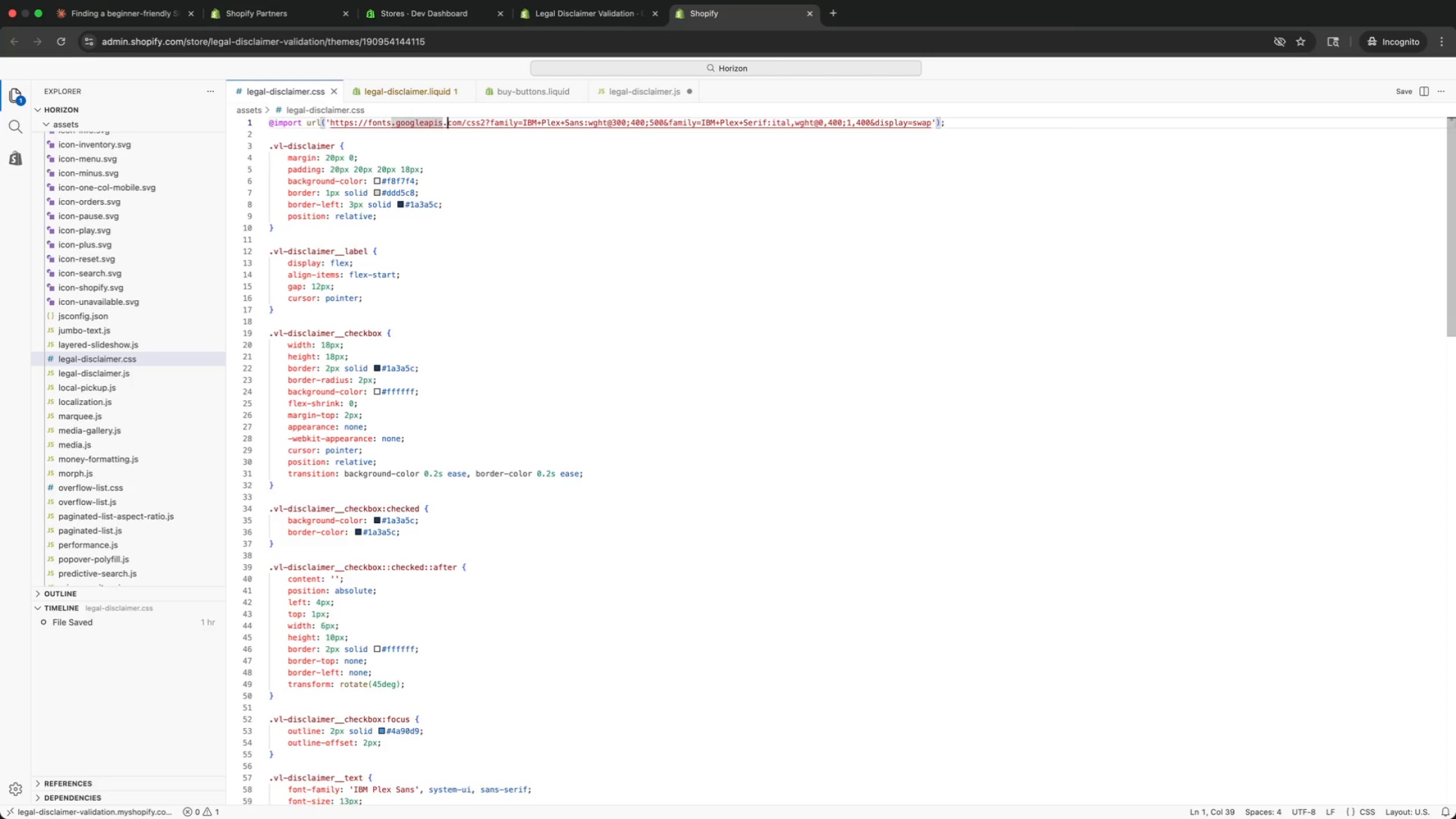 
key(ArrowRight)
 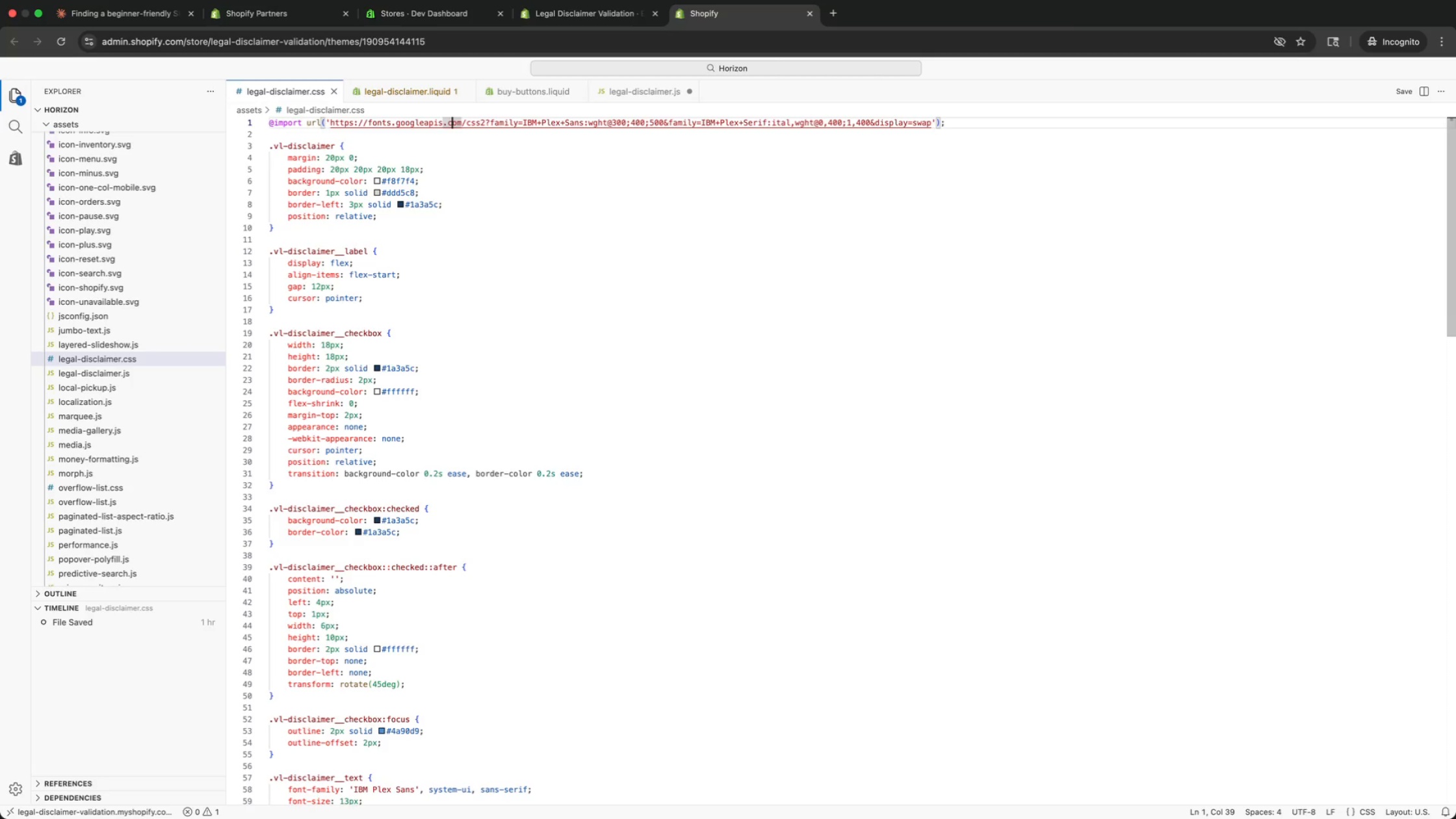 
key(ArrowRight)
 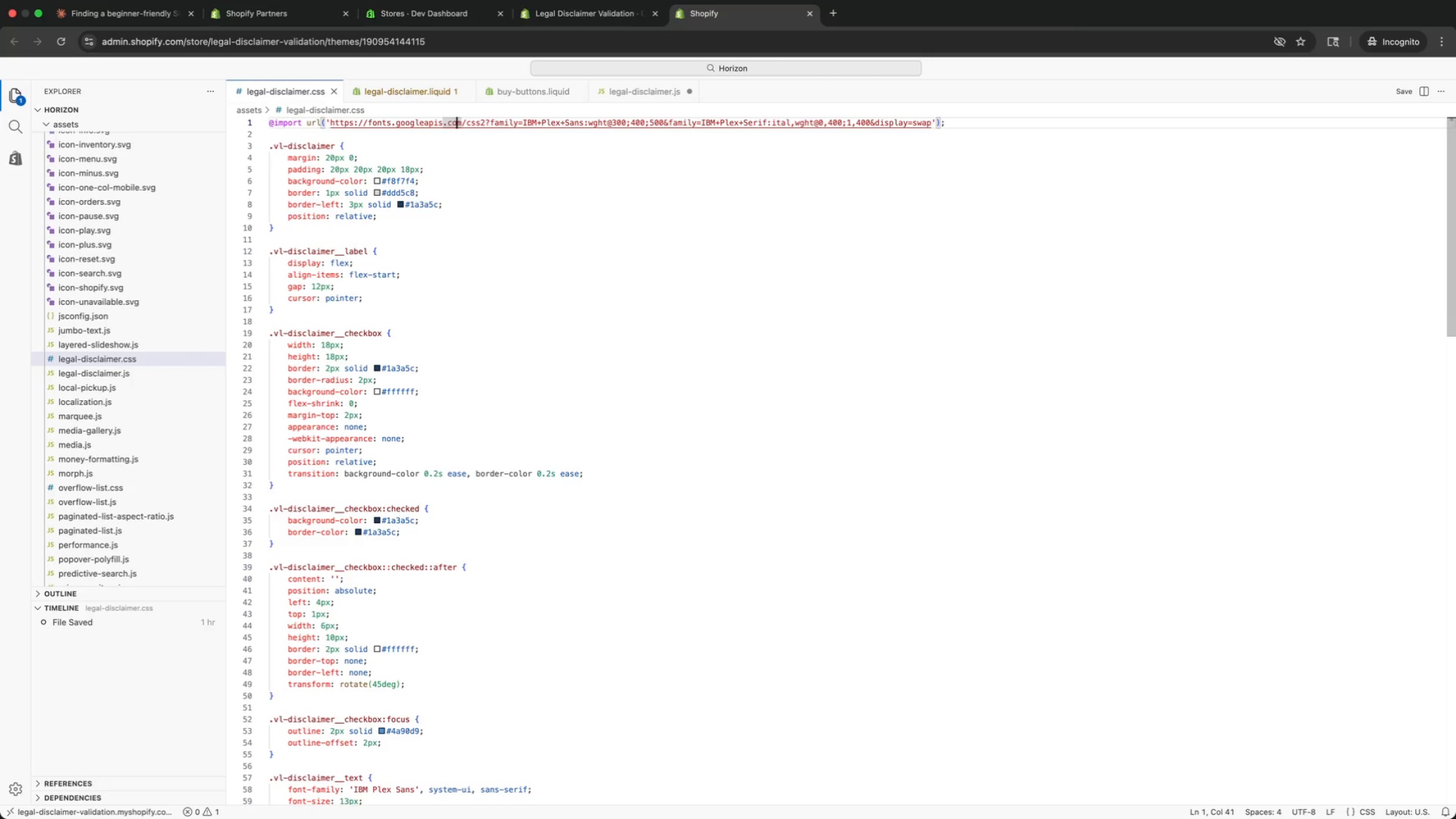 
key(ArrowRight)
 